 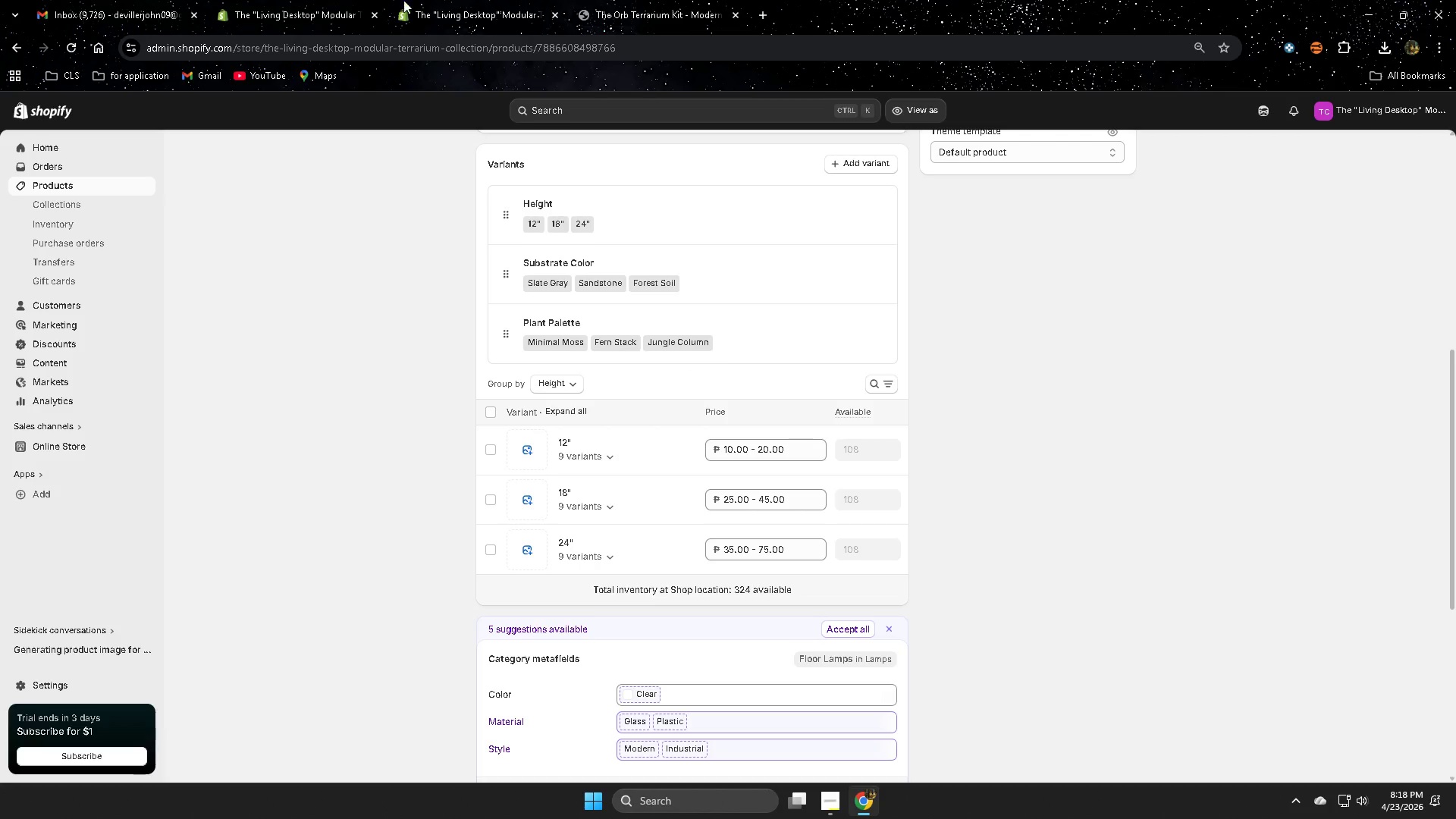 
scroll: coordinate [359, 479], scroll_direction: up, amount: 7.0
 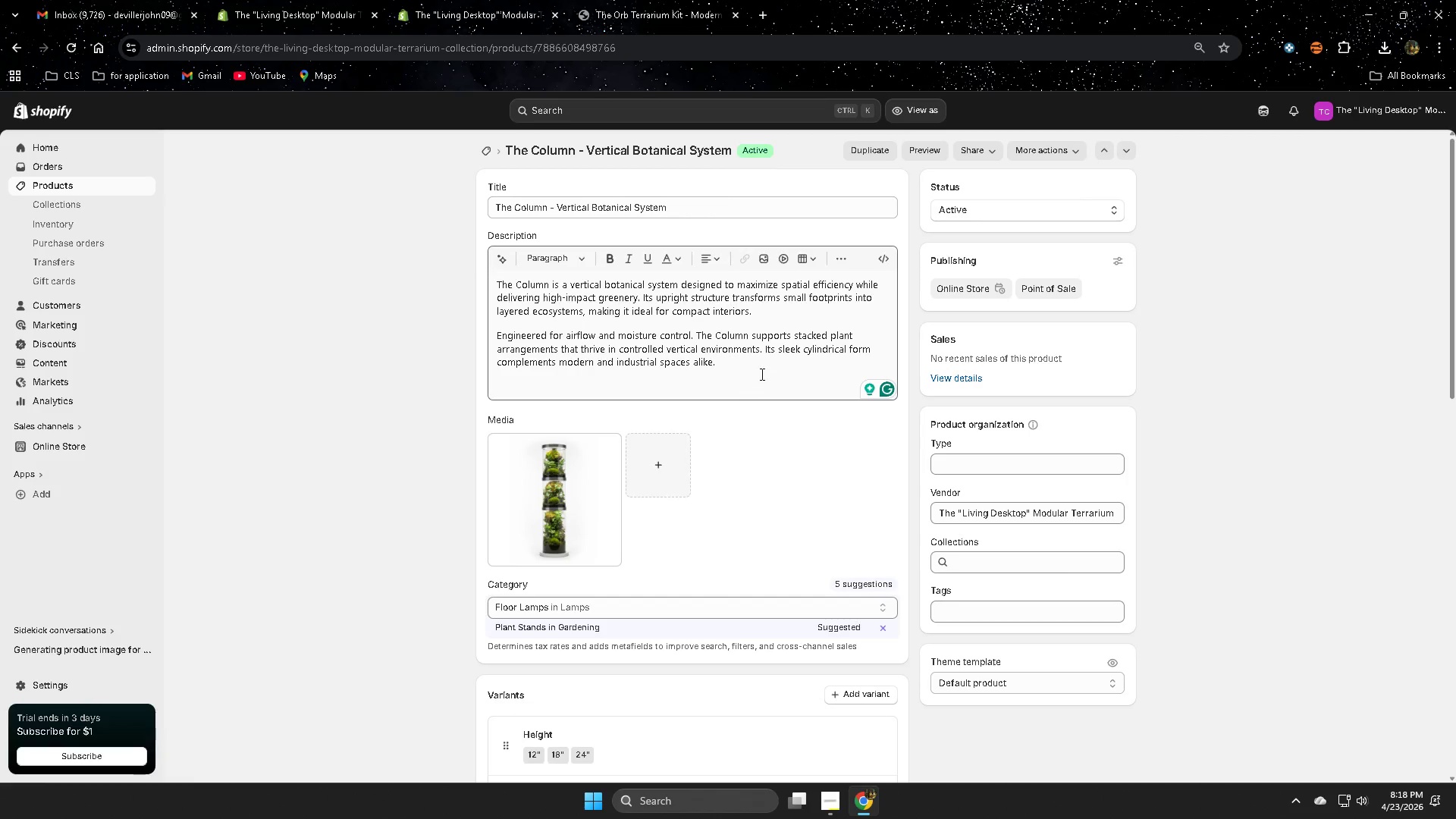 
left_click([760, 371])
 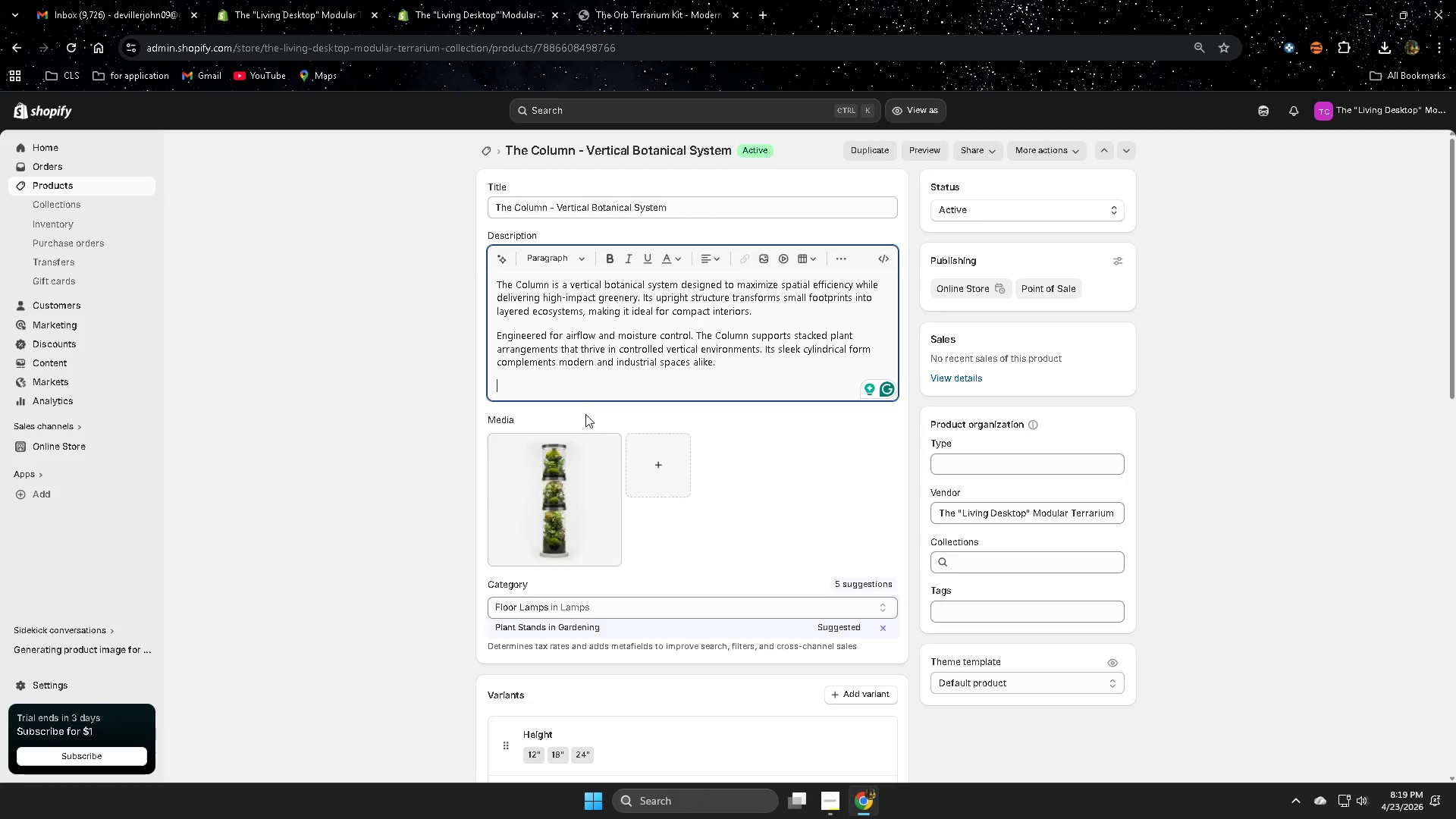 
type(Where)
 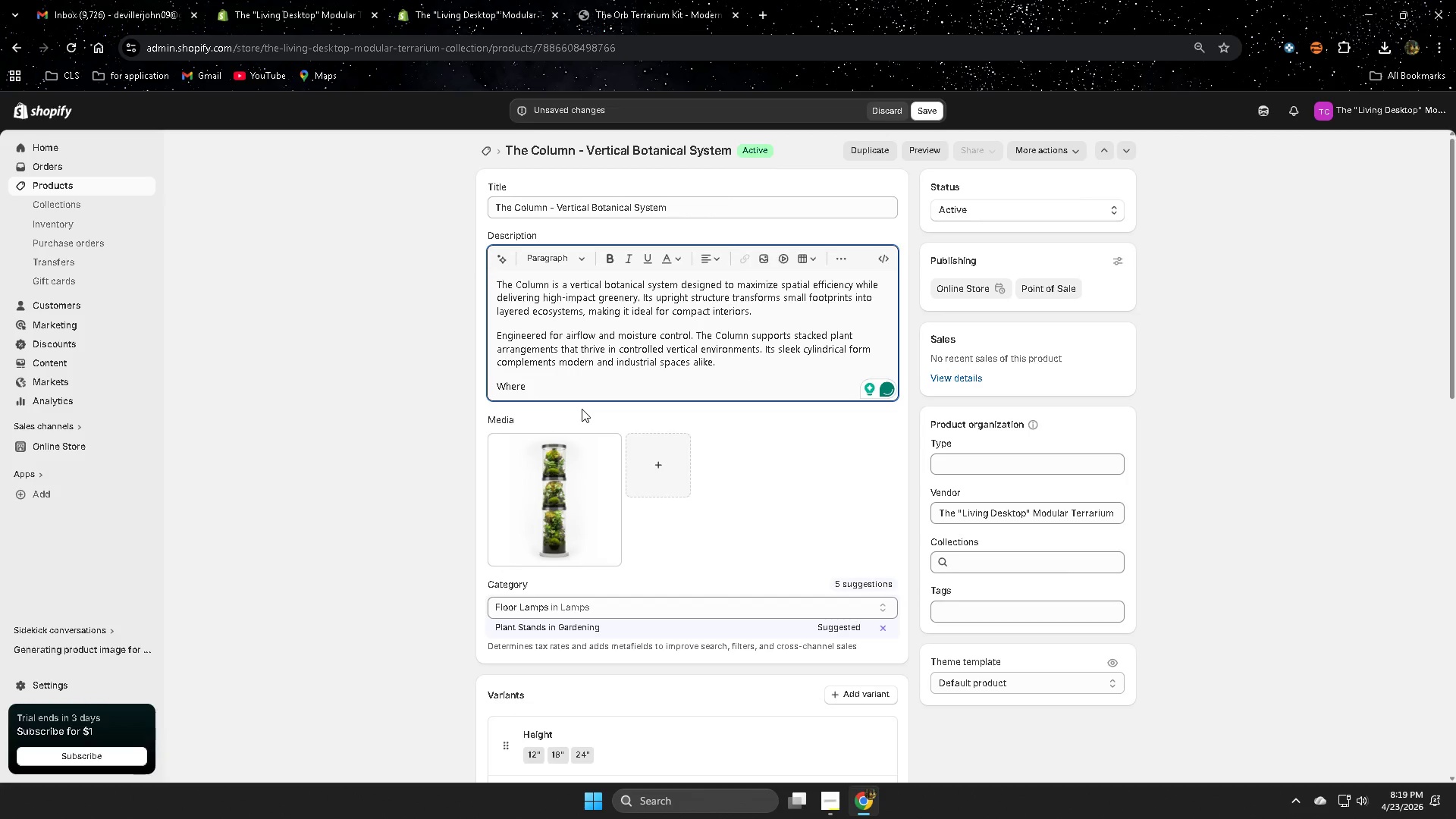 
key(Backspace)
key(Backspace)
type(ther used as a )
key(Backspace)
key(Backspace)
key(Backspace)
type(a s)
key(Backspace)
key(Backspace)
key(Backspace)
type( a standalome)
key(Backspace)
key(Backspace)
type(me )
key(Backspace)
key(Backspace)
key(Backspace)
type(ne )
 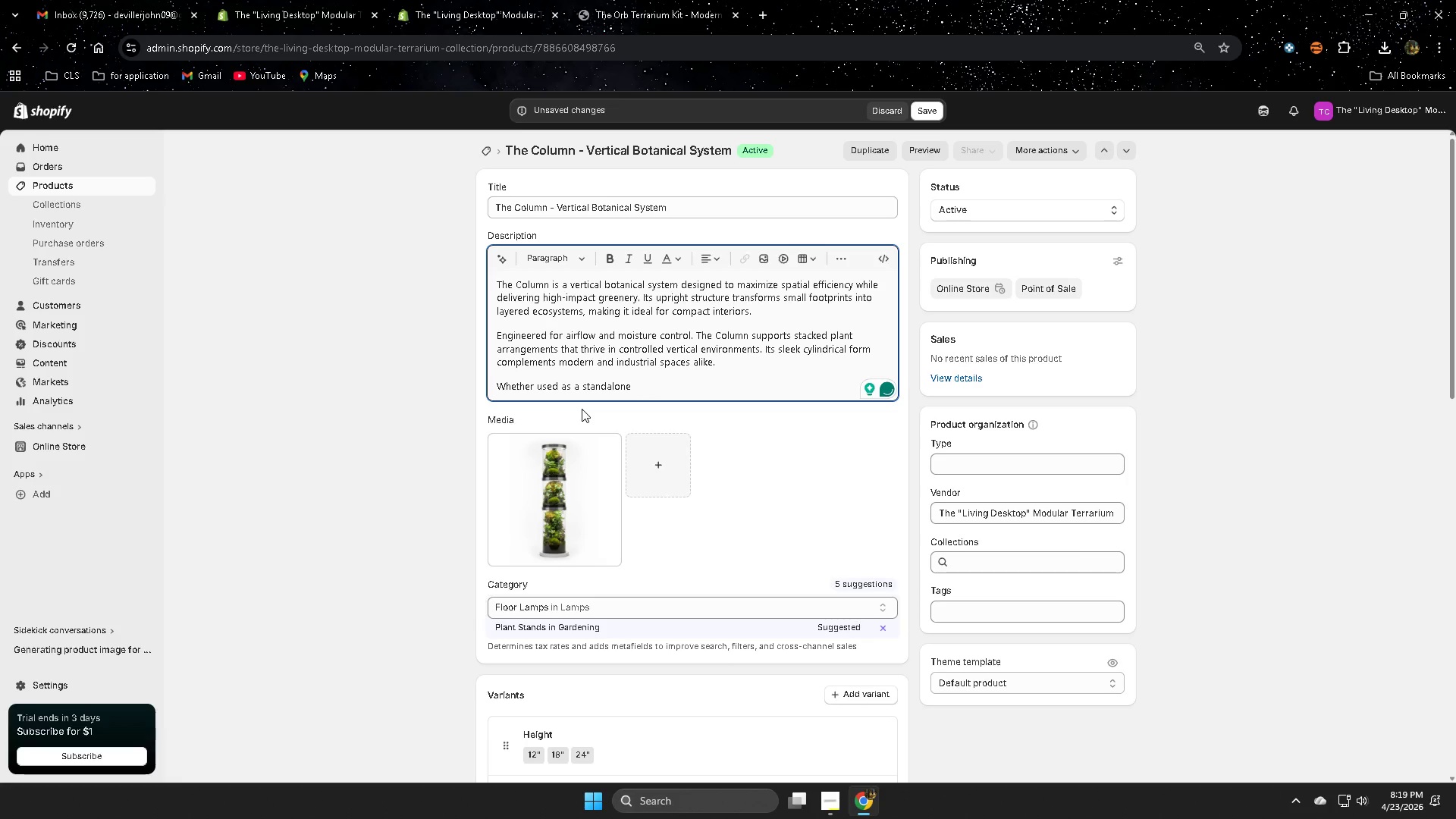 
type(featers)
key(Backspace)
key(Backspace)
key(Backspace)
type(u)
 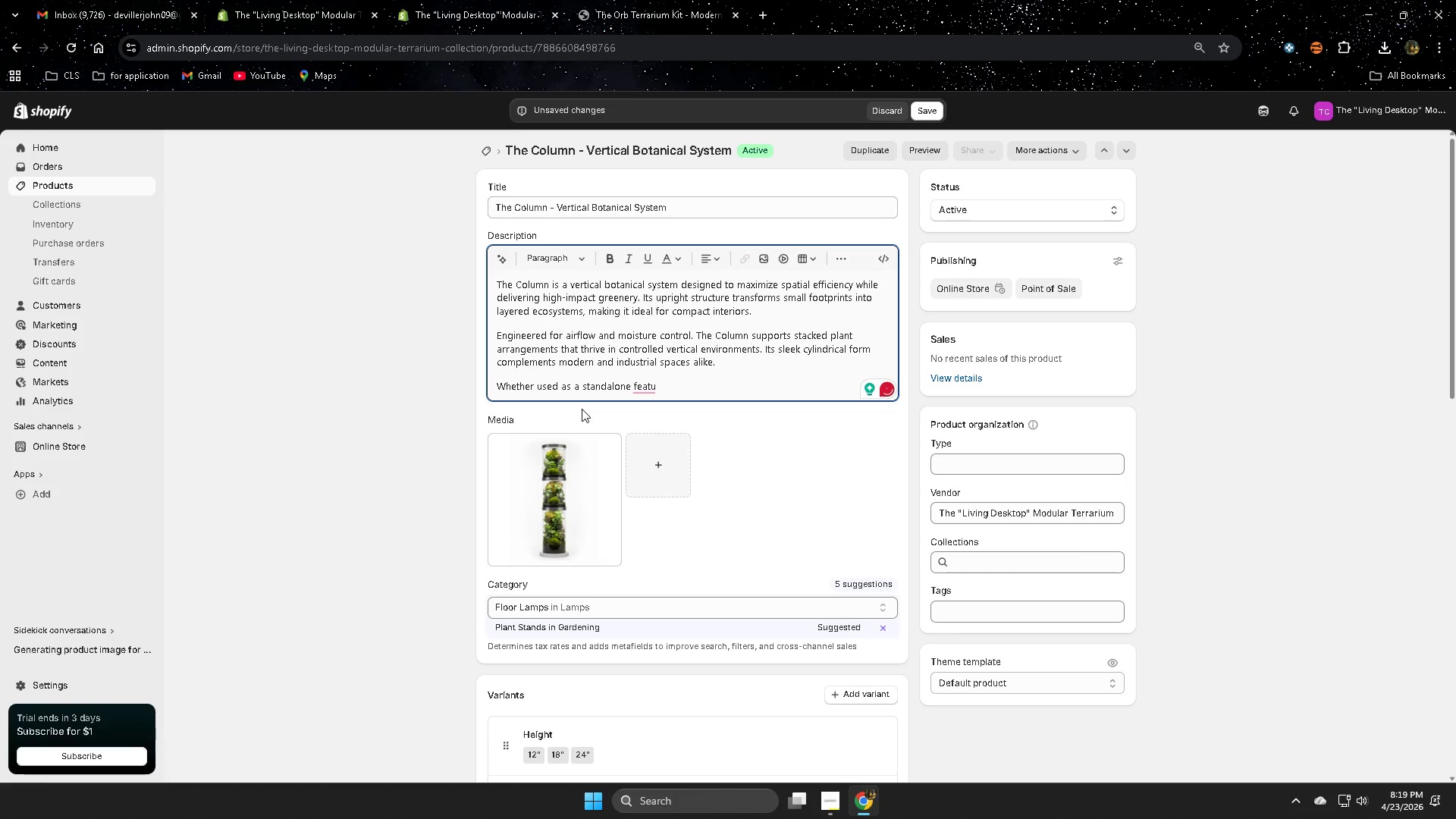 
wait(6.25)
 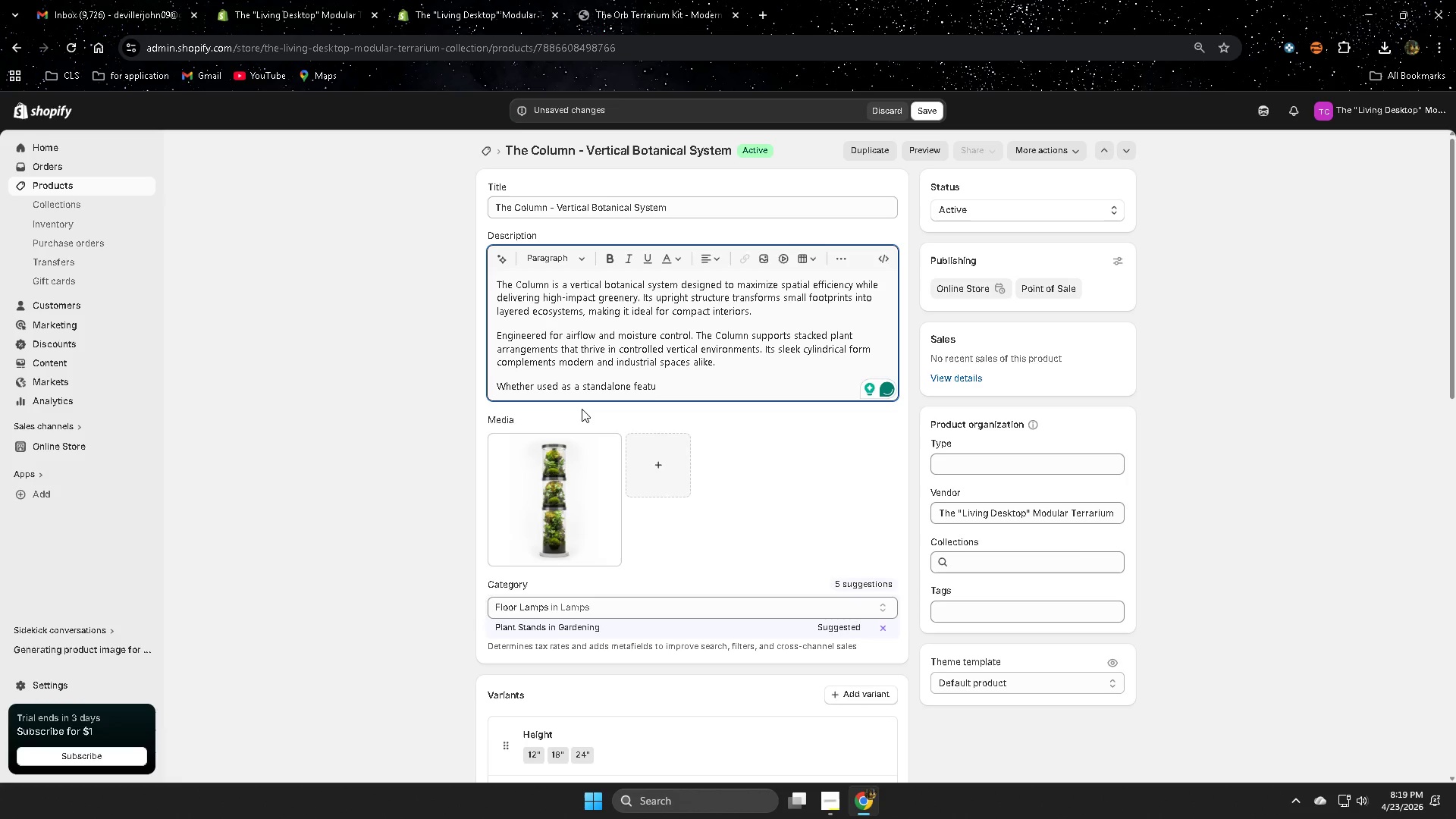 
type(re or )
 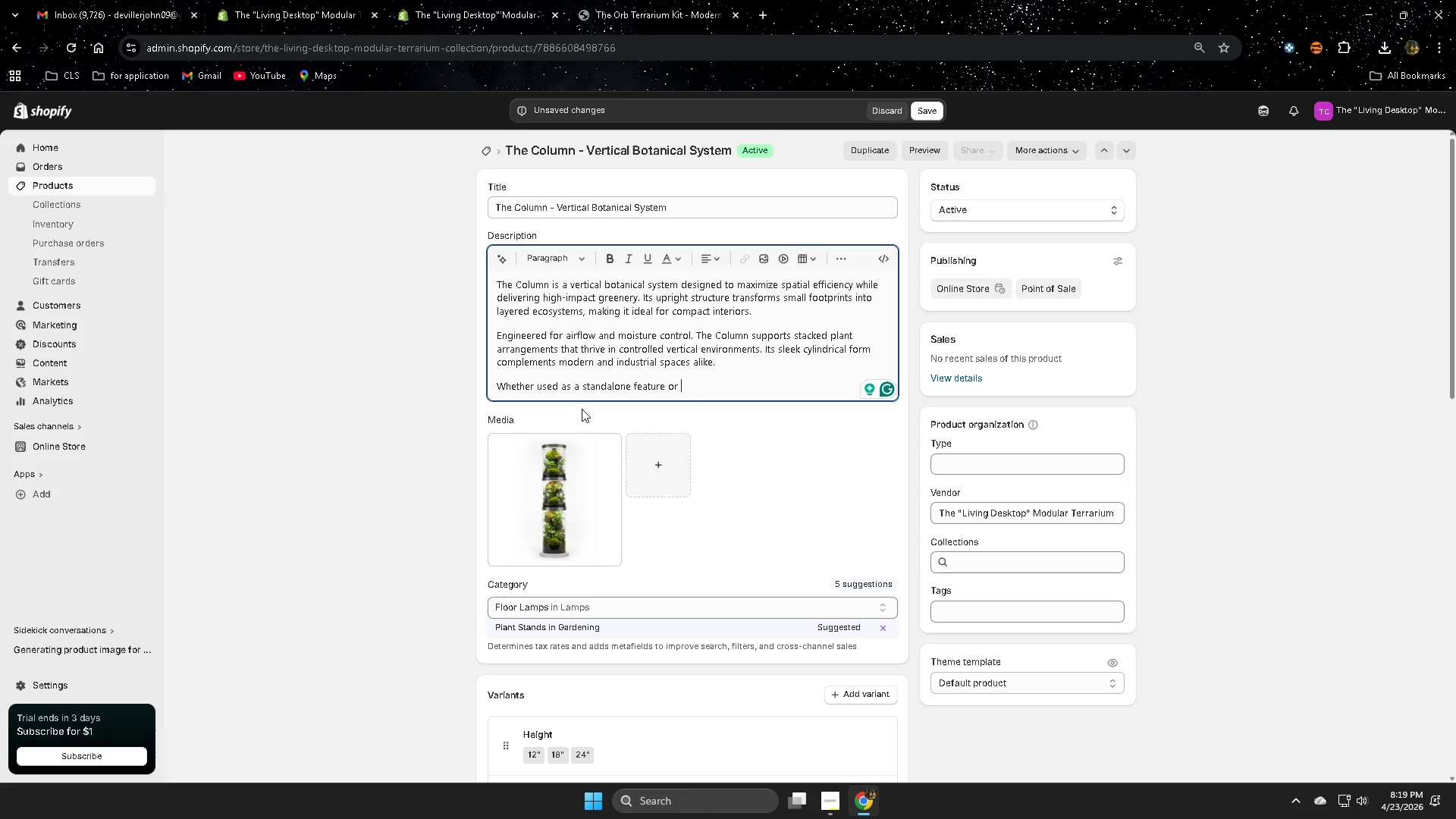 
wait(17.02)
 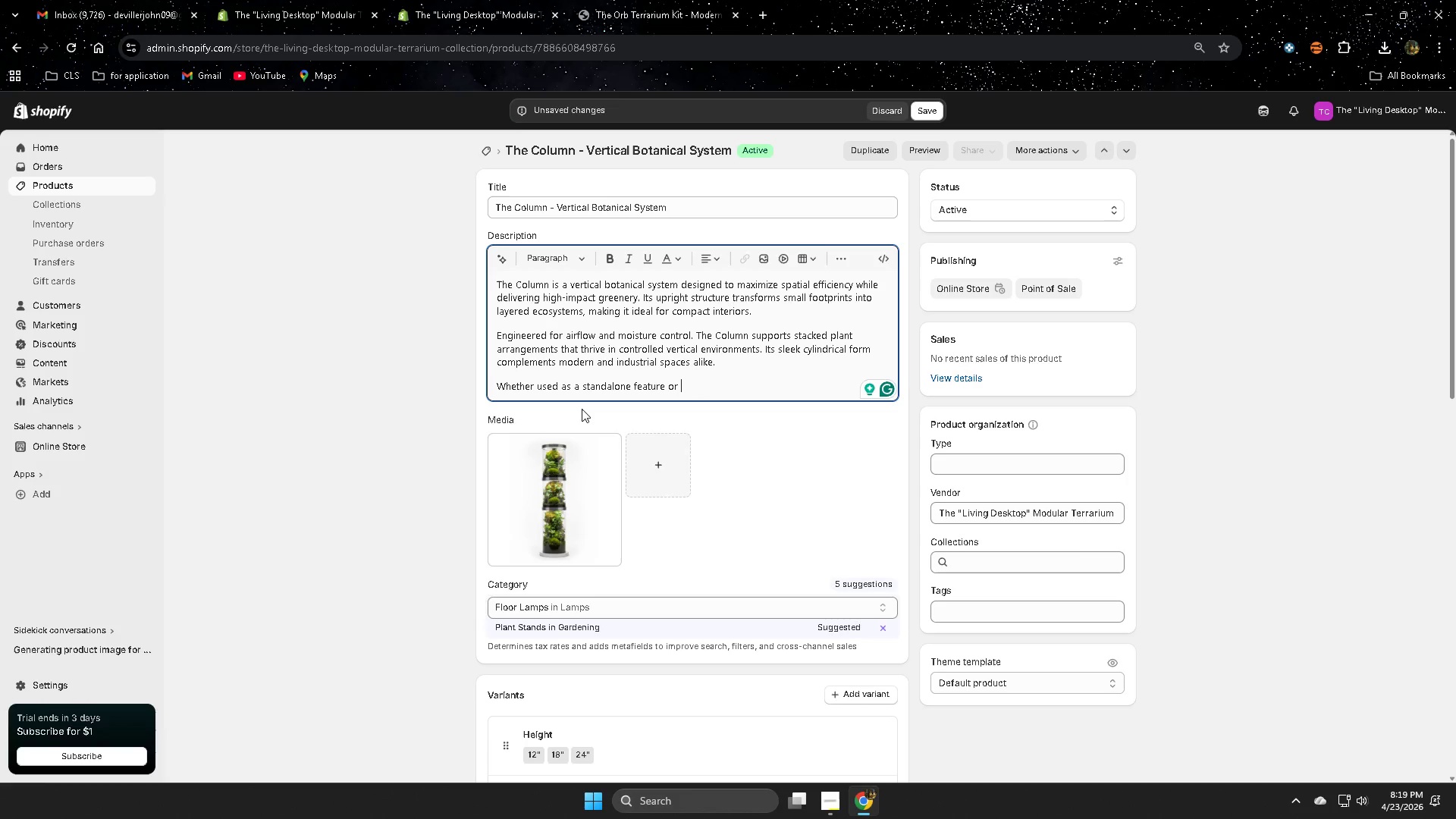 
type(part of a )
 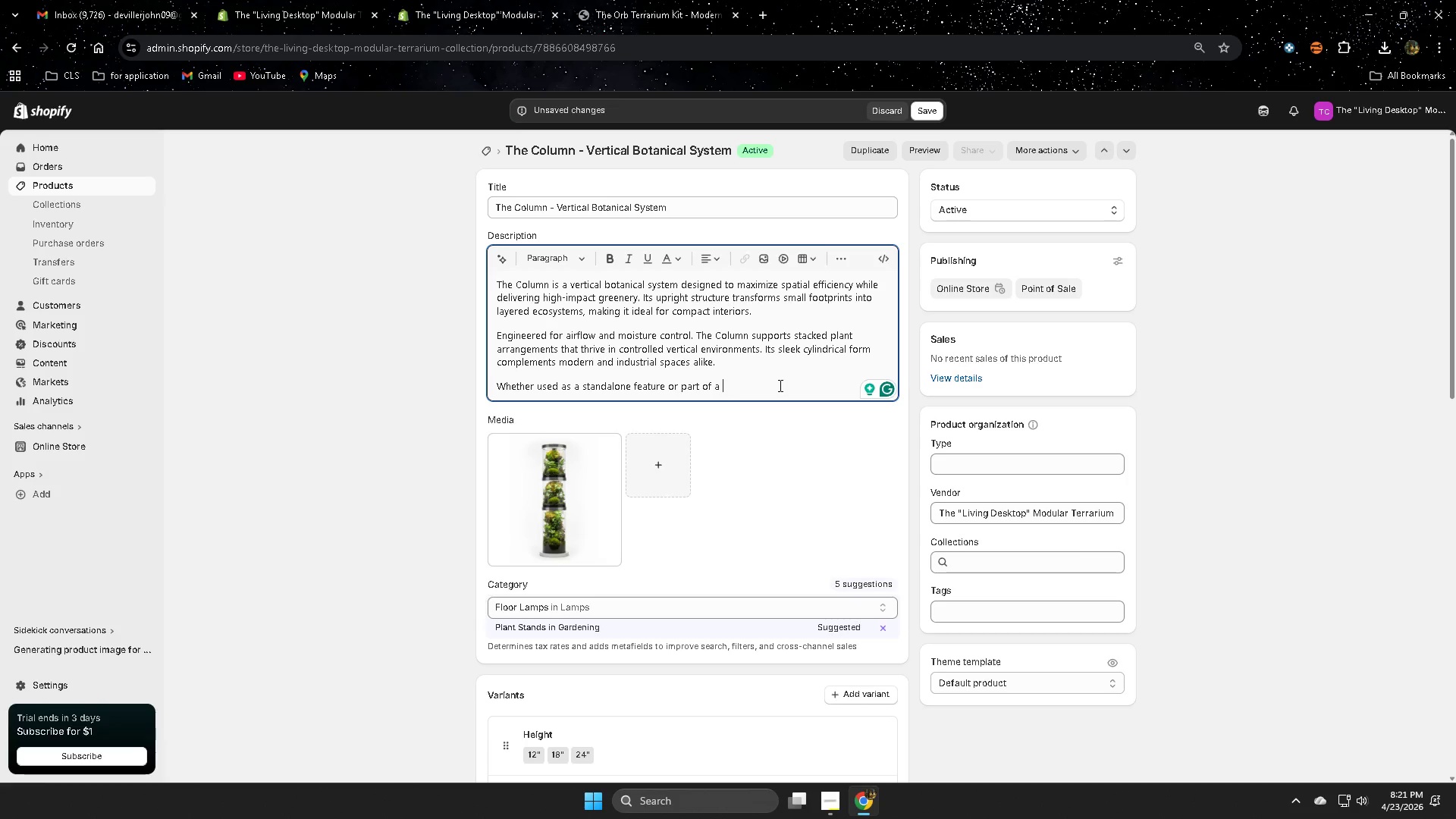 
wait(94.45)
 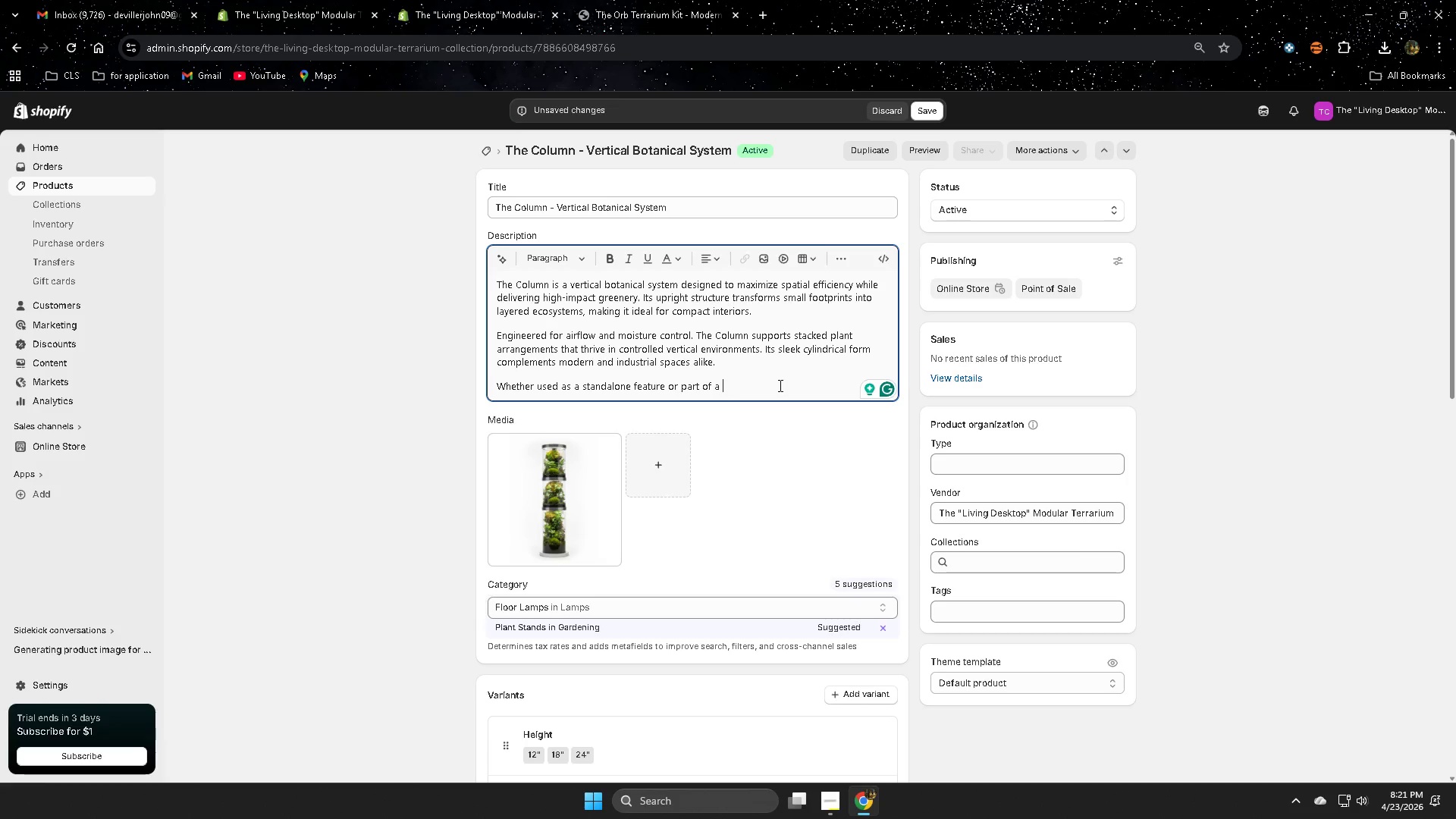 
type(laqr)
key(Backspace)
key(Backspace)
type(rger  bo)
key(Backspace)
key(Backspace)
key(Backspace)
type(bota)
 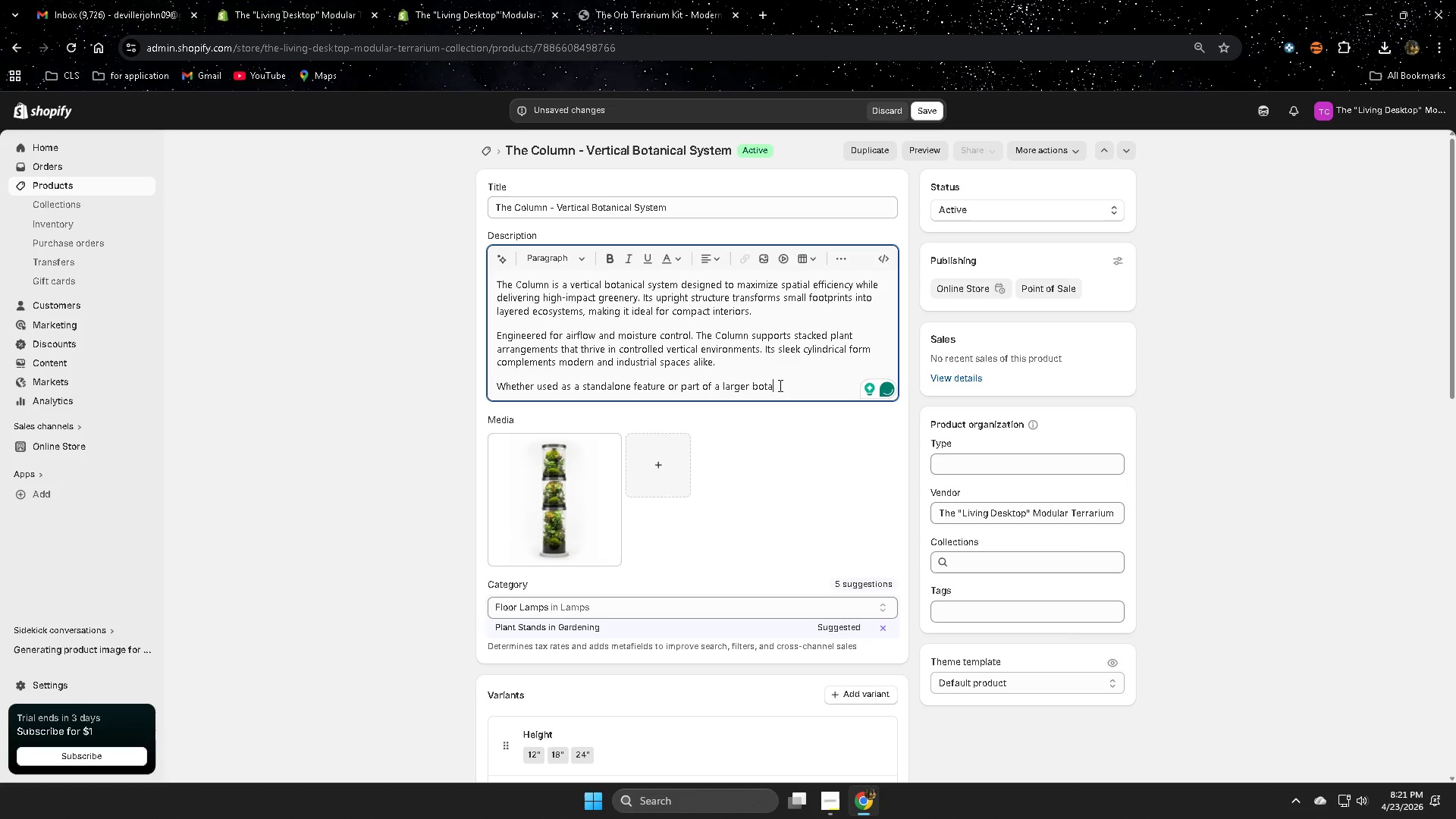 
type(nical)
 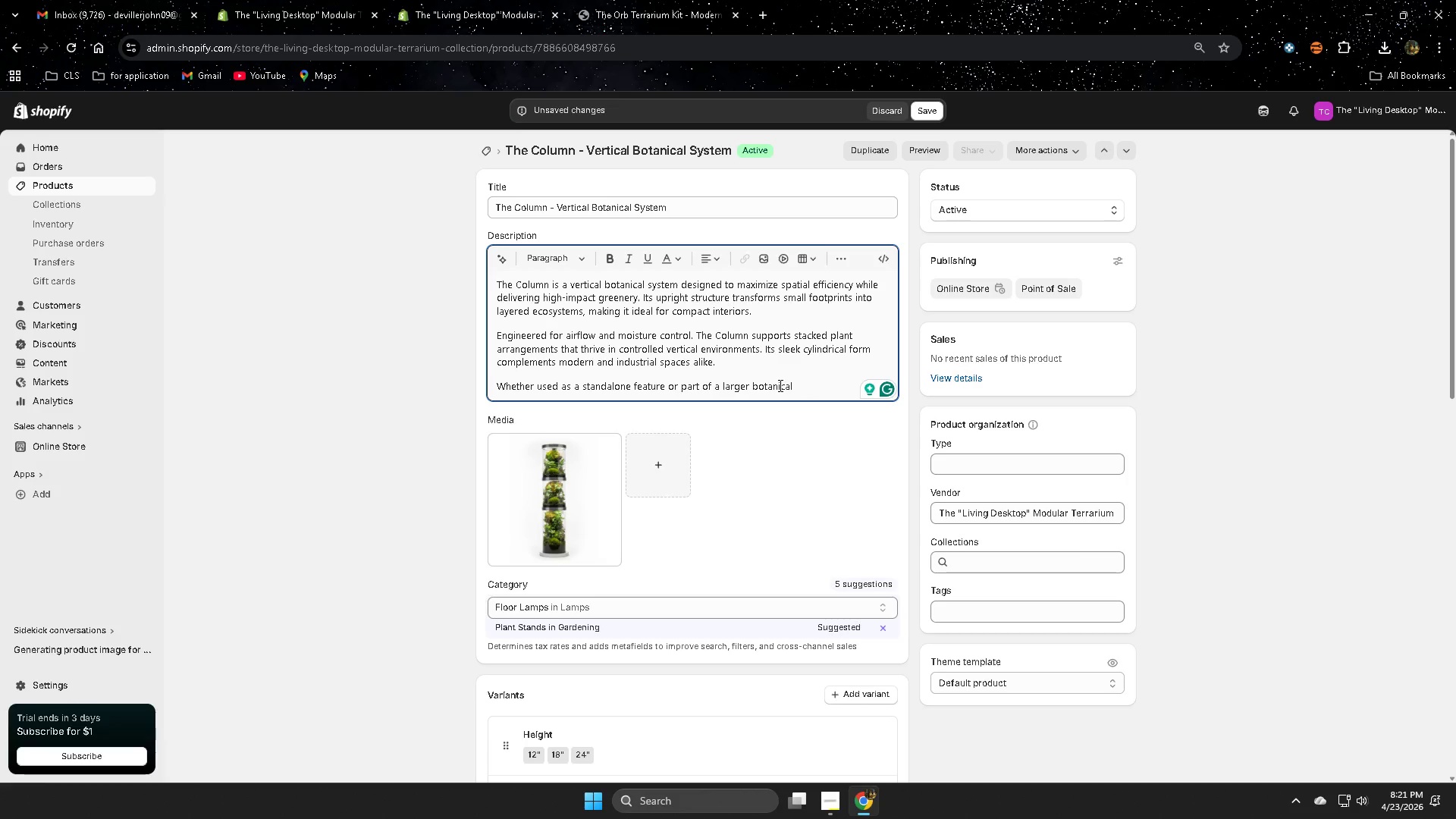 
key(Space)
 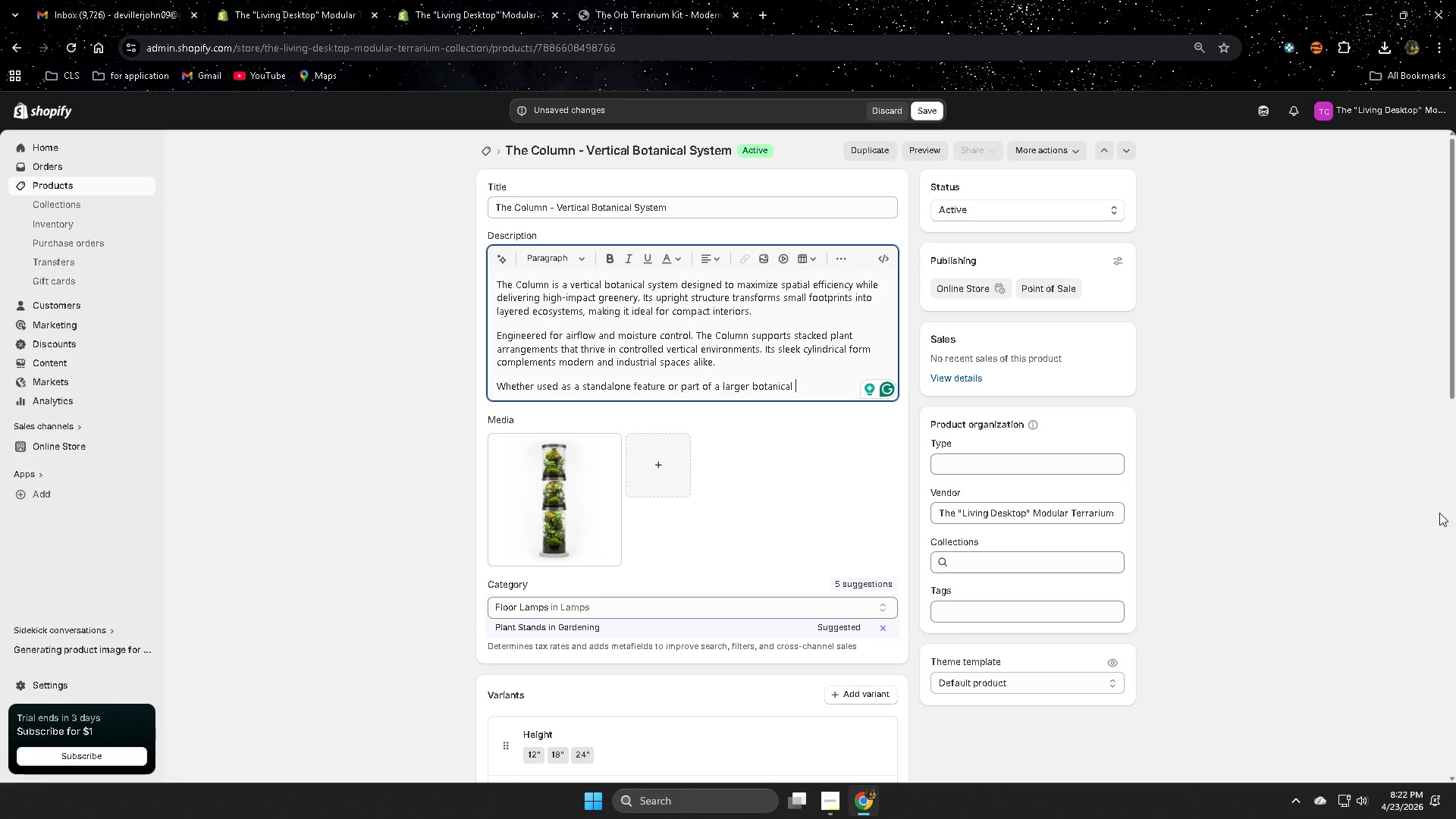 
wait(27.62)
 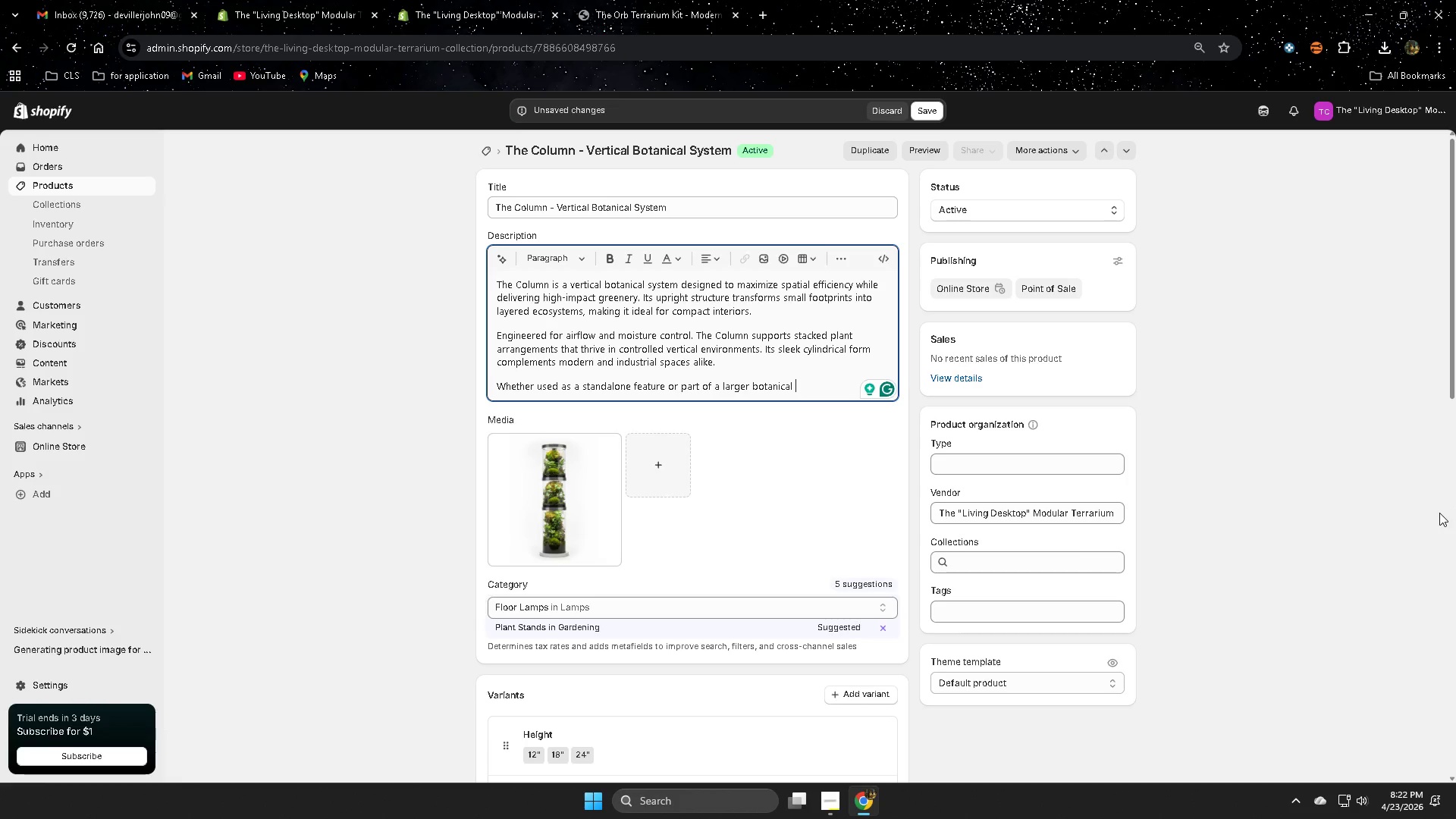 
type(display, The c)
key(Backspace)
type(Column indtrud)
key(Backspace)
key(Backspace)
type(oduces height,)
 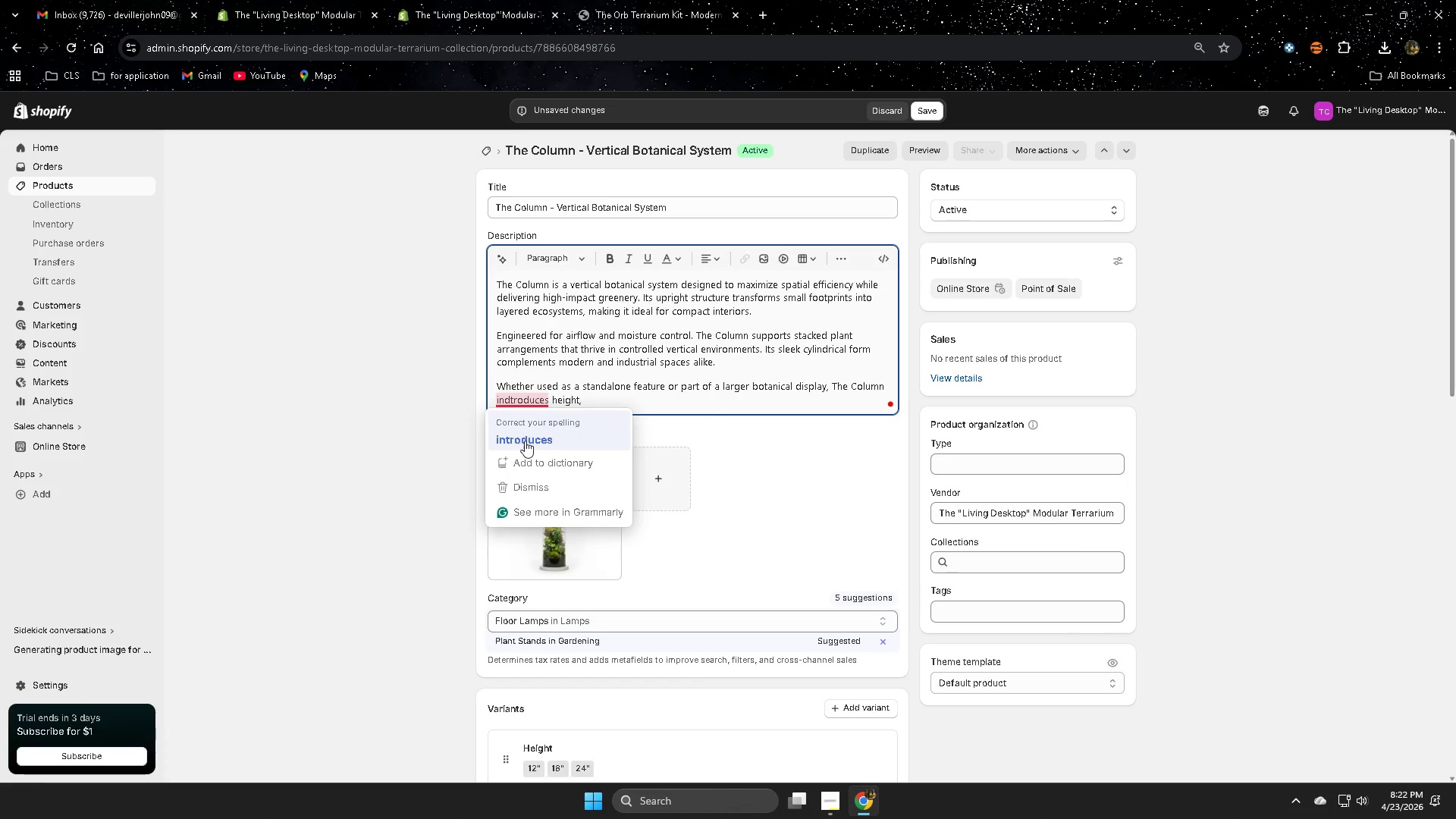 
double_click([592, 403])
 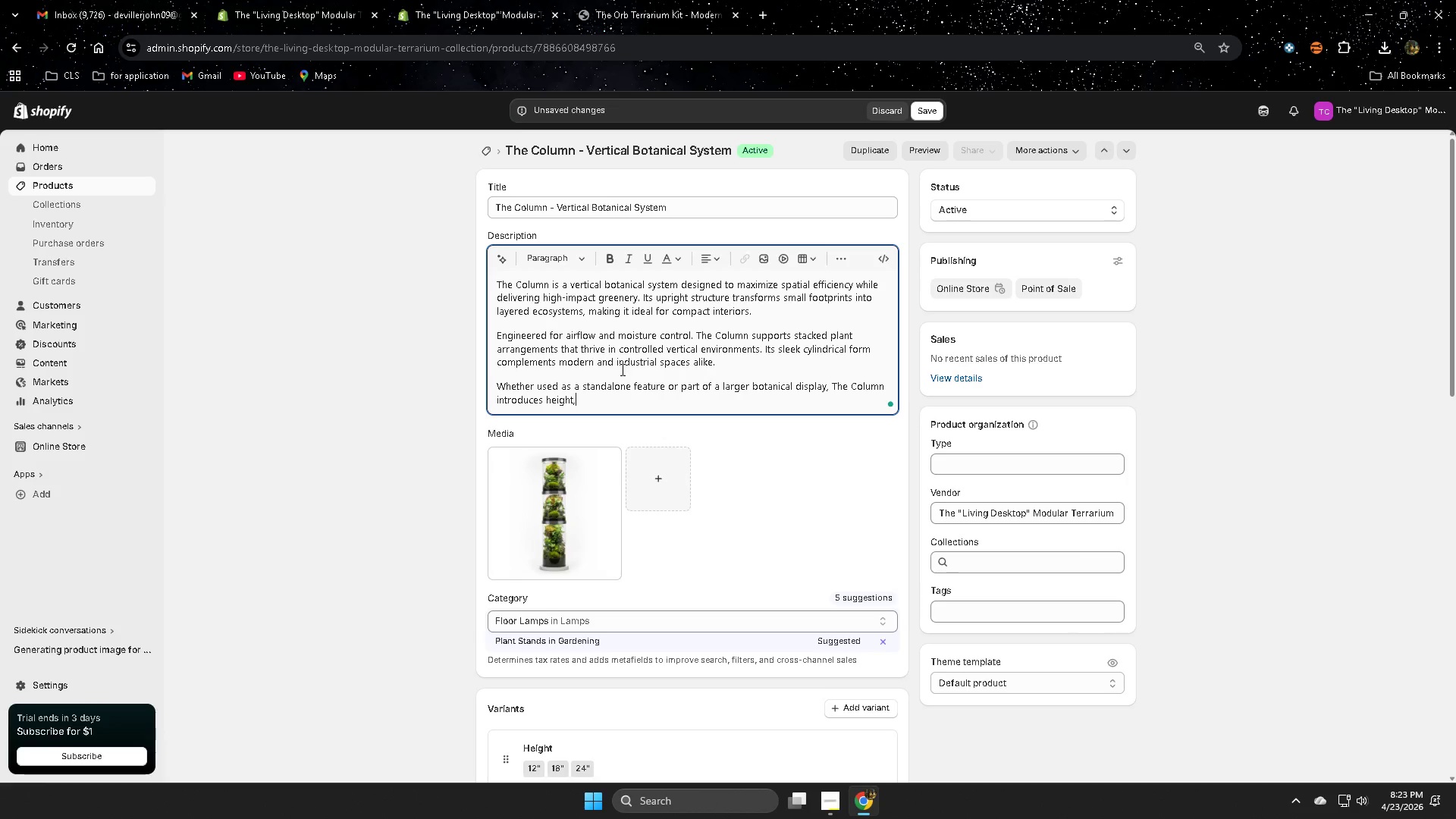 
wait(31.81)
 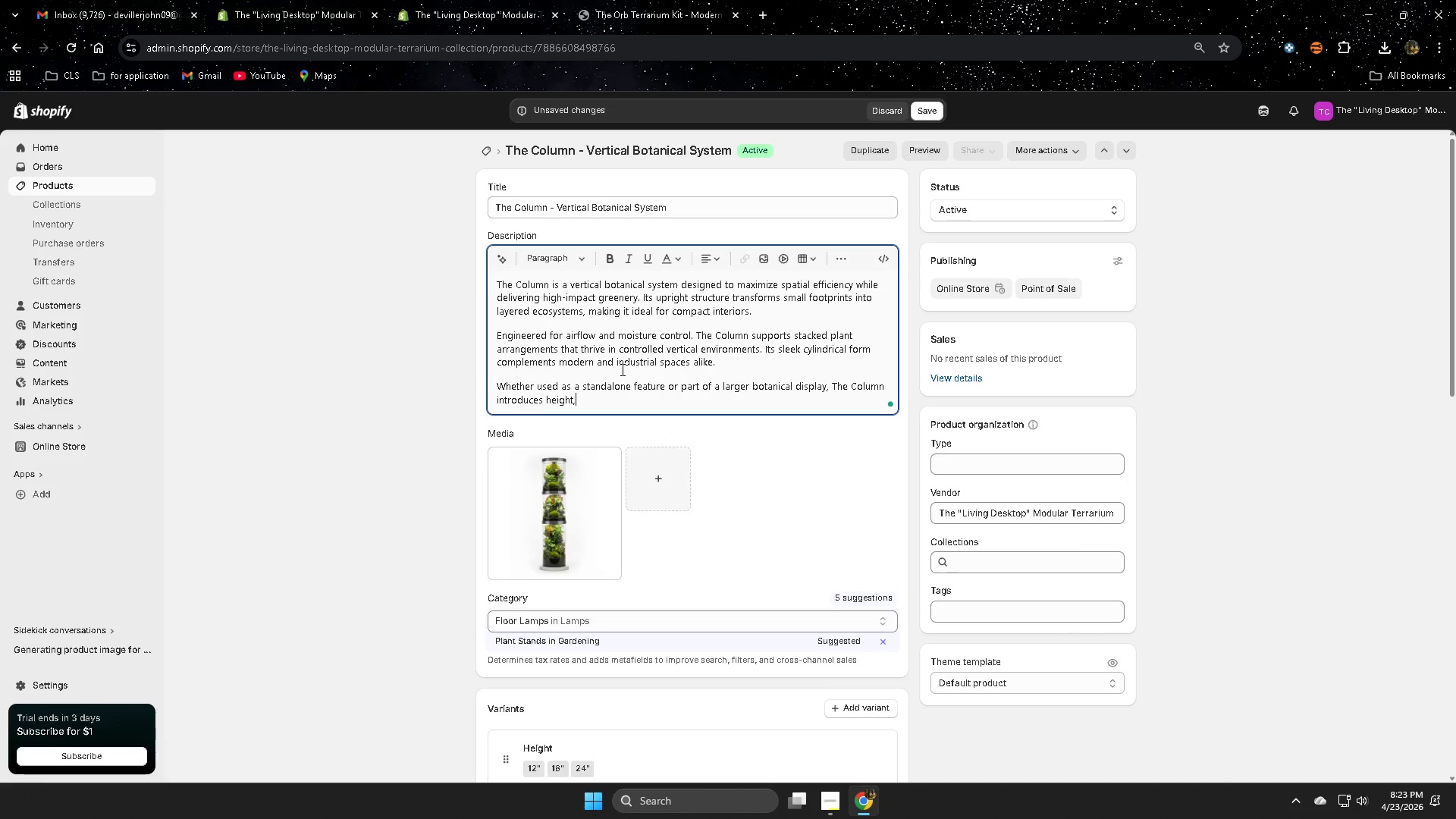 
type( texture )
key(Backspace)
type(, and depth into doo)
key(Backspace)
key(Backspace)
key(Backspace)
type(indoor plant design)
 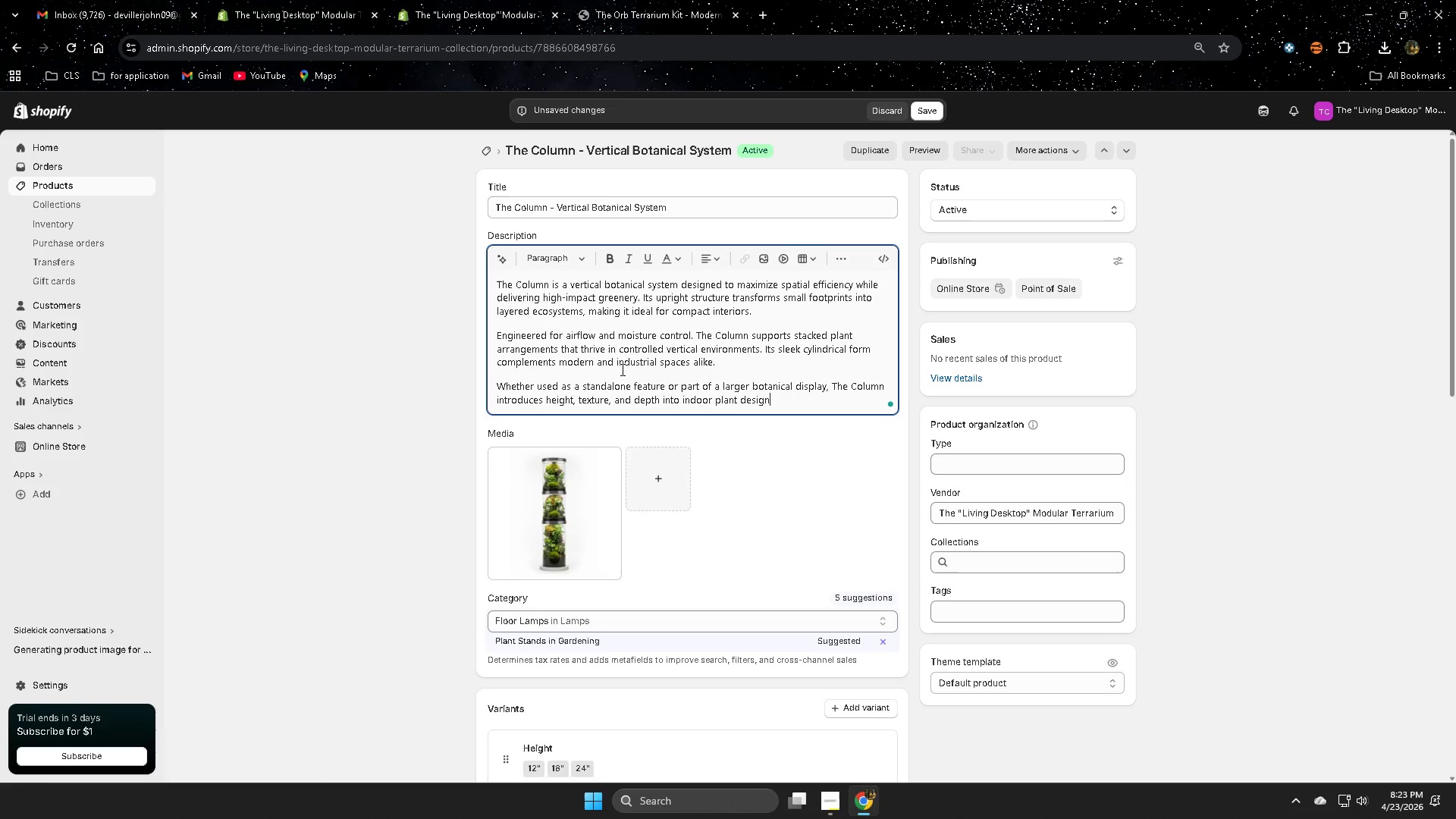 
type(. Buil)
 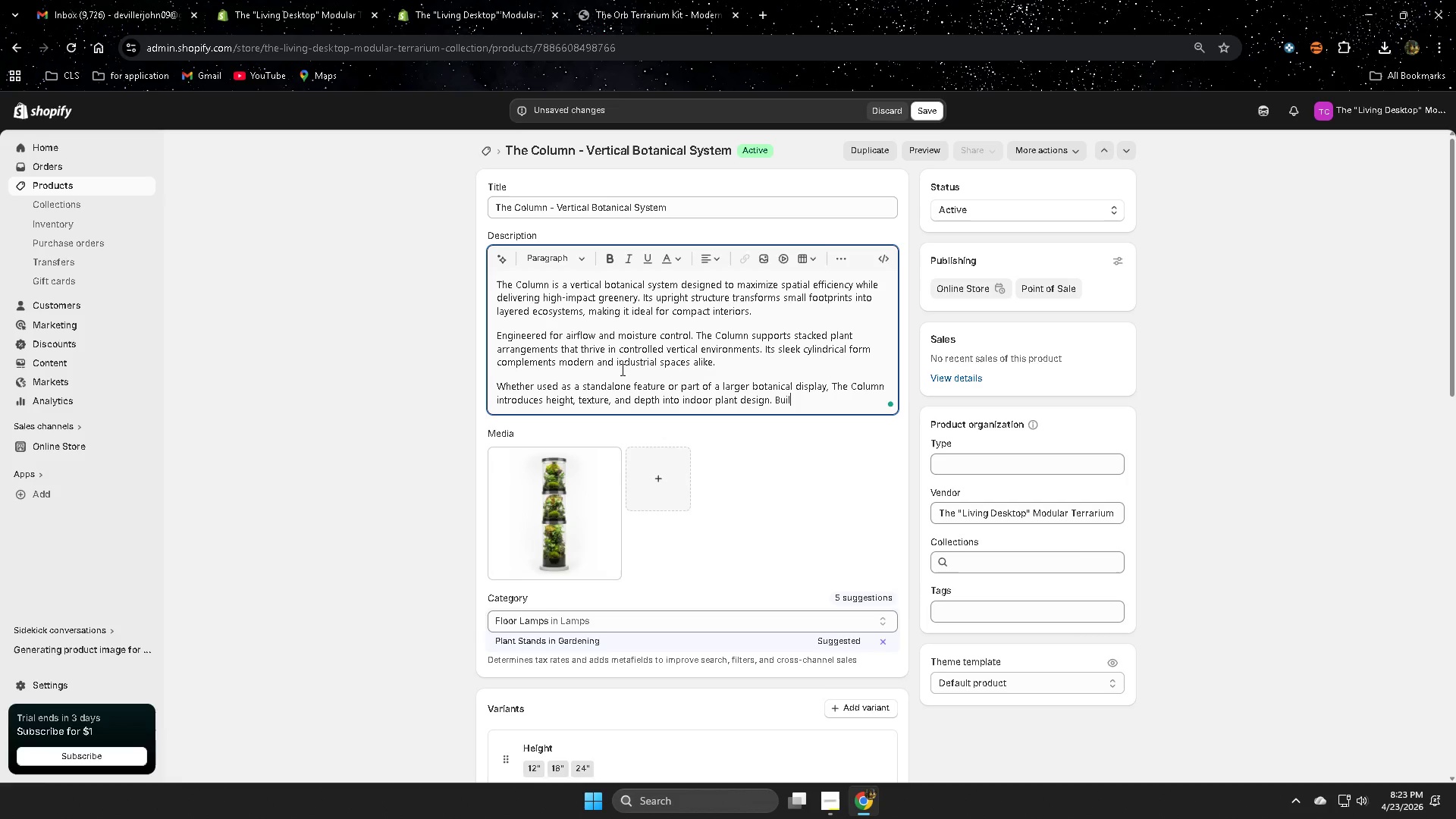 
type(t for sca)
 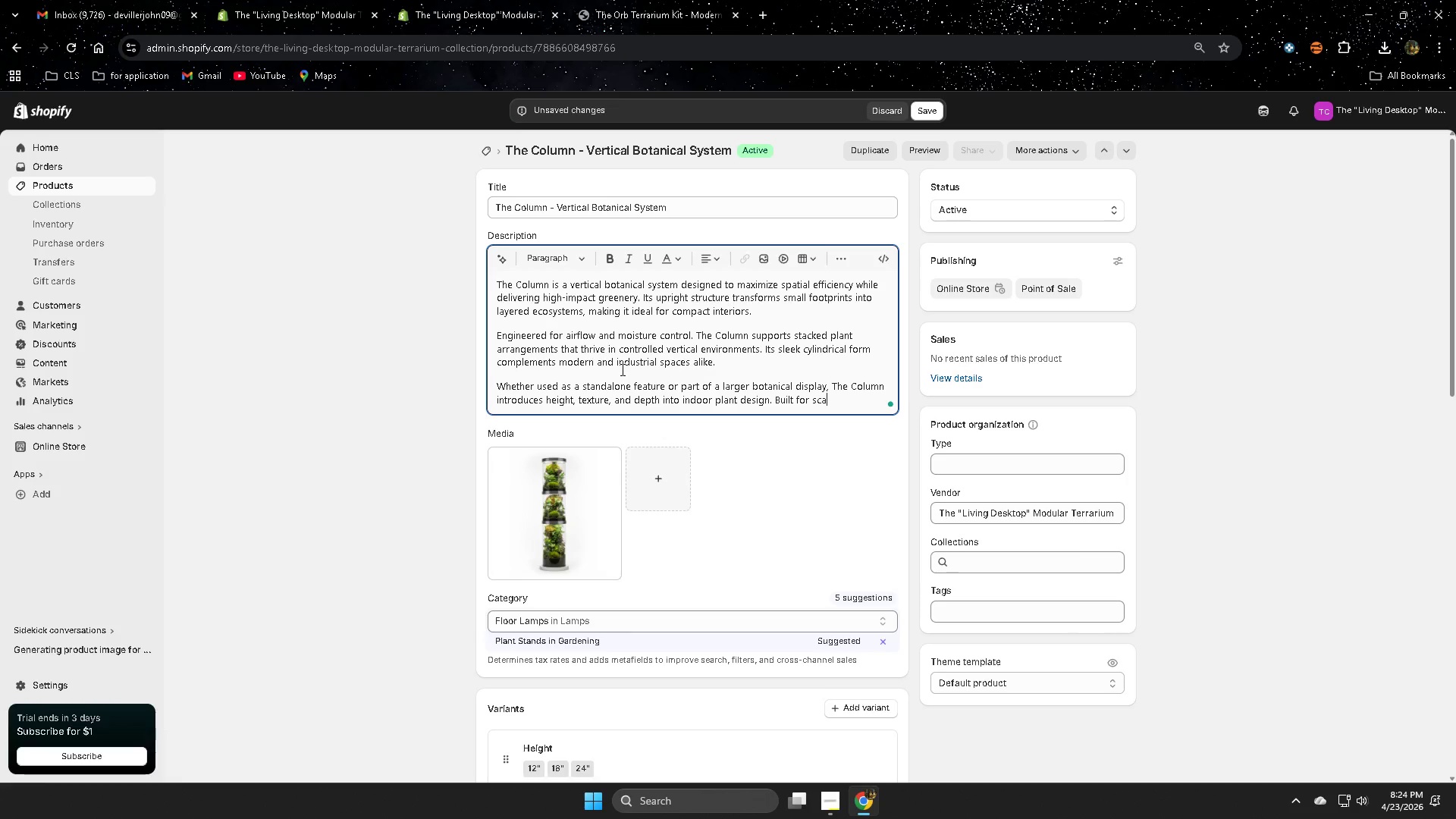 
type(lability, it allows gradual)
 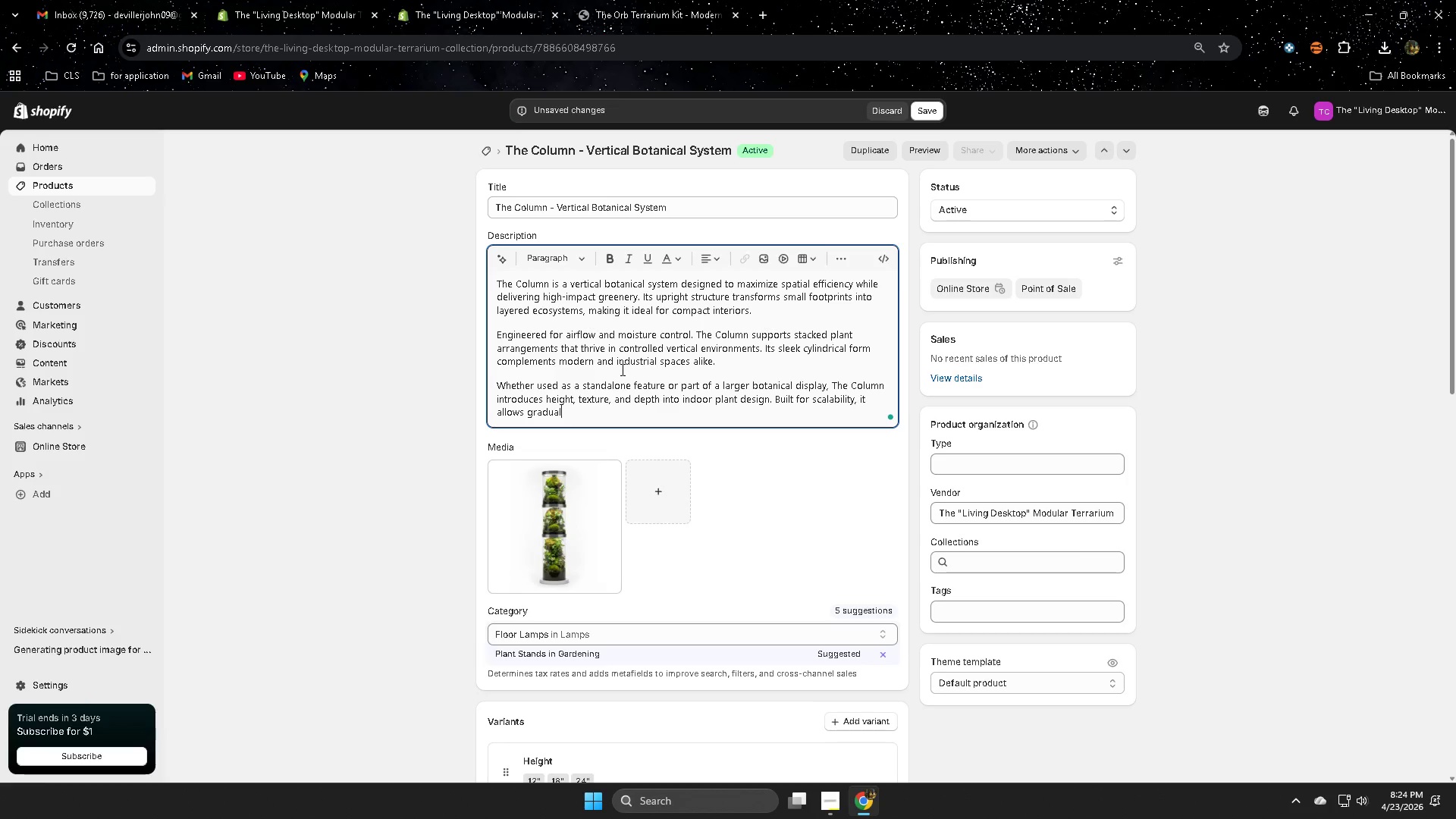 
type( expansion as plantss m)
key(Backspace)
key(Backspace)
key(Backspace)
type( mature.)
 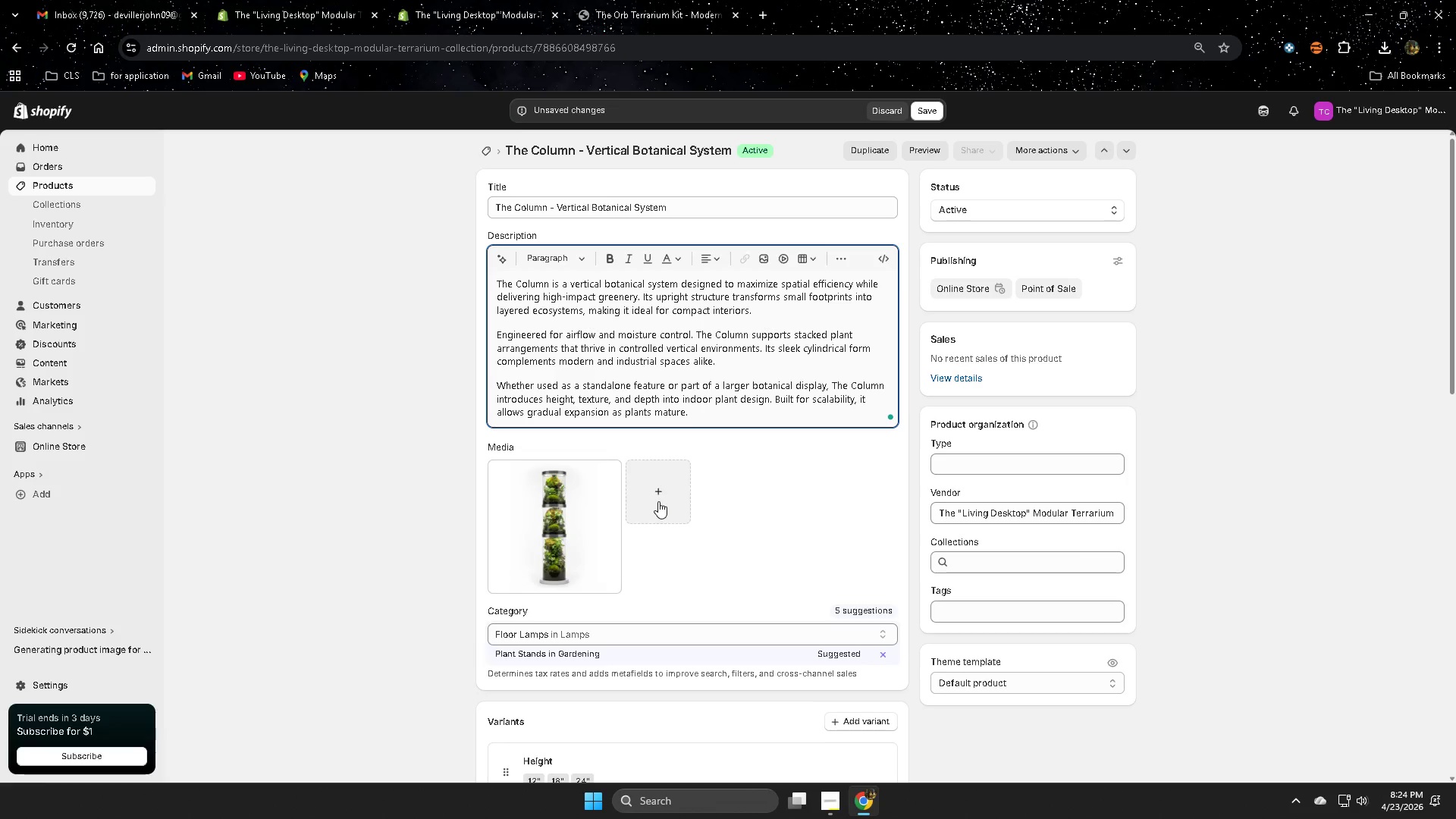 
wait(23.58)
 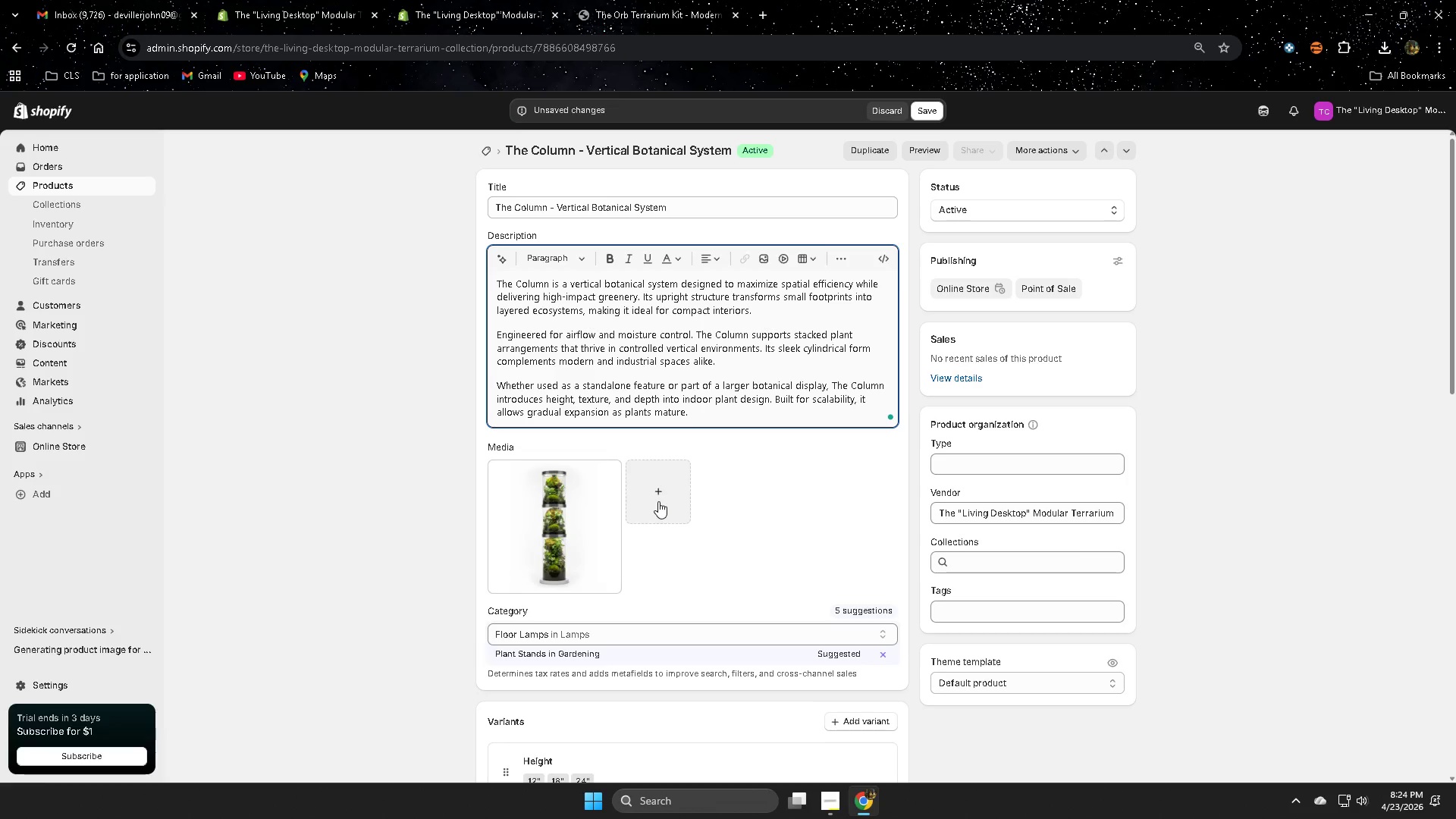 
key(Enter)
 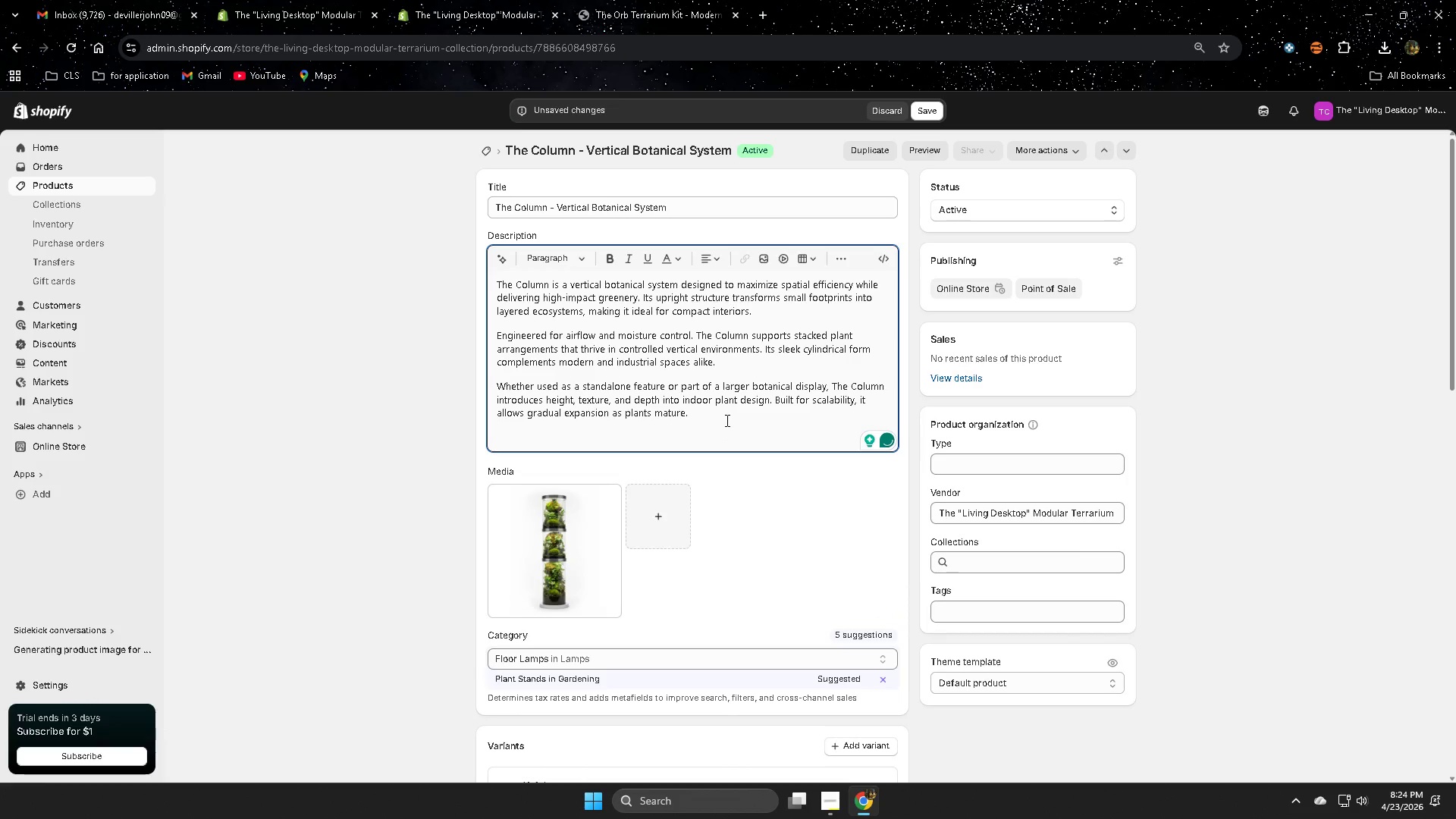 
type(what)
key(Backspace)
key(Backspace)
key(Backspace)
key(Backspace)
type(What's Im)
key(Backspace)
type(nisde )
key(Backspace)
type(:)
 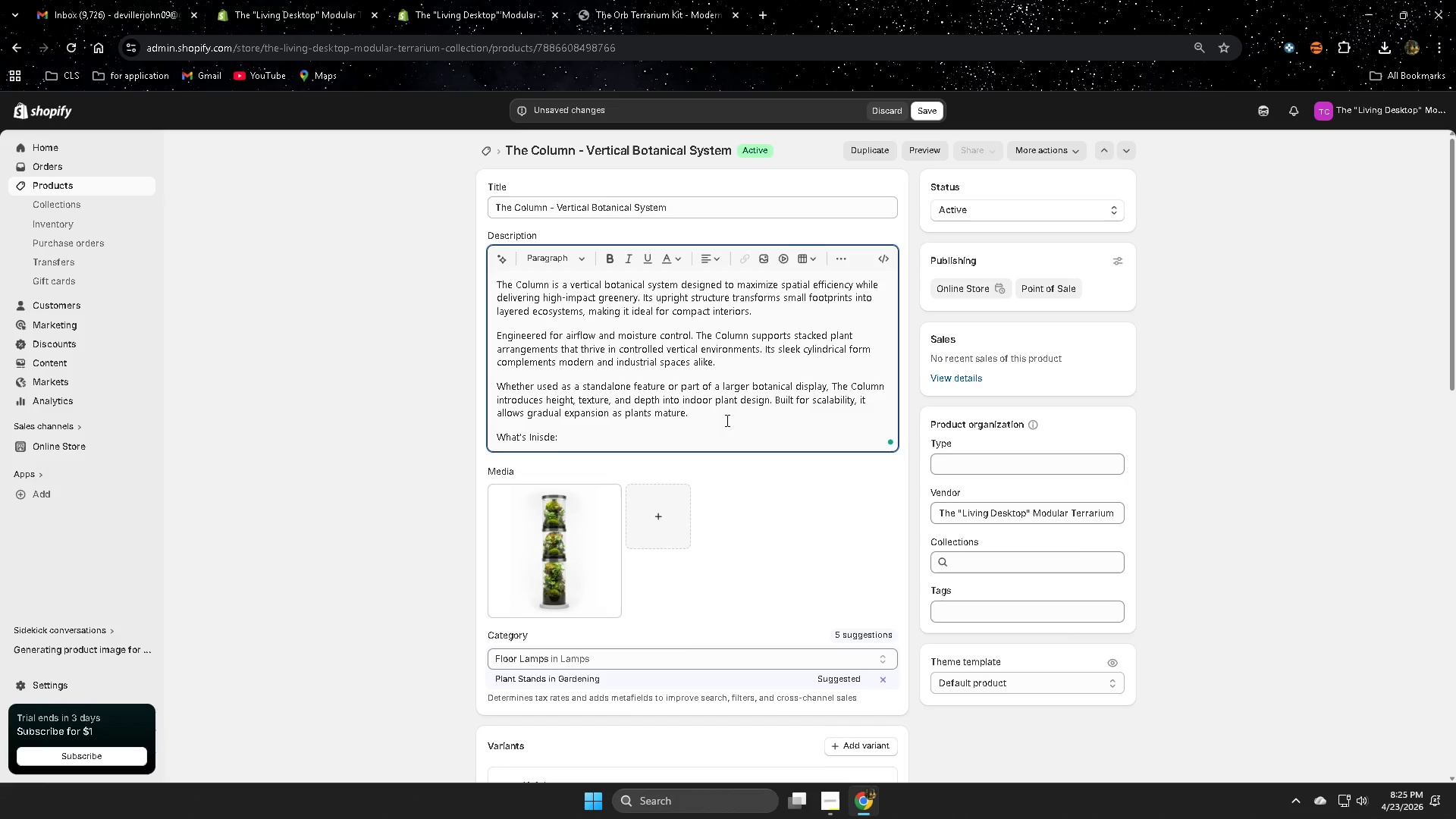 
left_click_drag(start_coordinate=[579, 438], to_coordinate=[498, 435])
 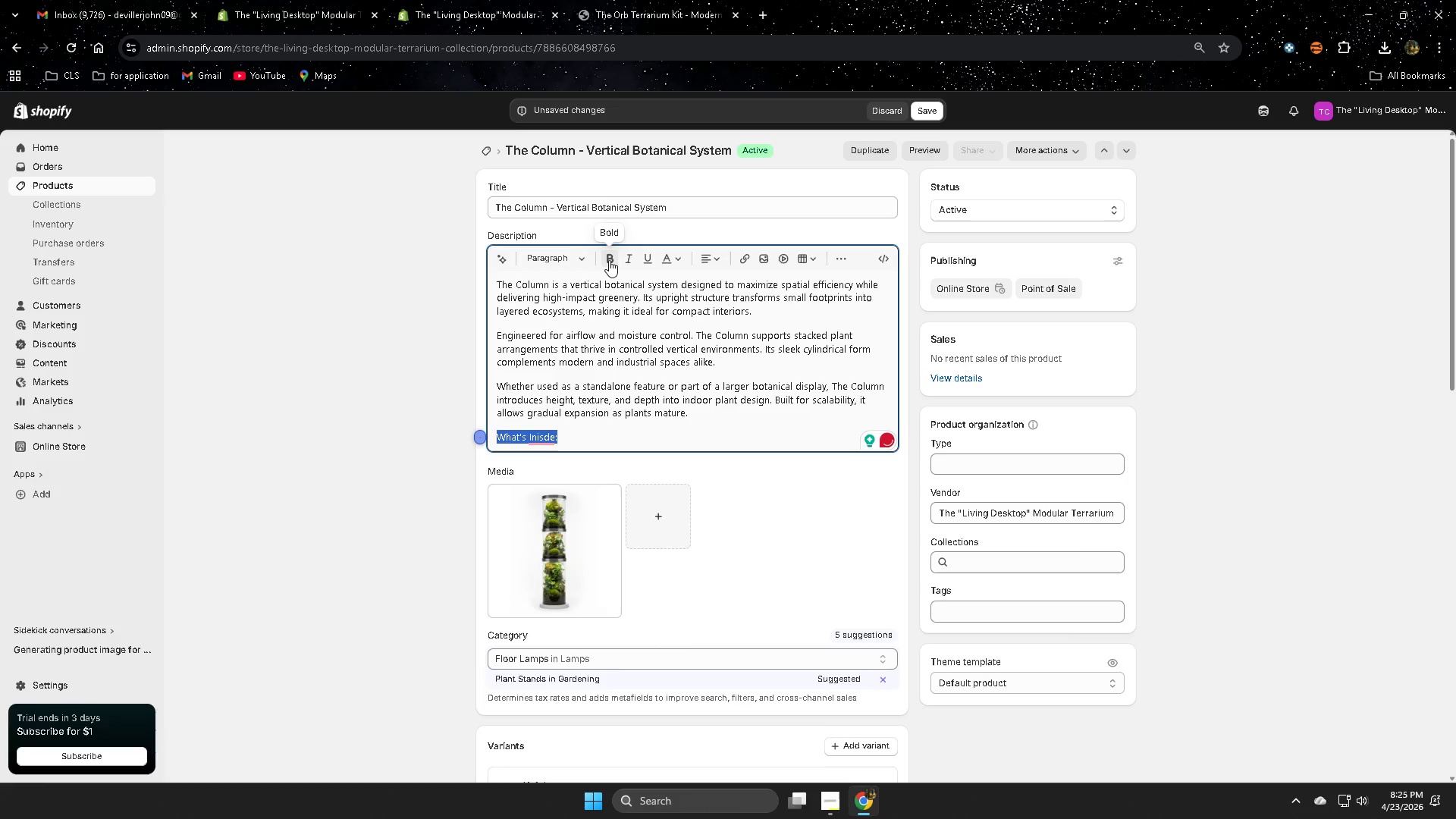 
left_click([609, 260])
 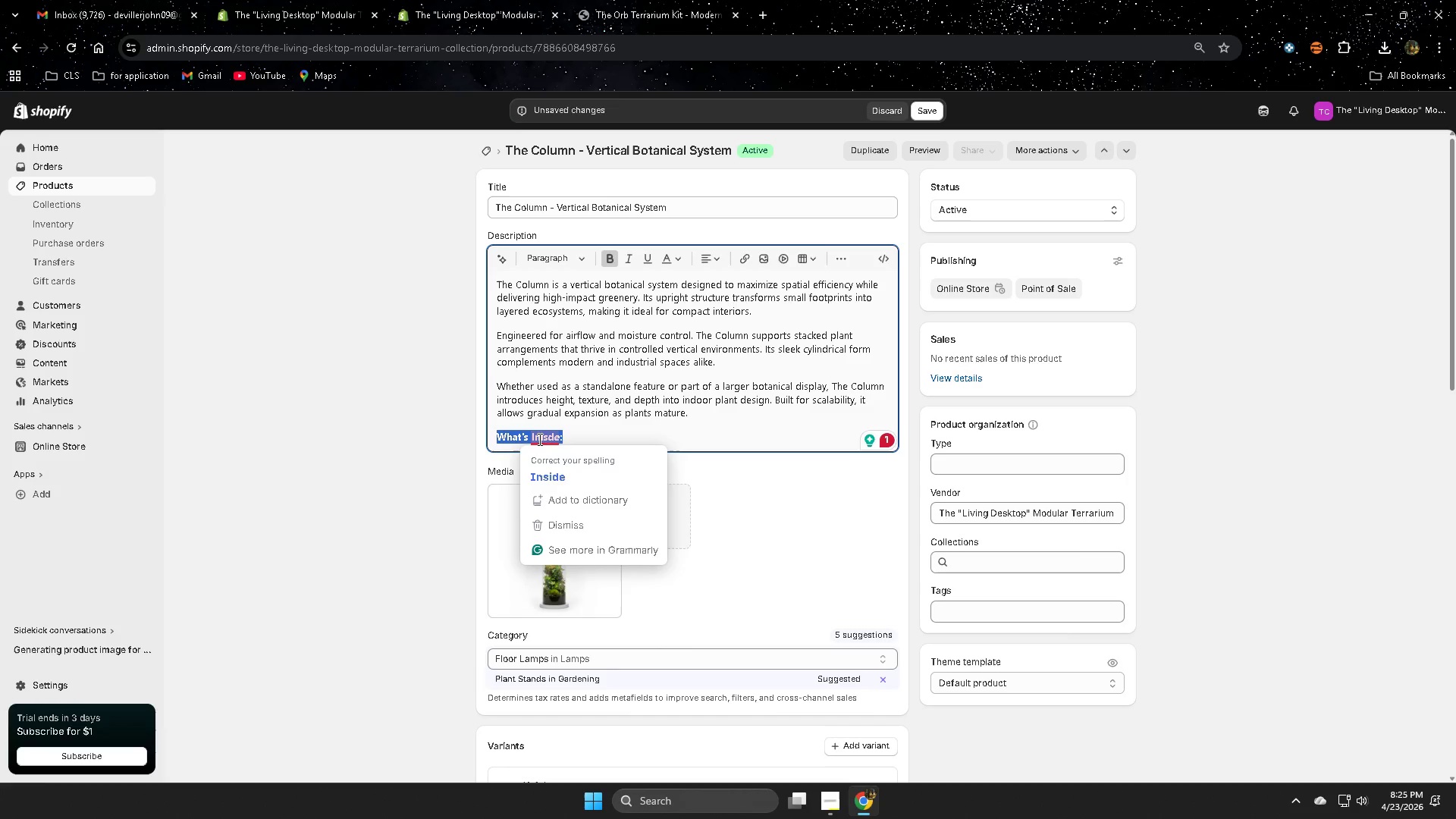 
left_click([557, 475])
 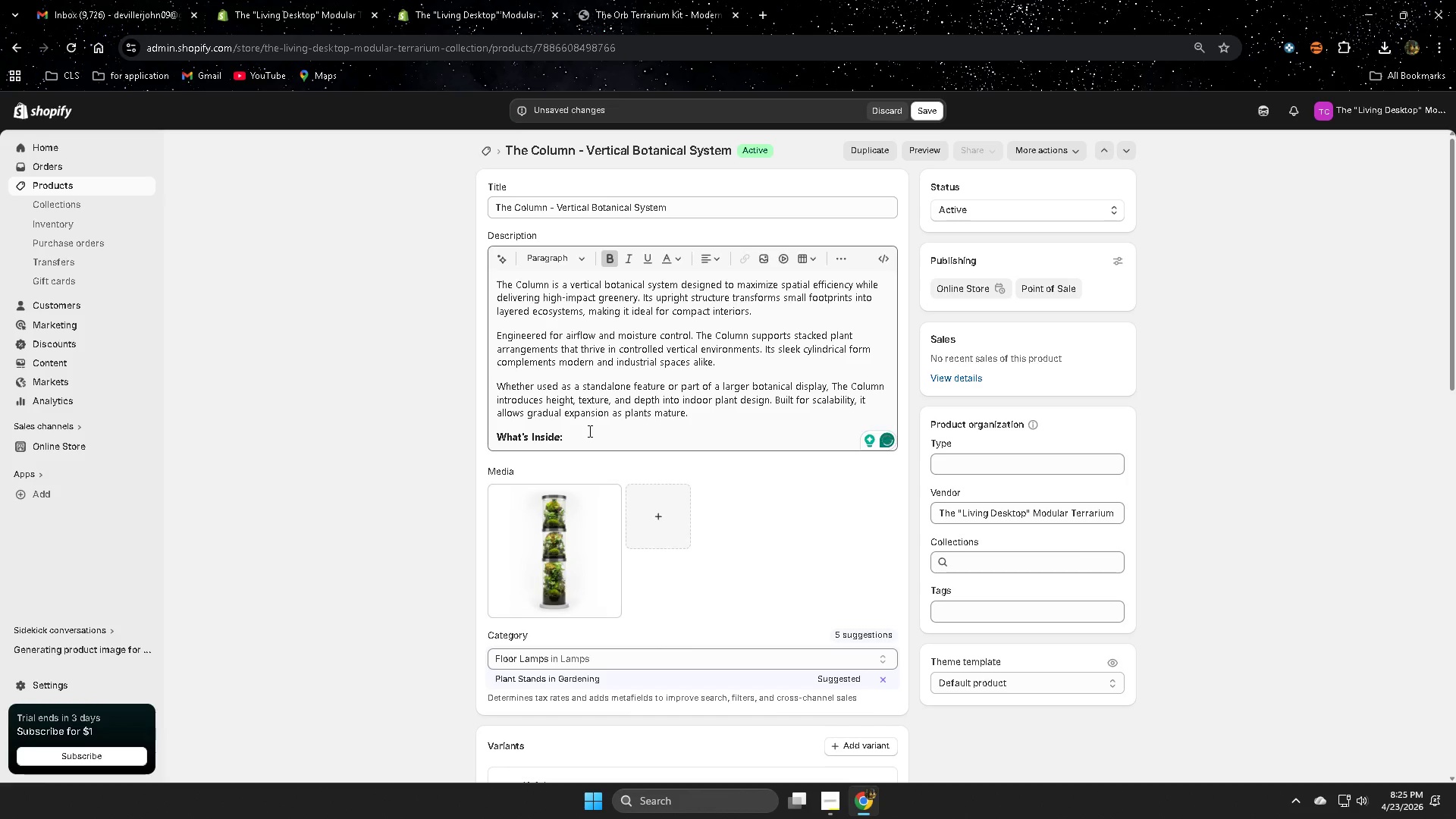 
left_click([588, 431])
 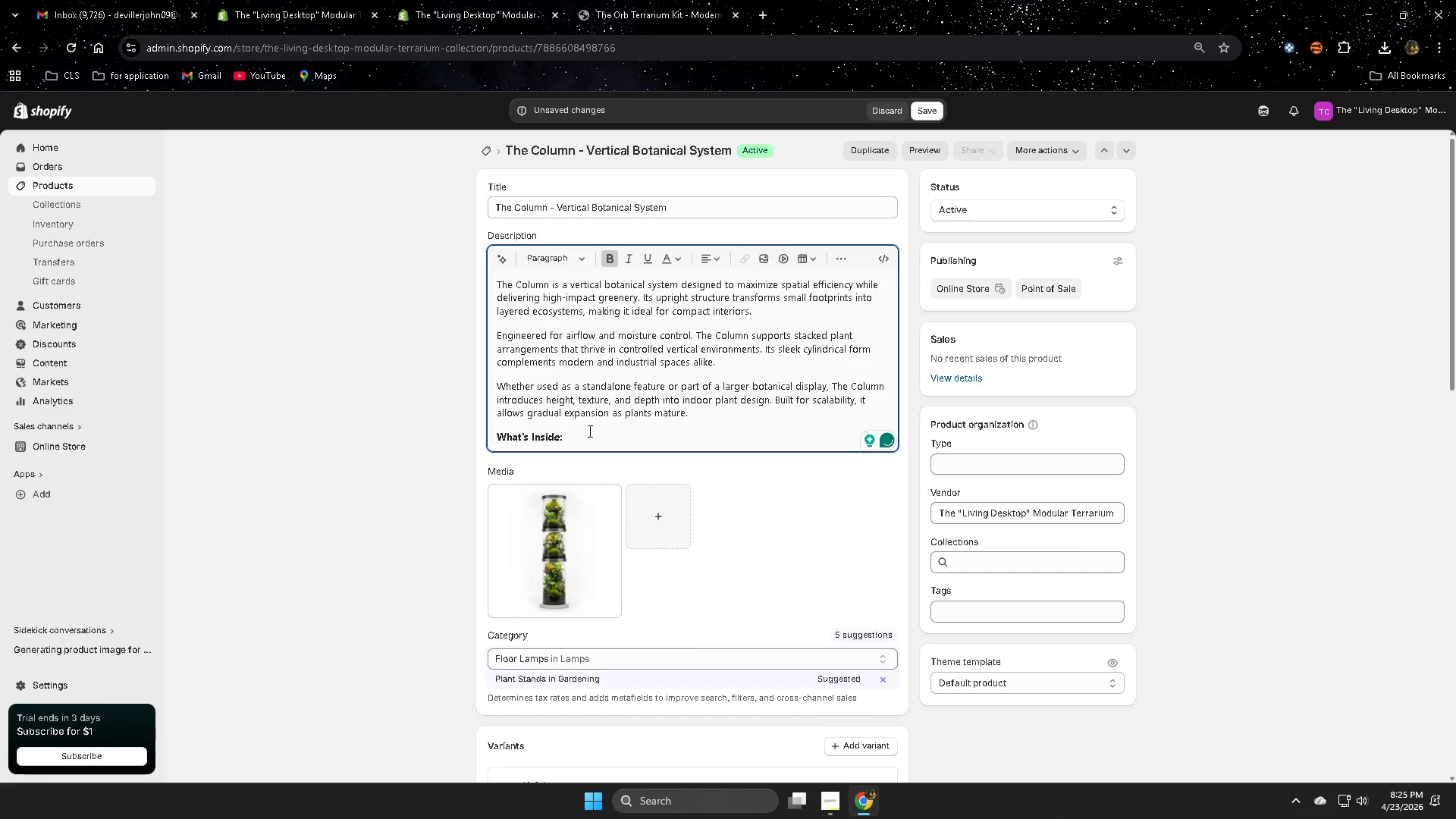 
key(Enter)
 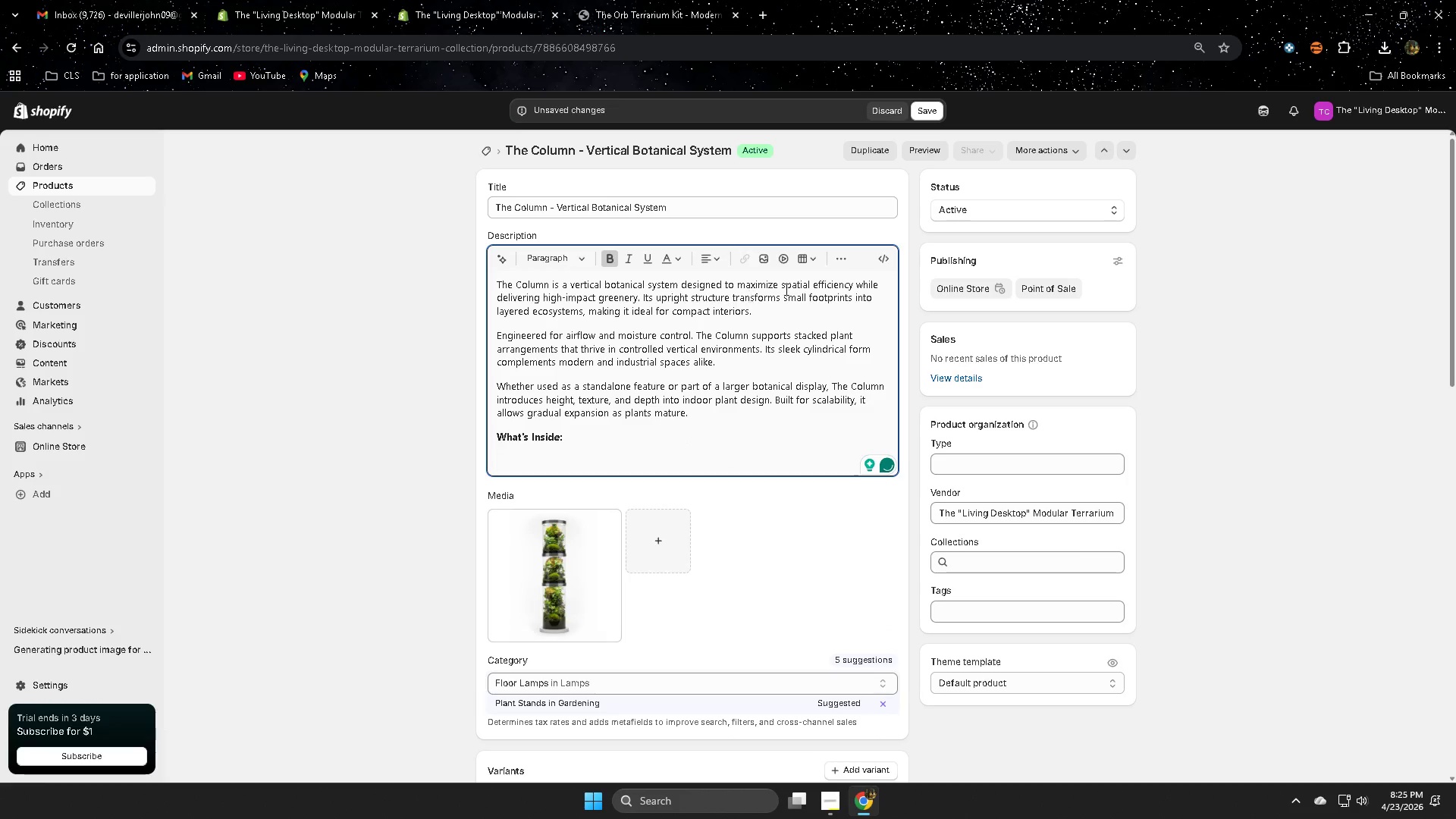 
left_click([844, 262])
 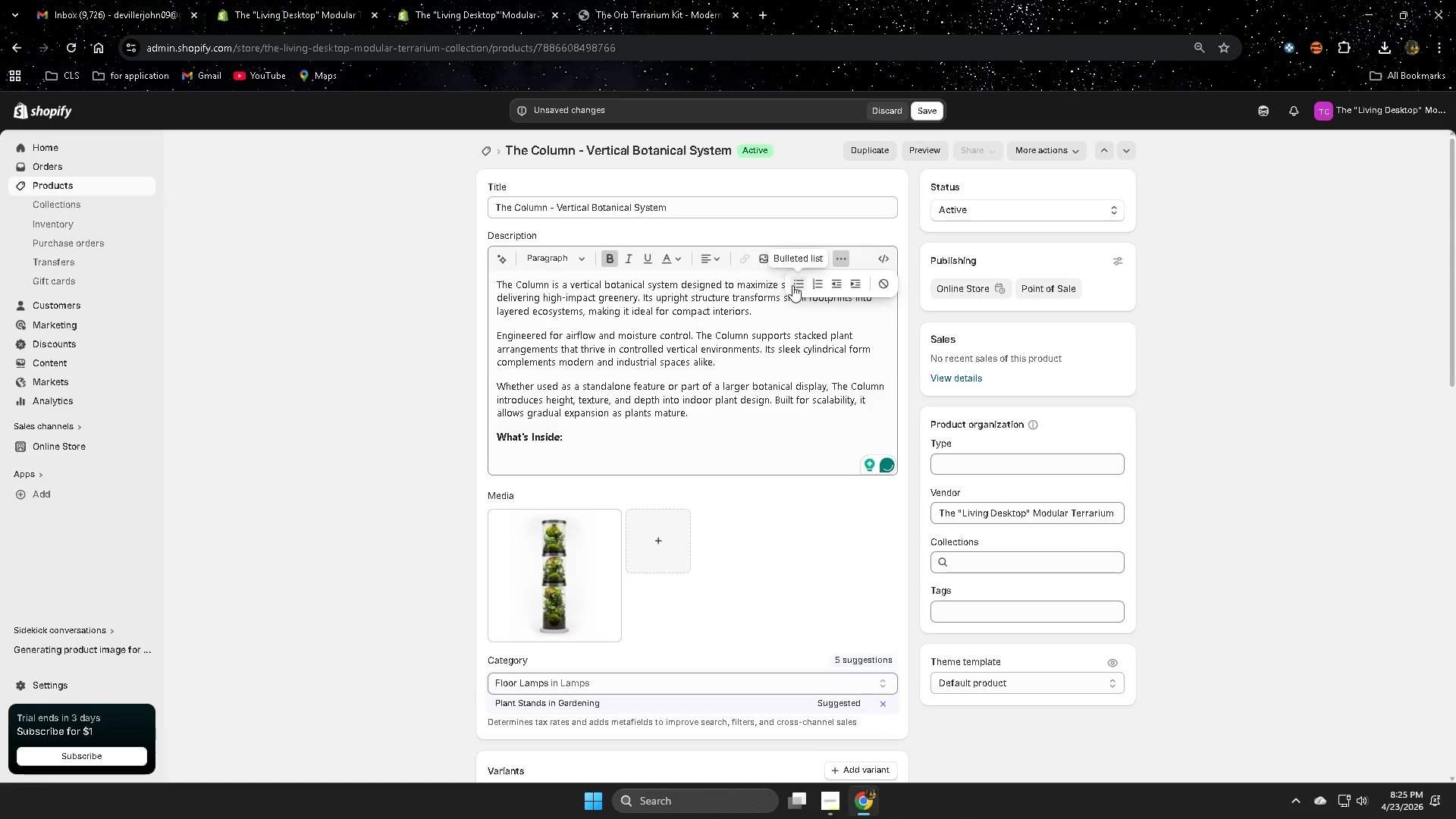 
left_click([792, 285])
 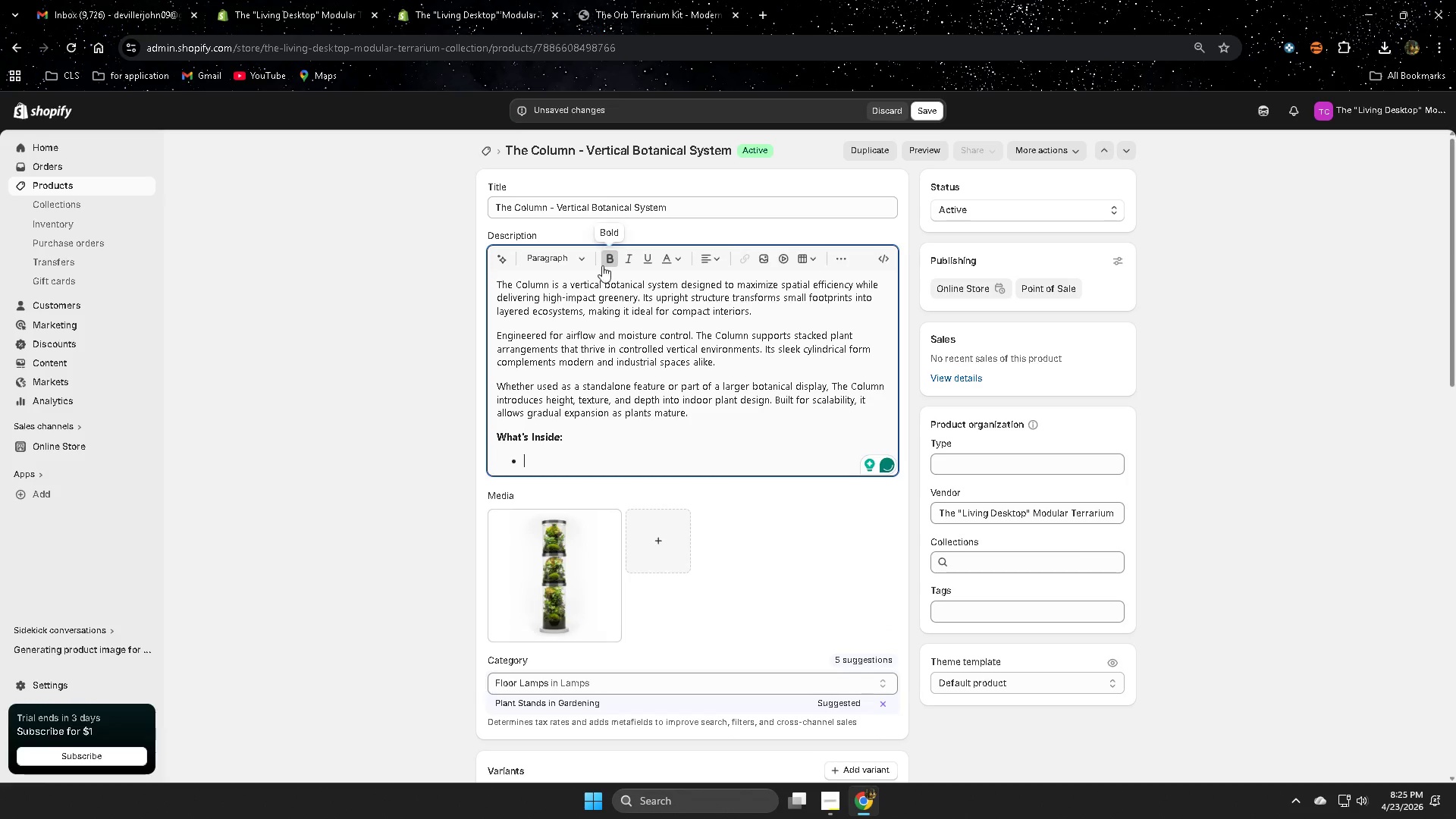 
left_click([603, 263])
 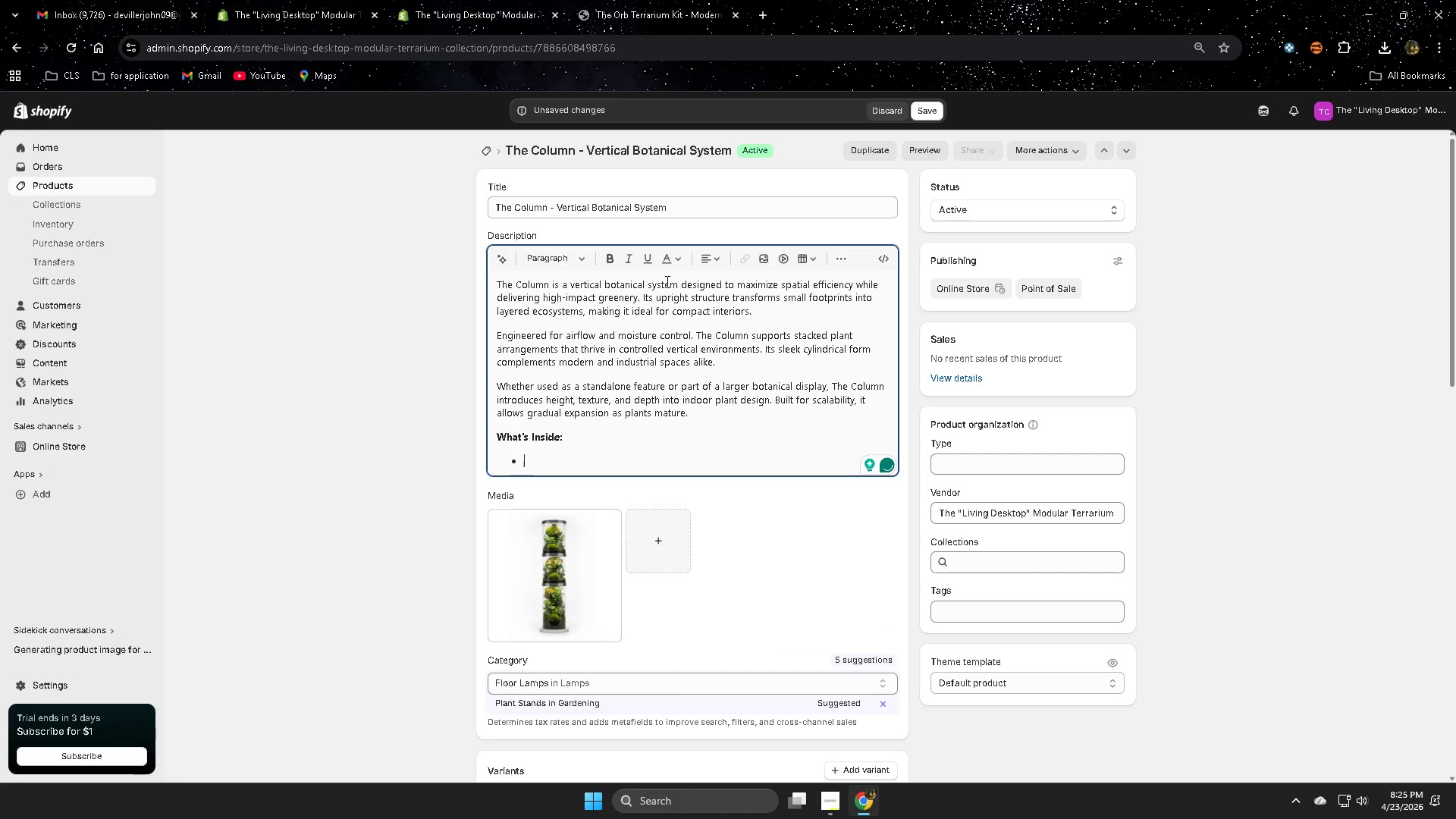 
type(Veritcal glass c)
 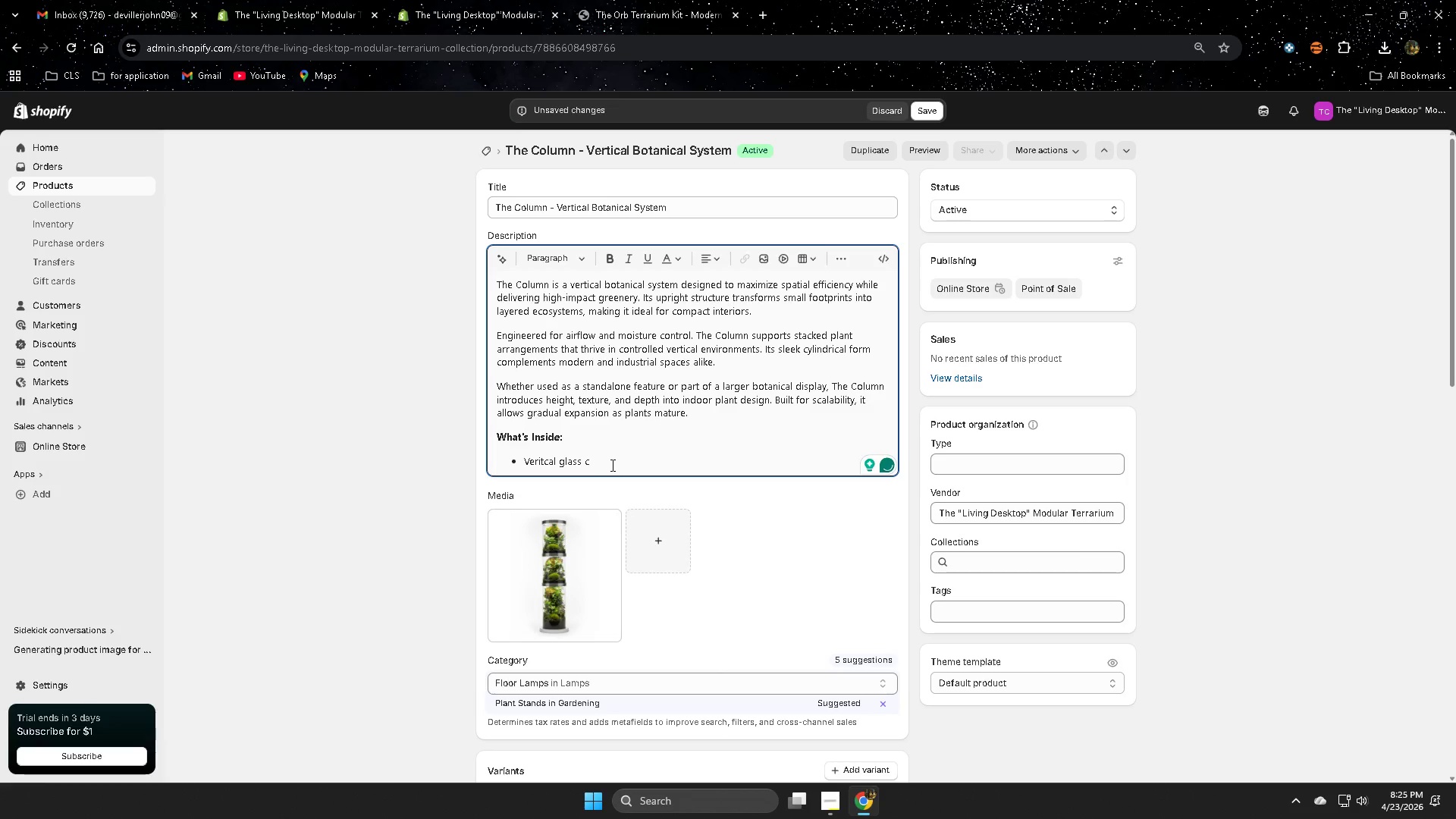 
wait(6.77)
 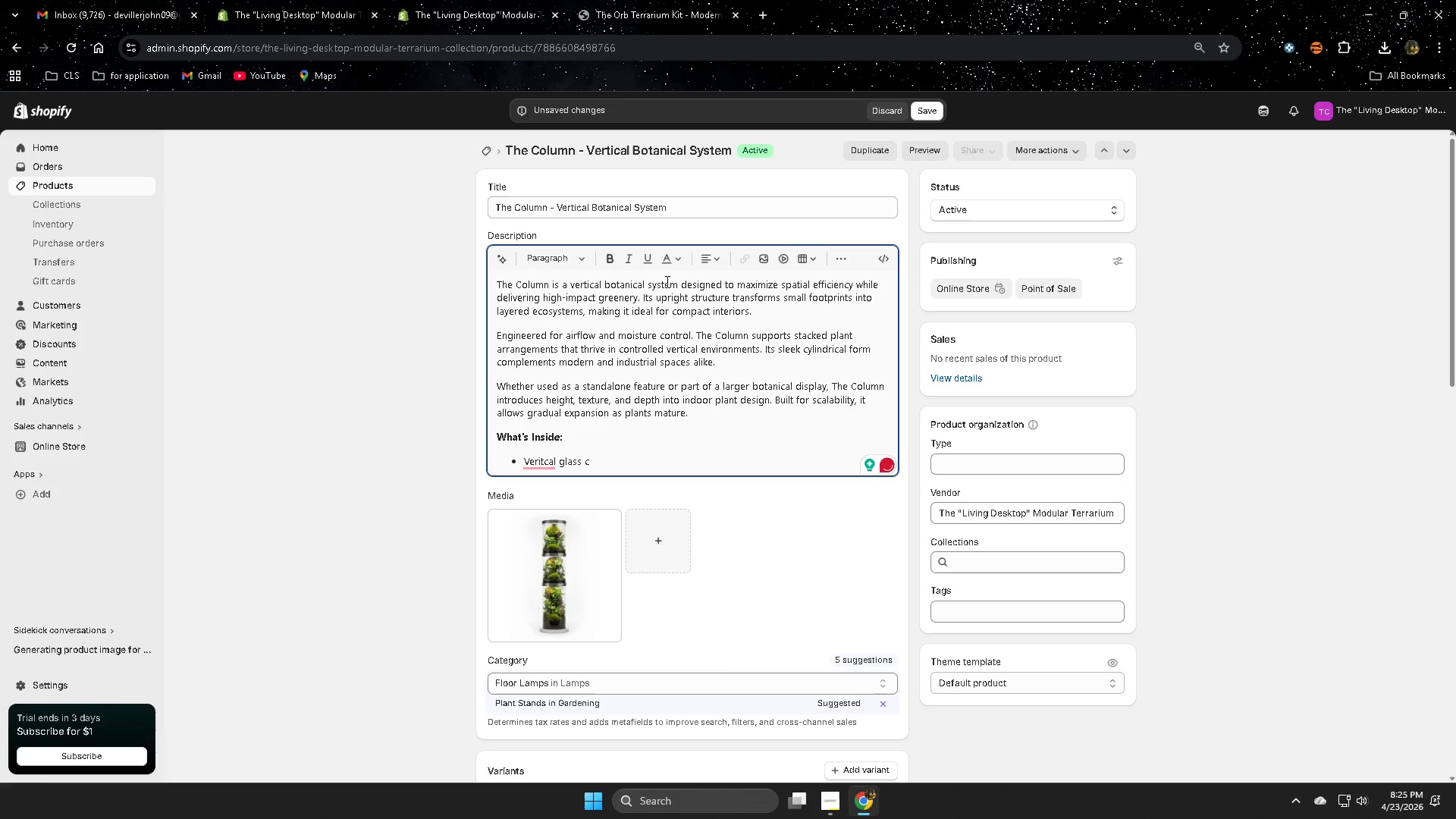 
key(ArrowLeft)
 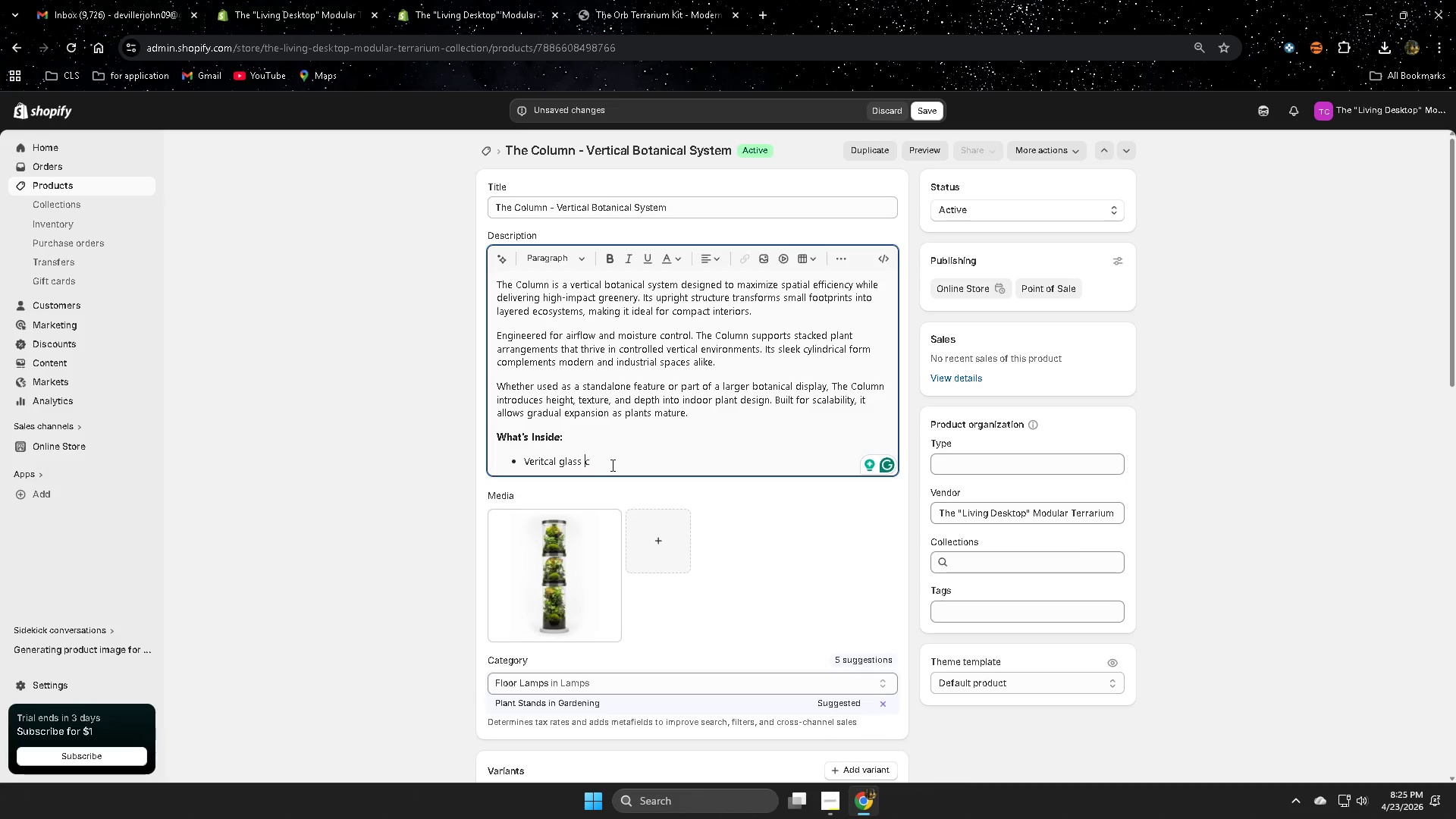 
key(ArrowLeft)
 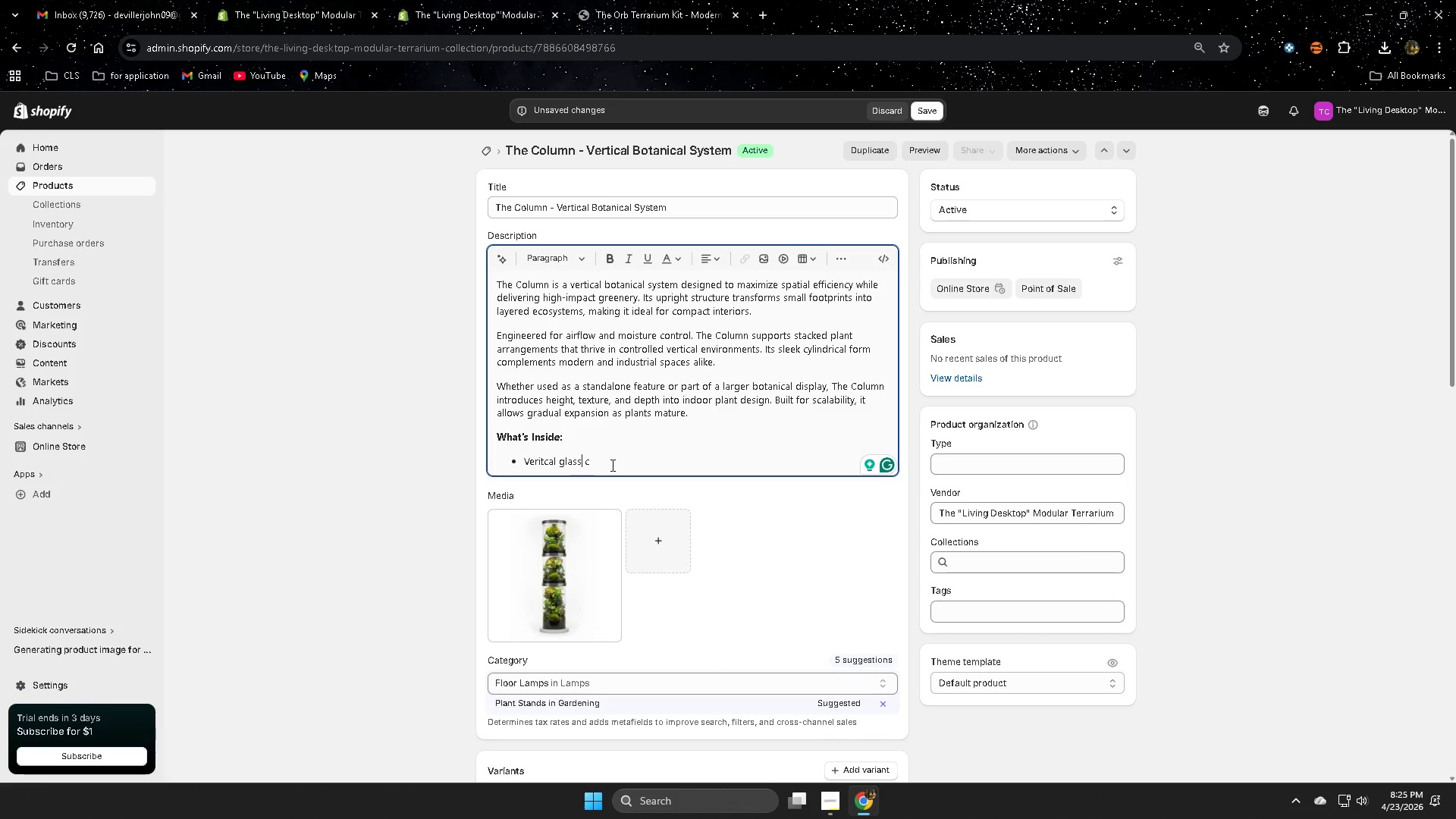 
key(ArrowLeft)
 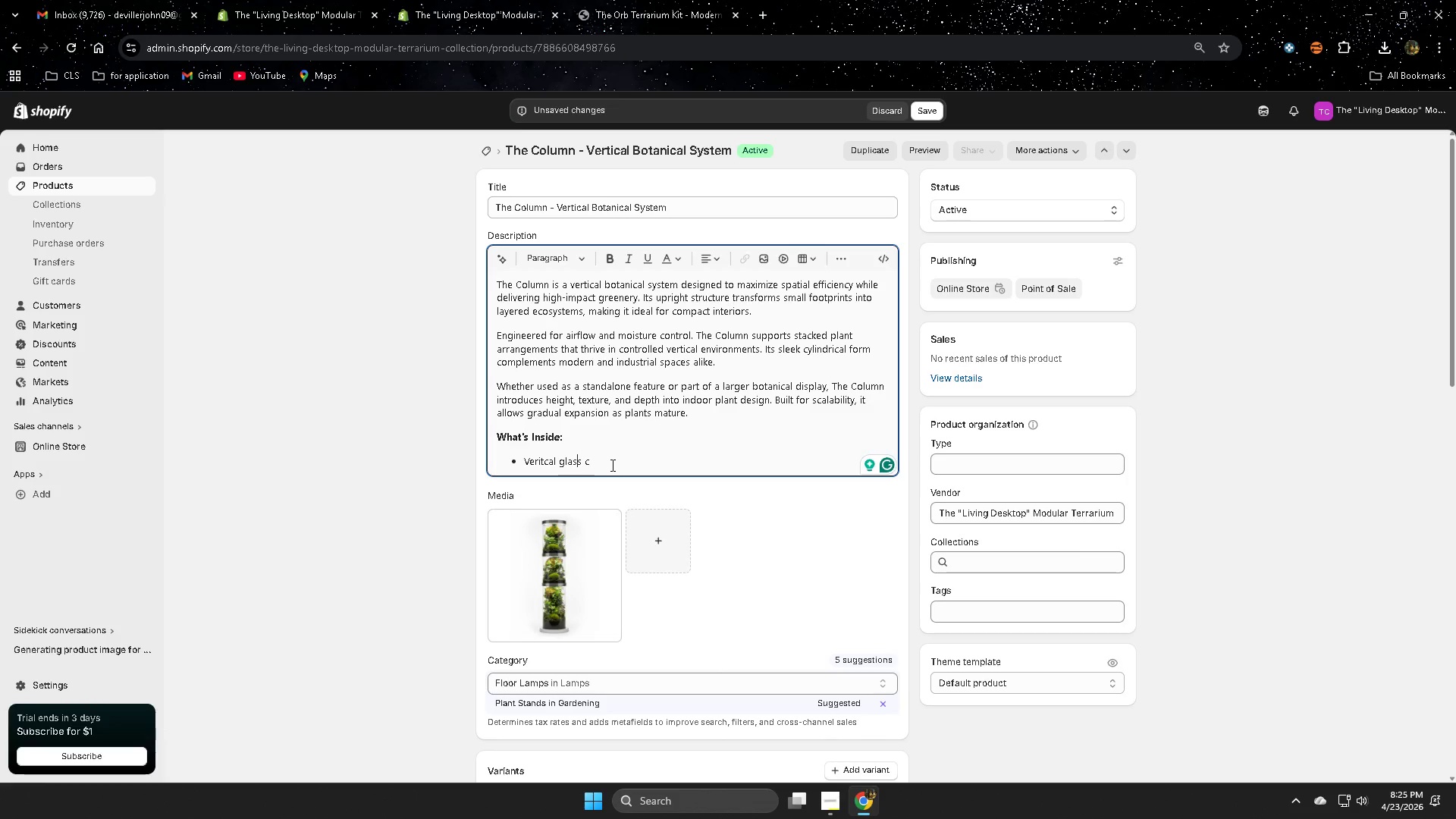 
key(ArrowLeft)
 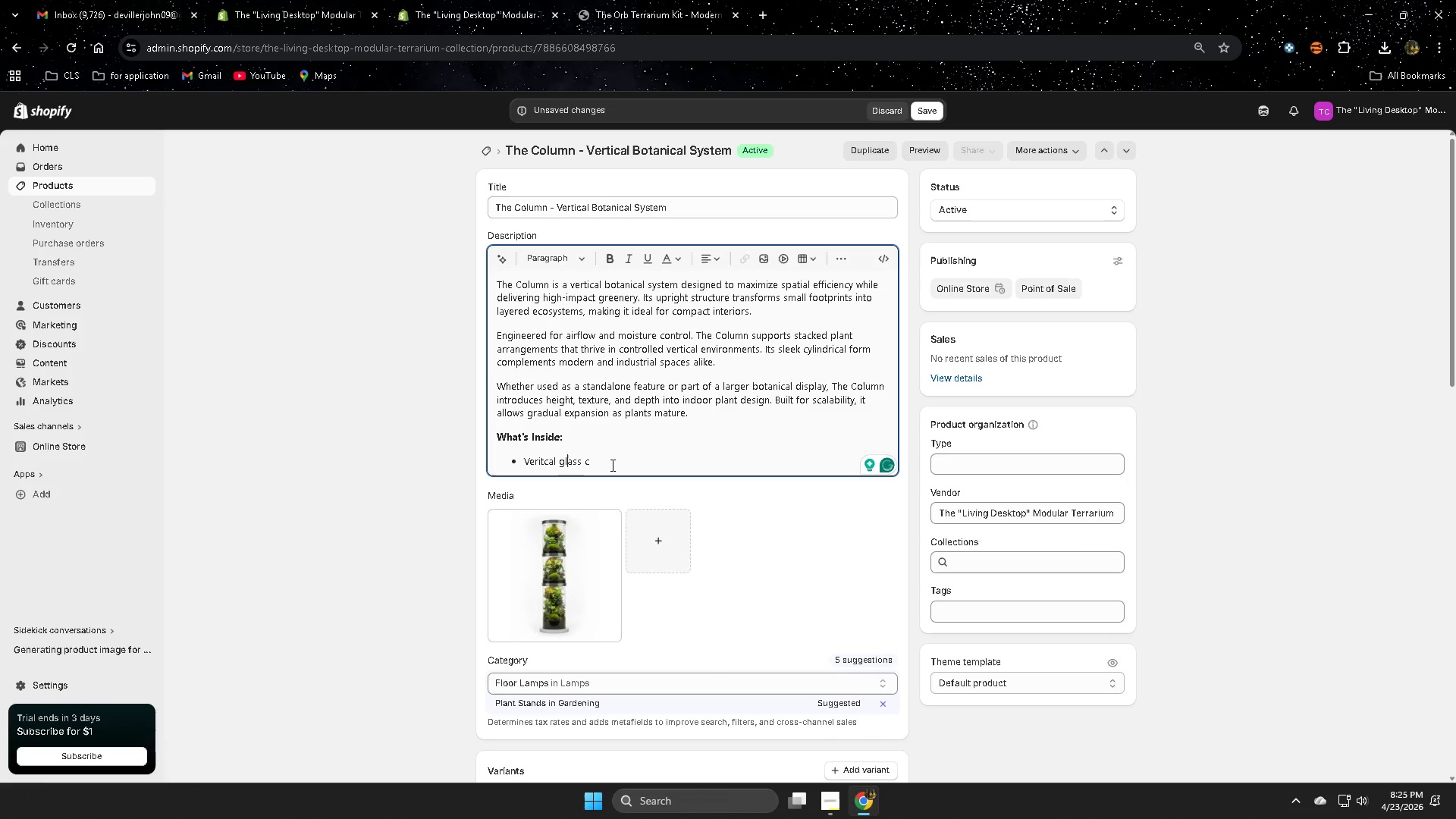 
key(ArrowLeft)
 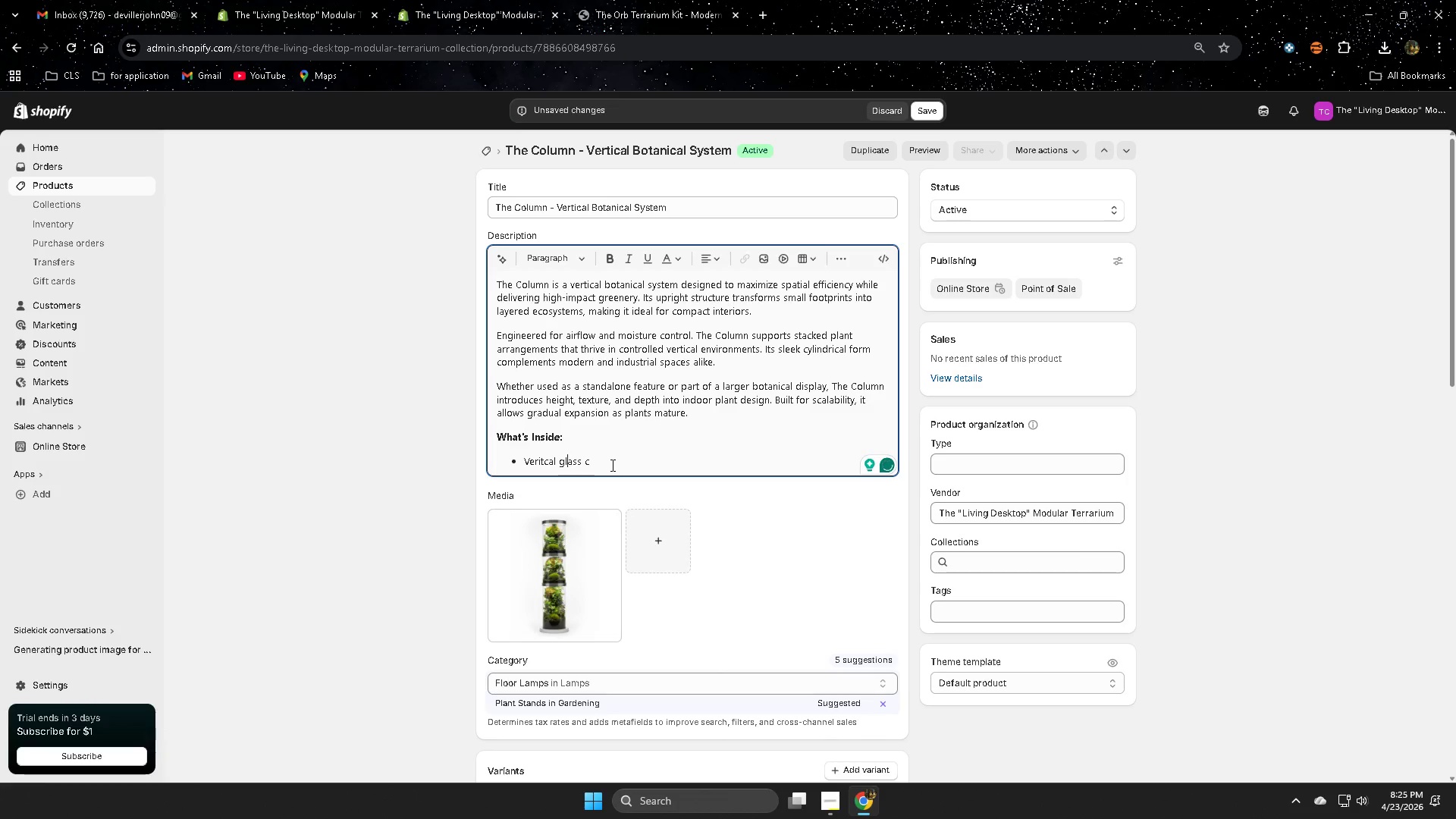 
key(ArrowLeft)
 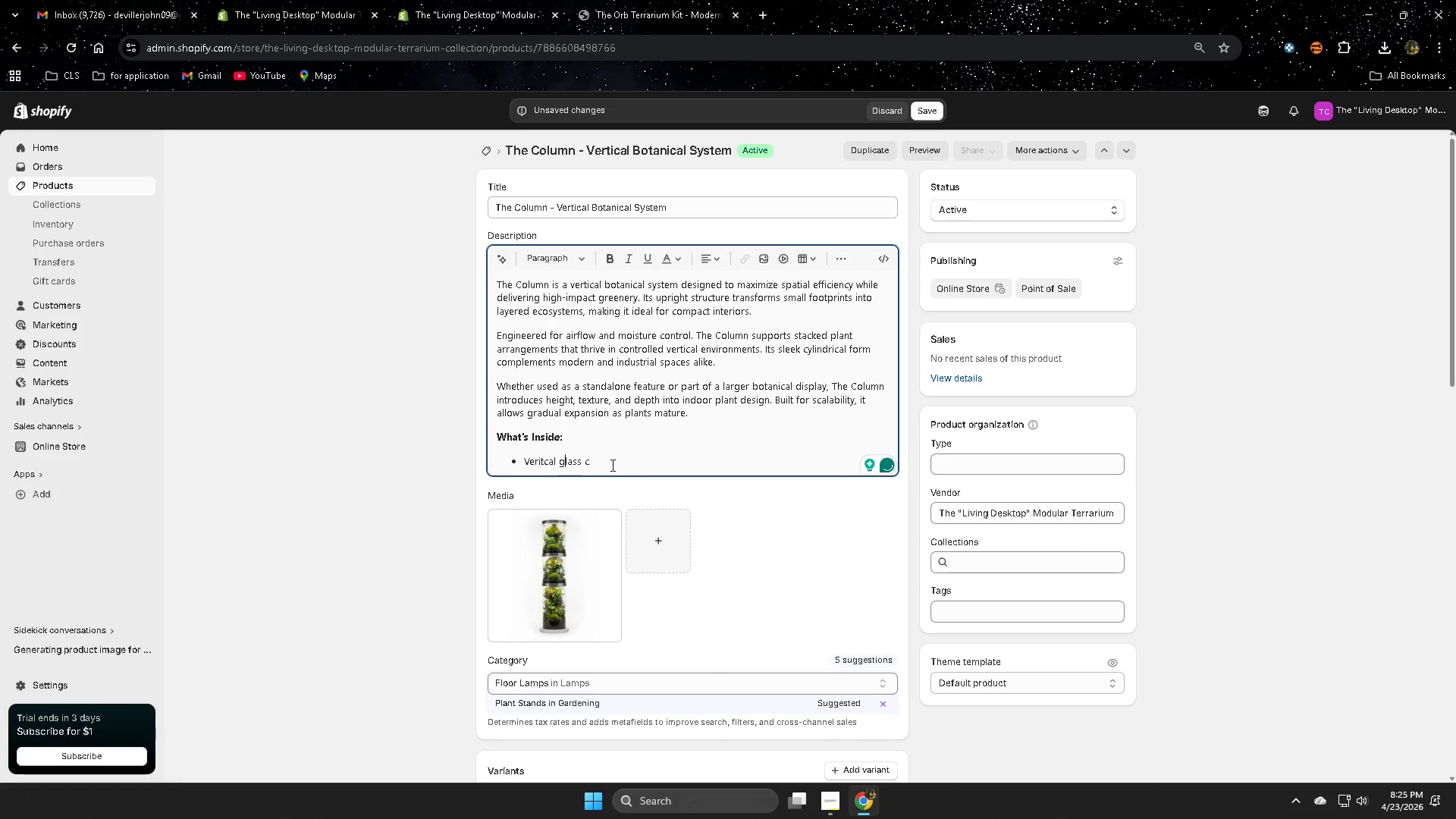 
key(ArrowLeft)
 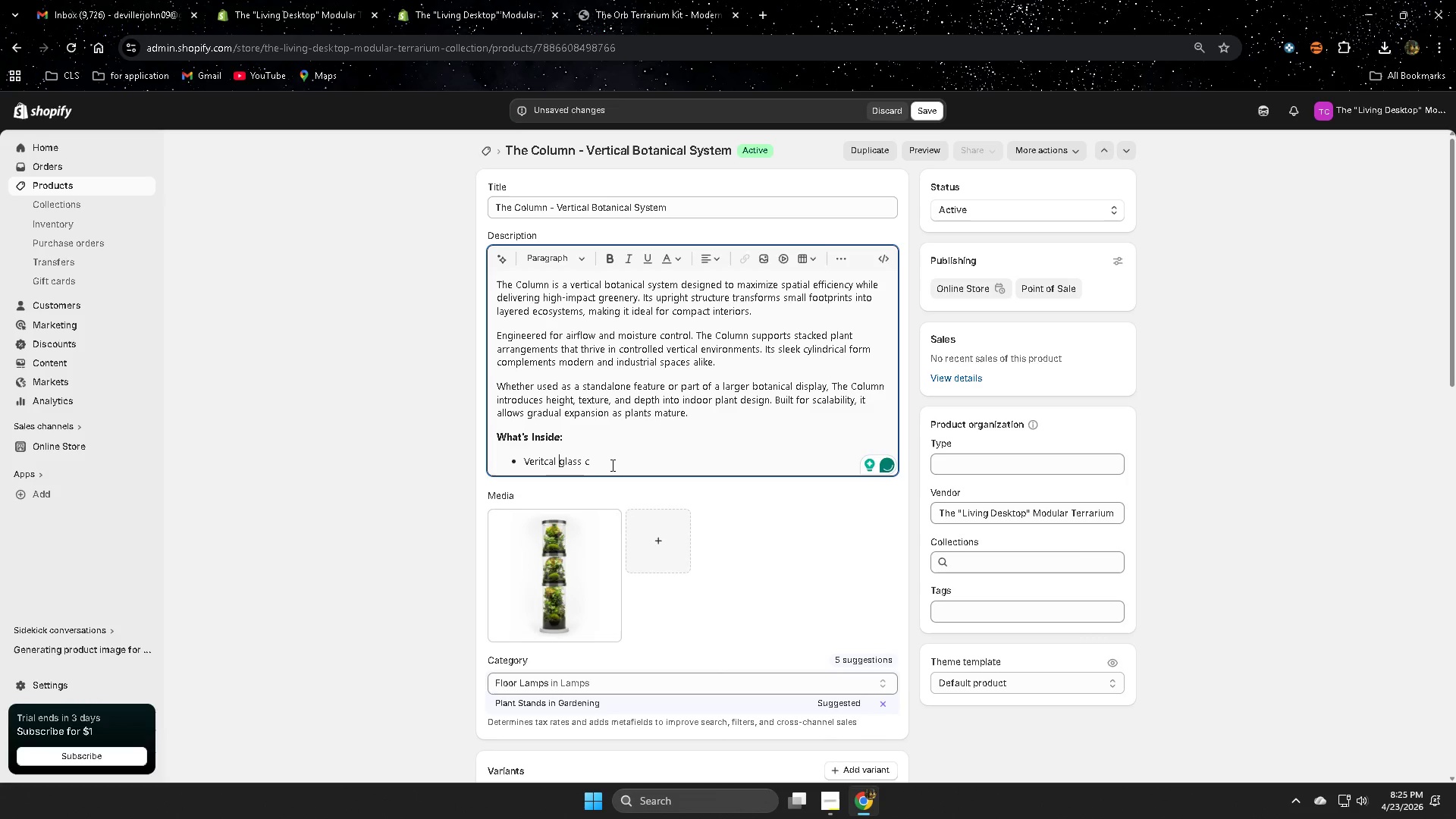 
key(ArrowLeft)
 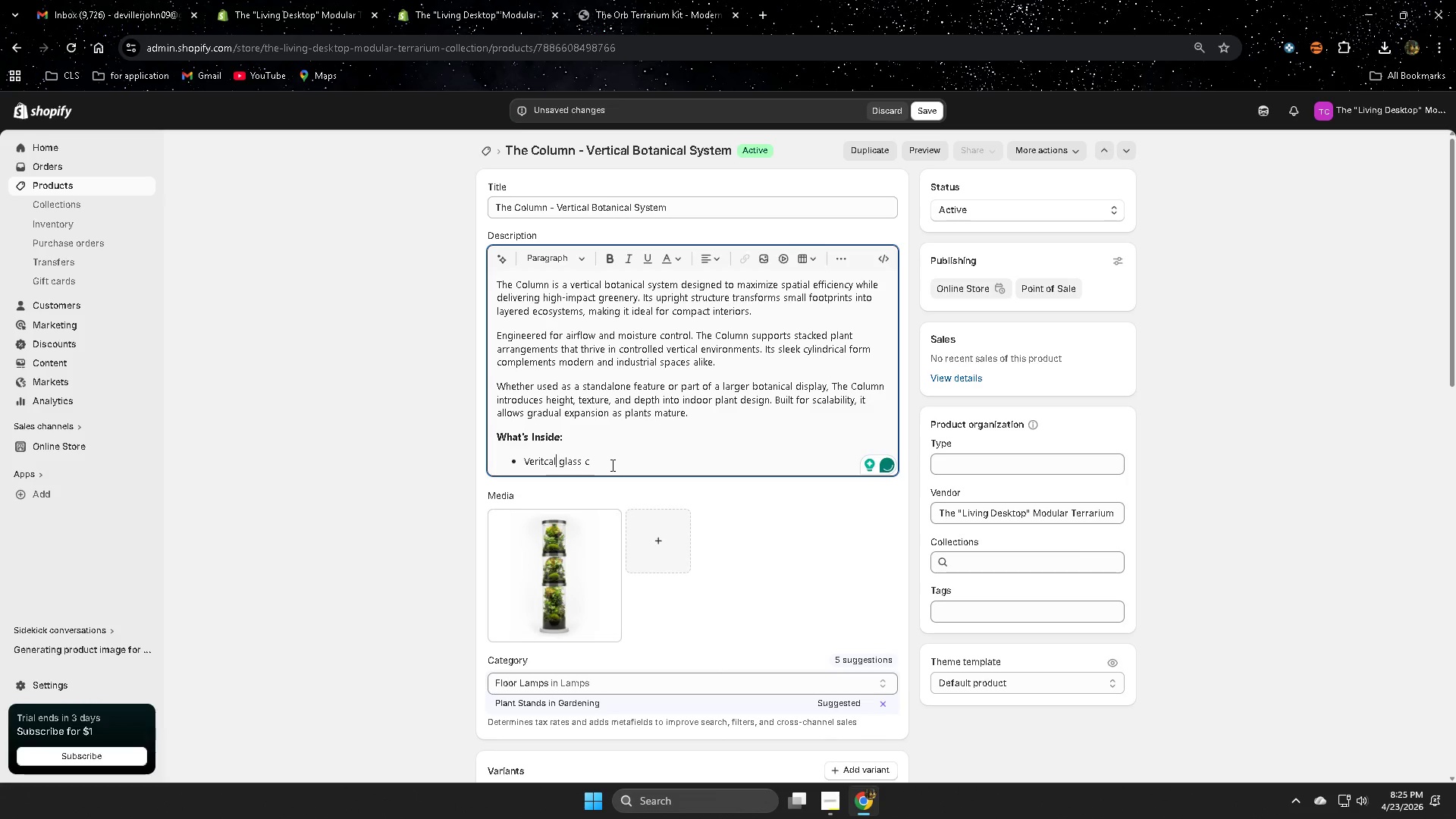 
key(ArrowLeft)
 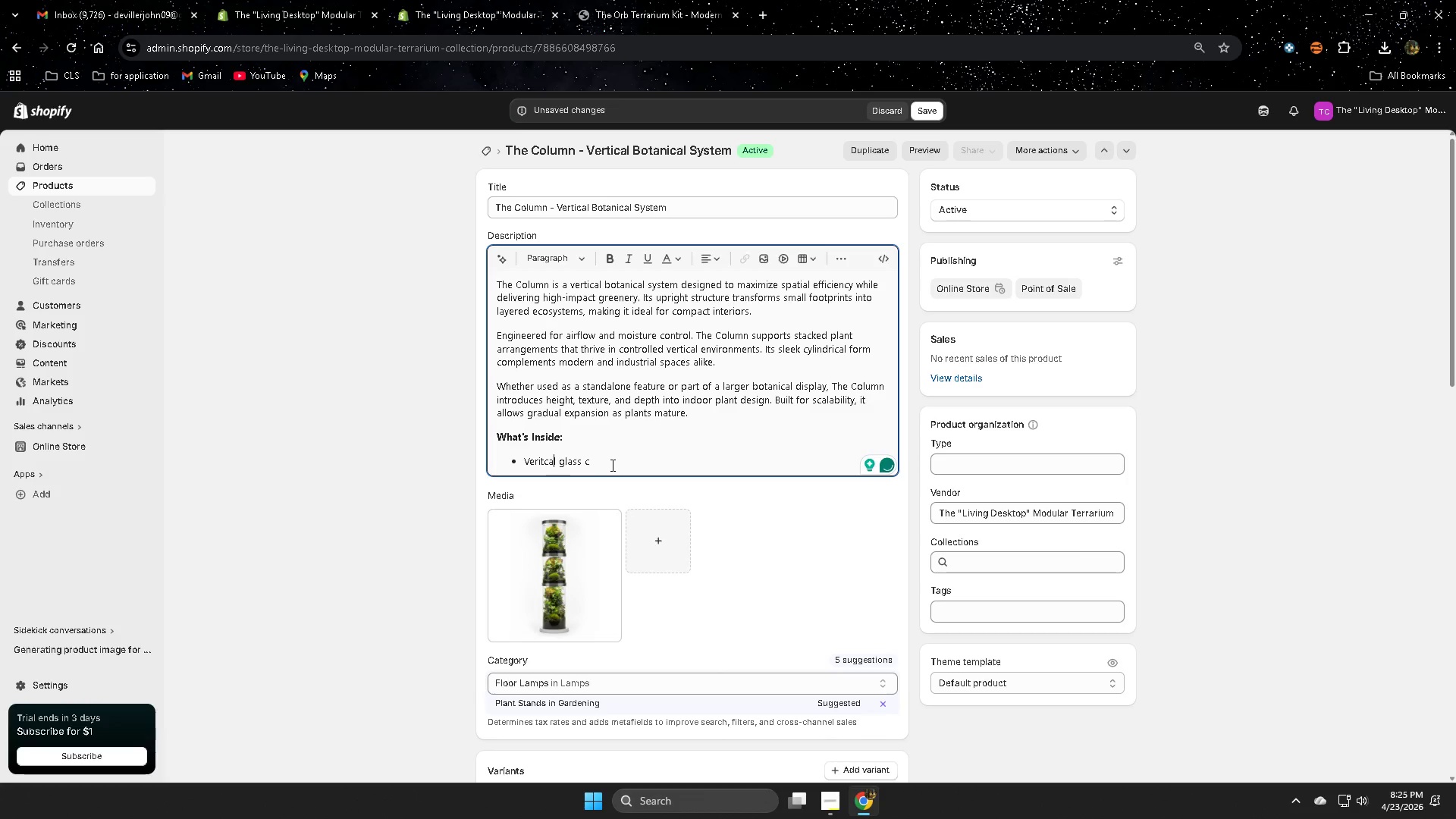 
key(ArrowLeft)
 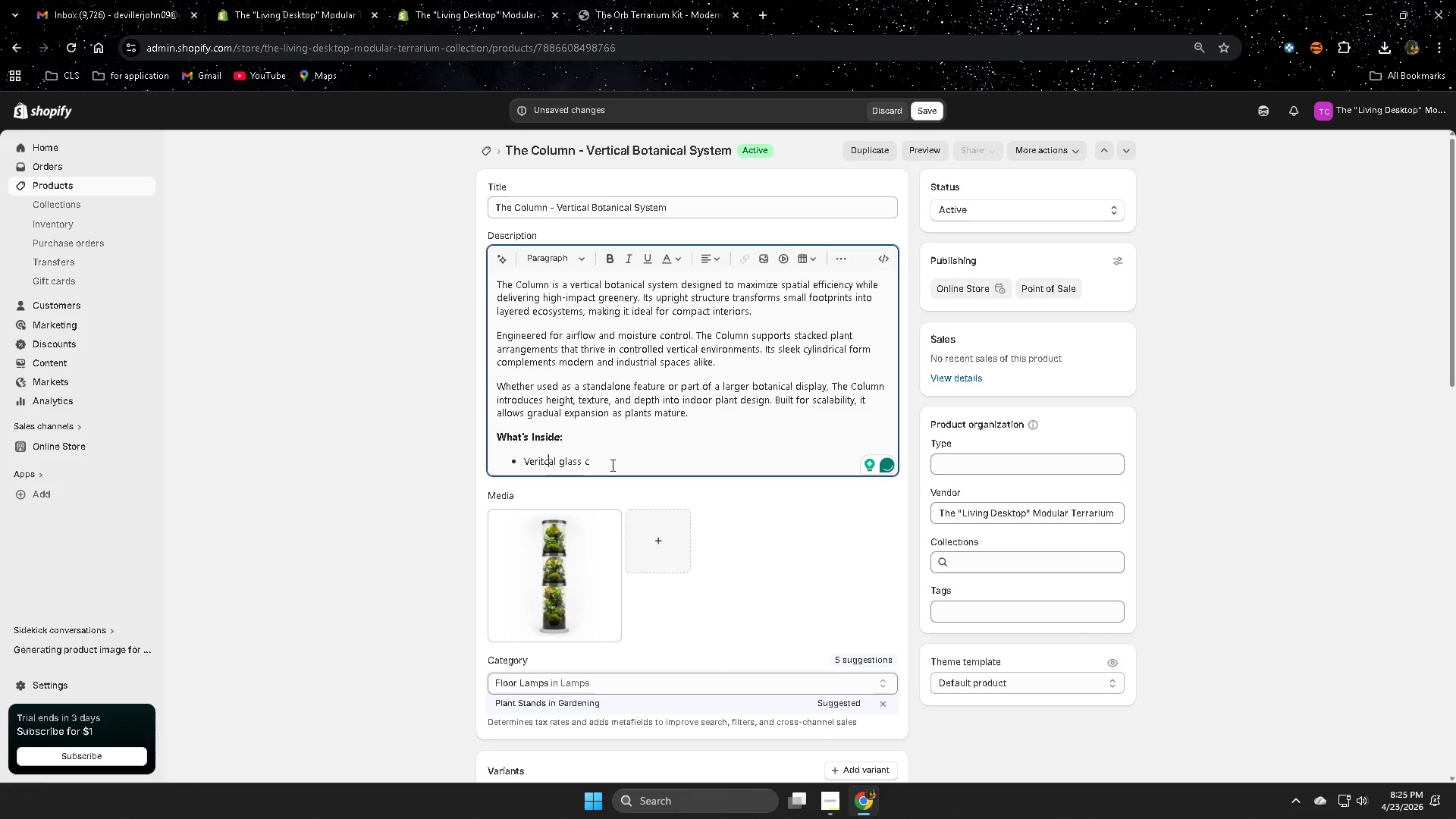 
key(ArrowLeft)
 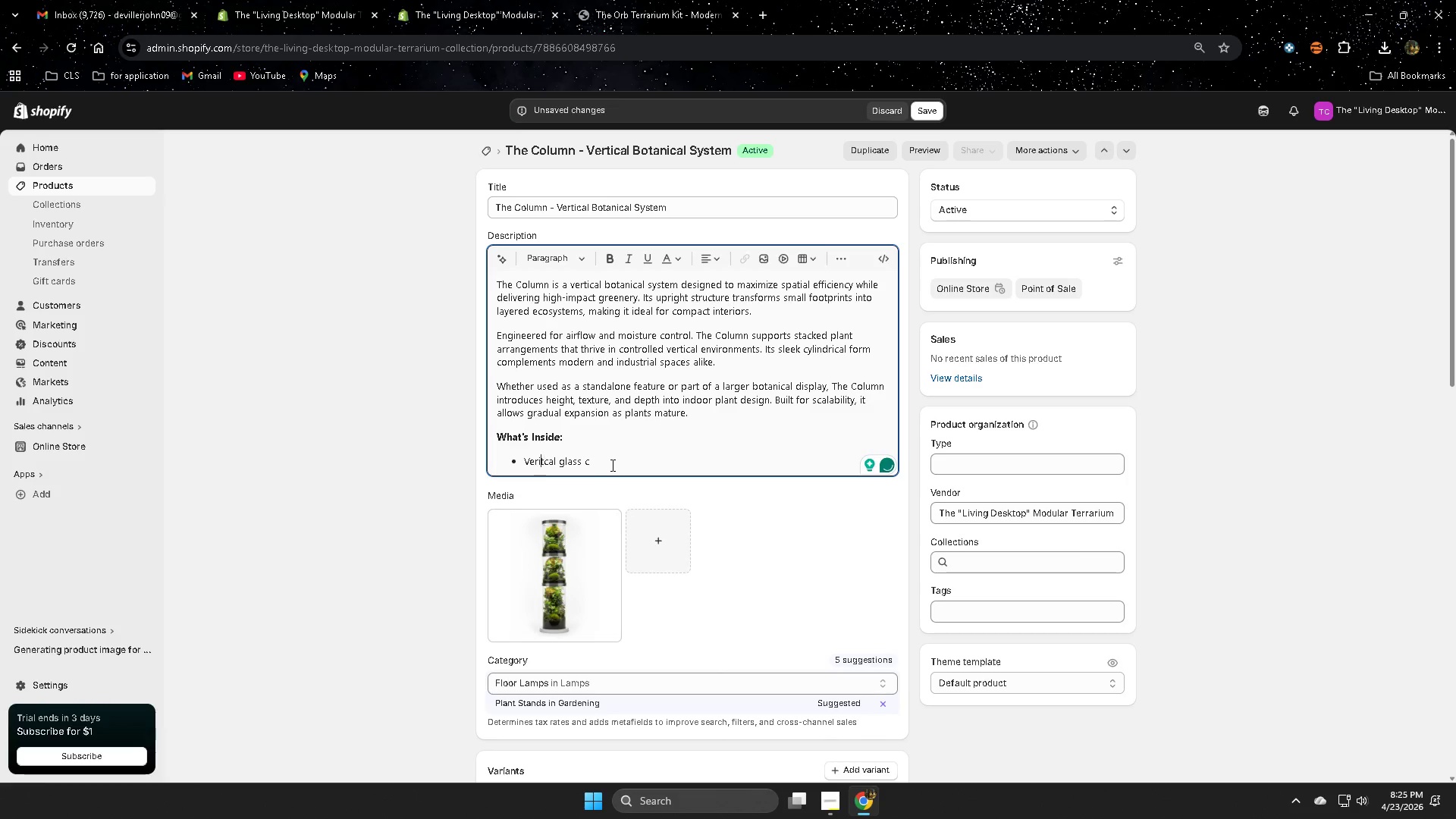 
key(ArrowLeft)
 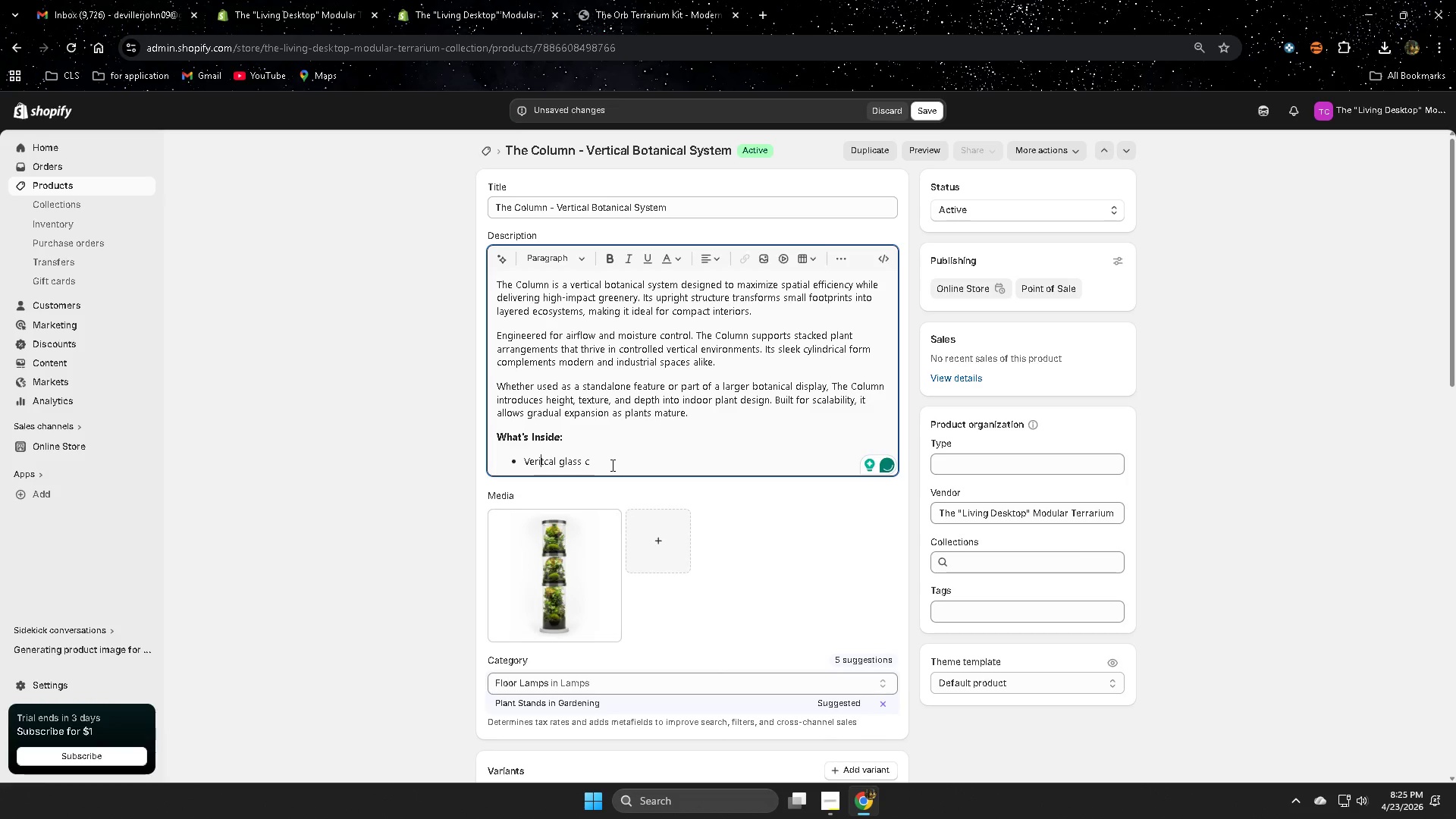 
key(Backspace)
 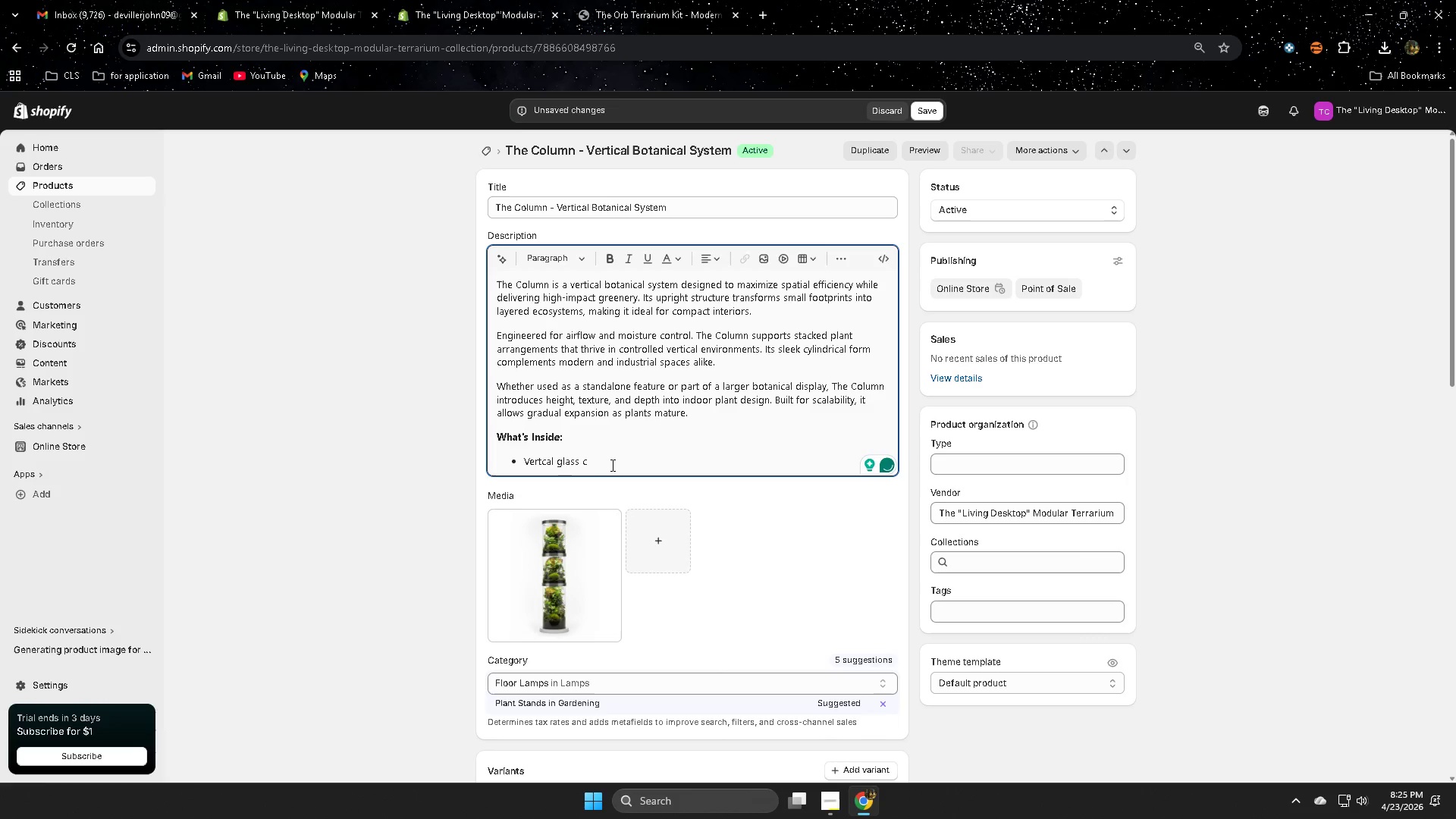 
key(ArrowRight)
 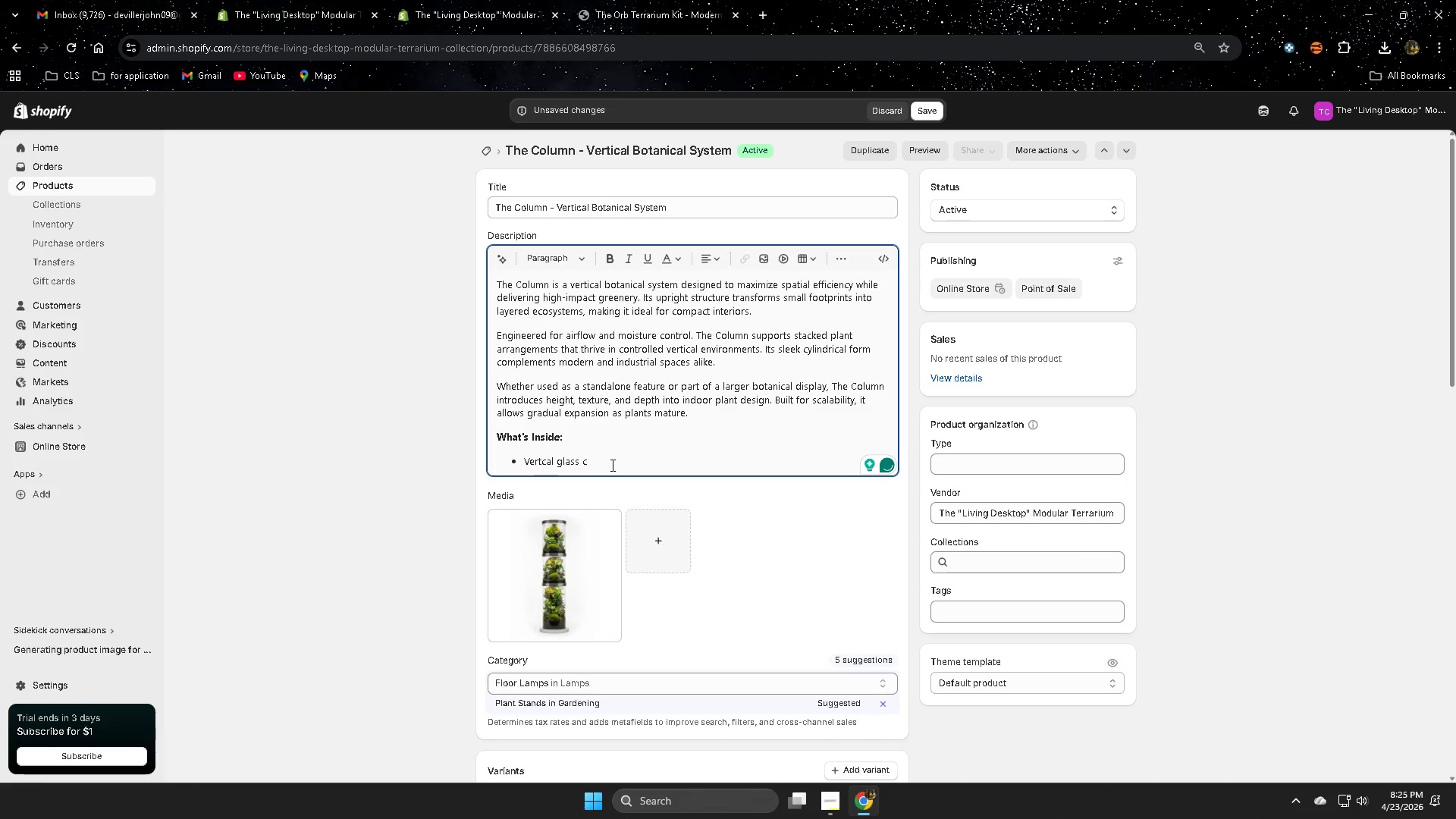 
key(I)
 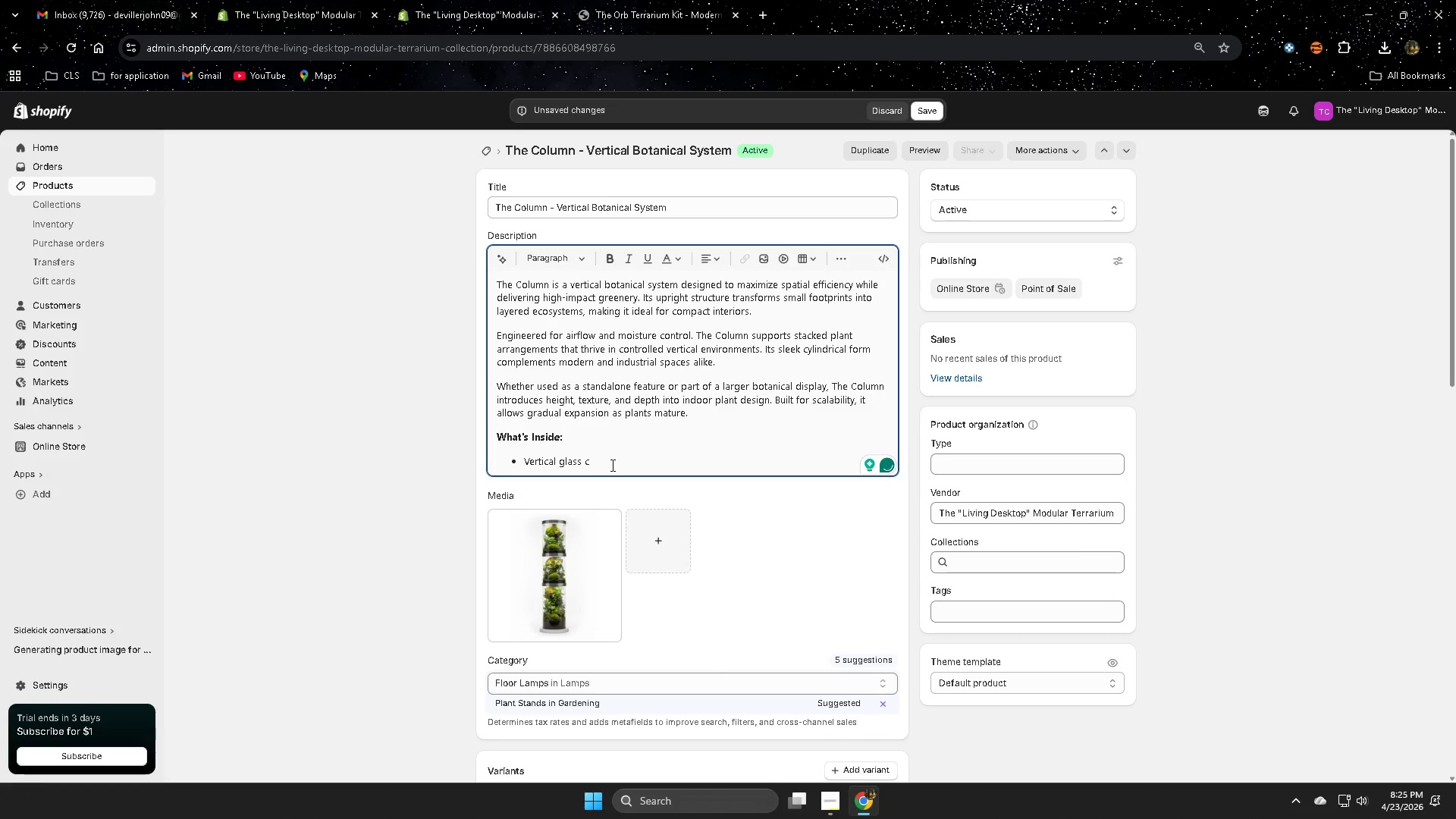 
key(ArrowRight)
 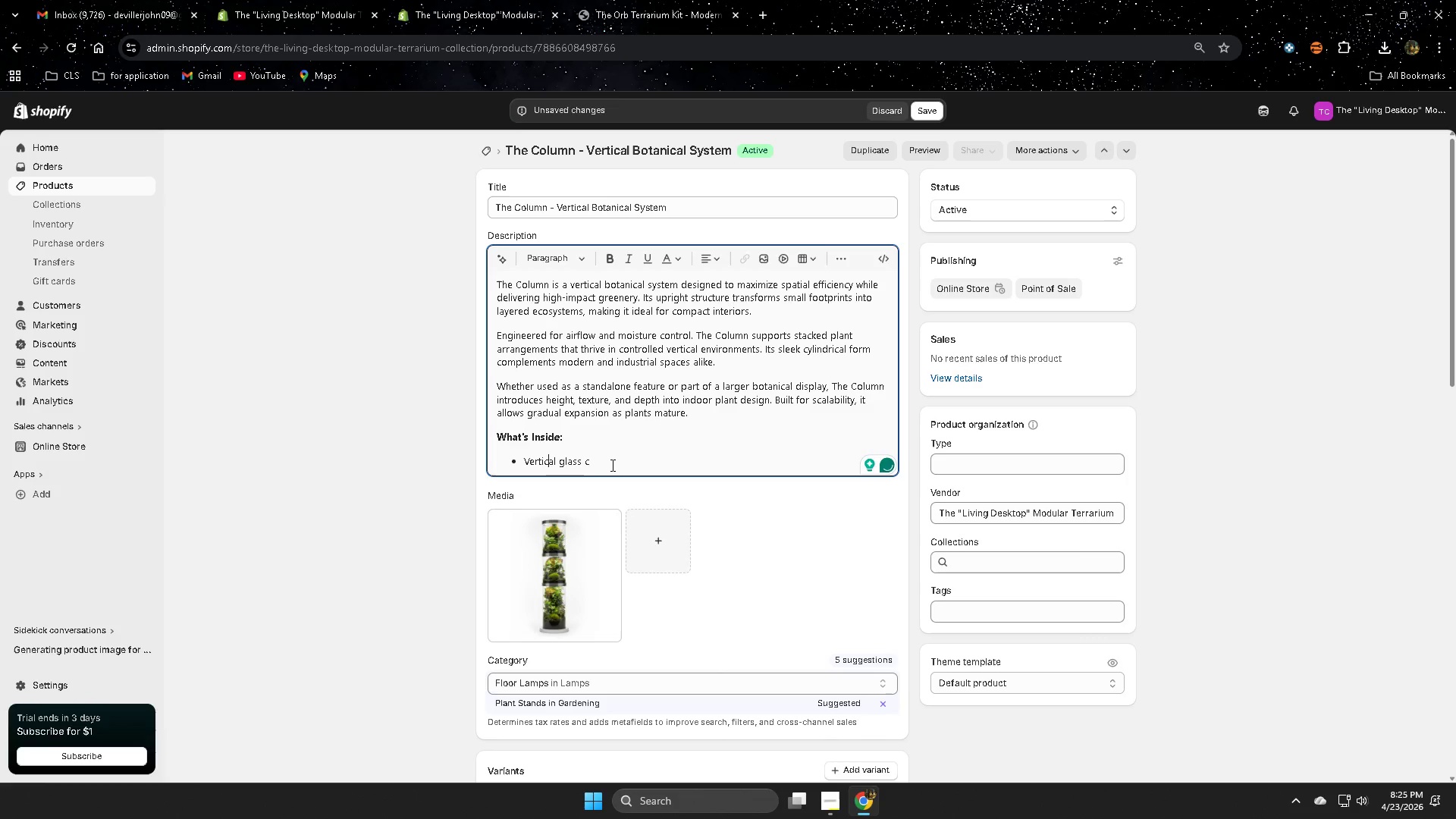 
key(ArrowRight)
 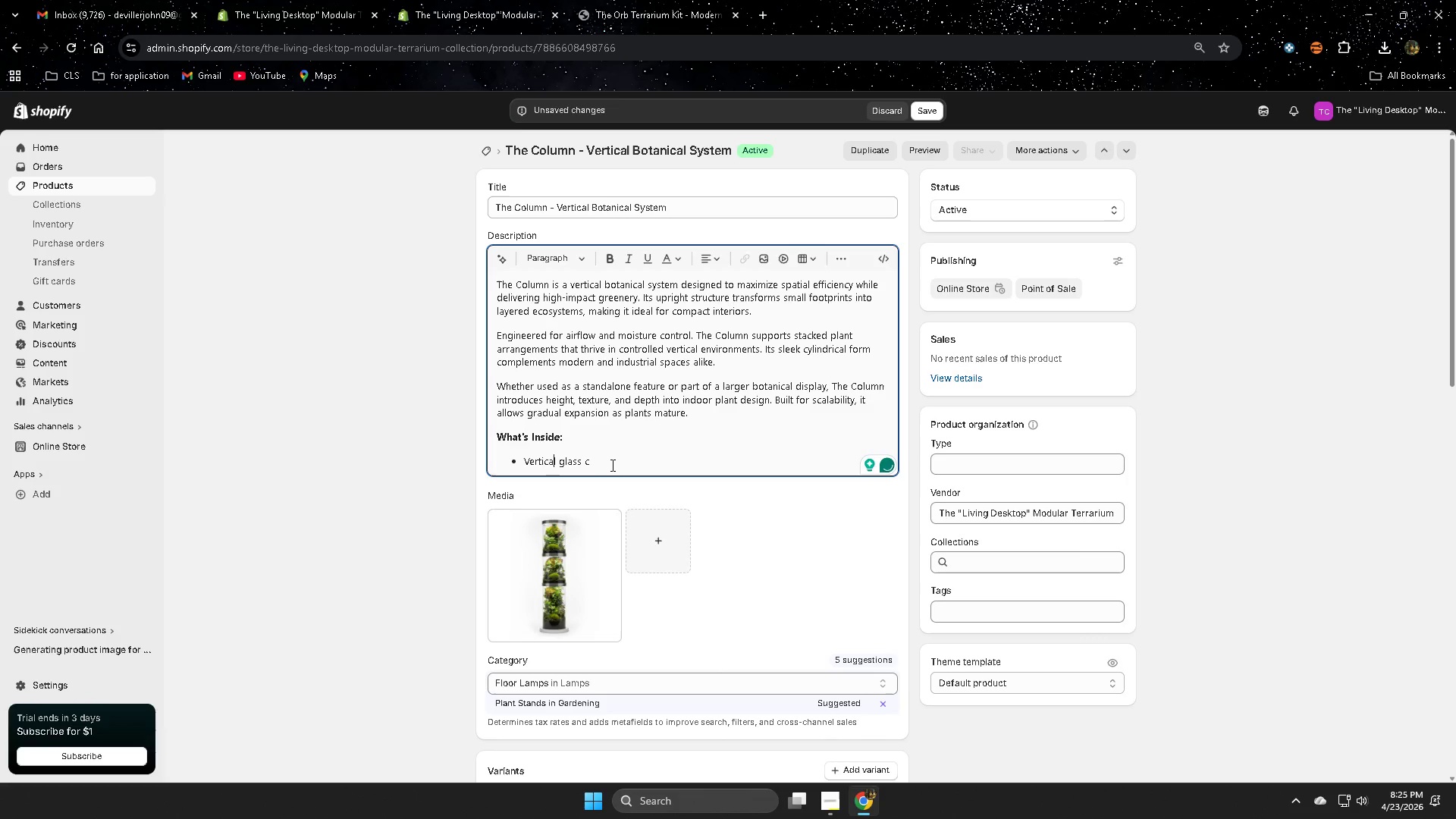 
hold_key(key=ArrowRight, duration=0.83)
 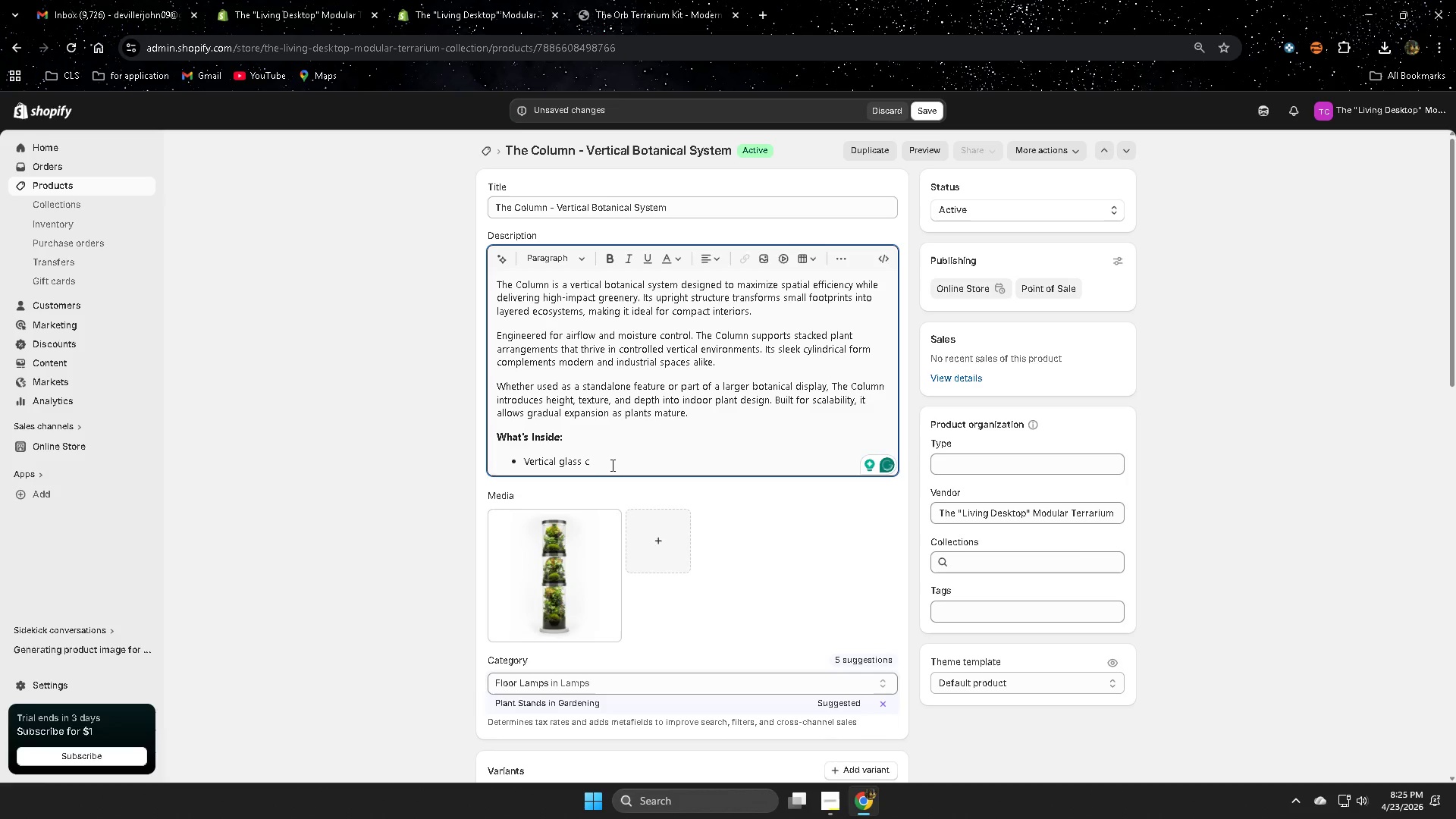 
type(olumn vessel)
 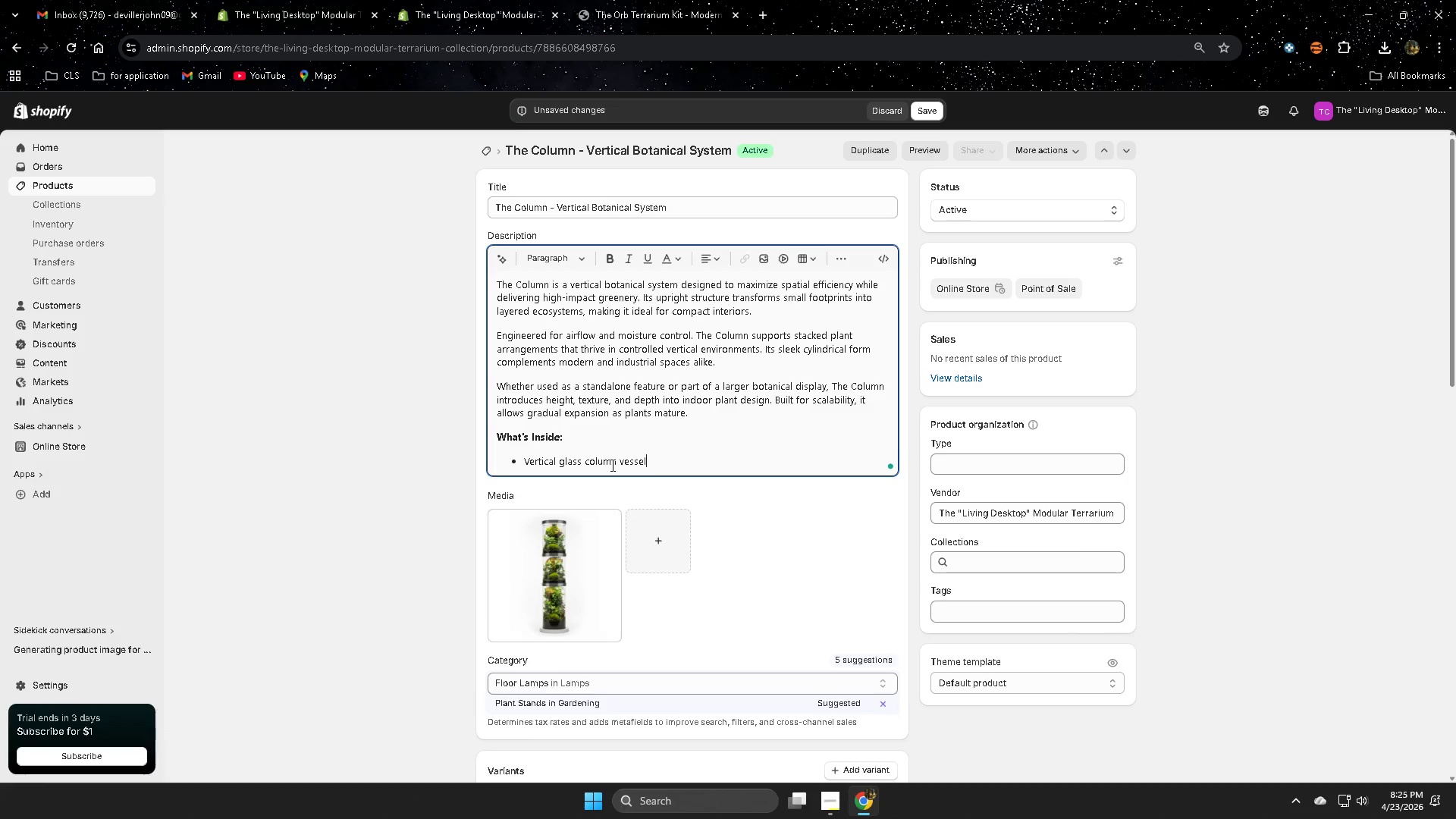 
key(Enter)
 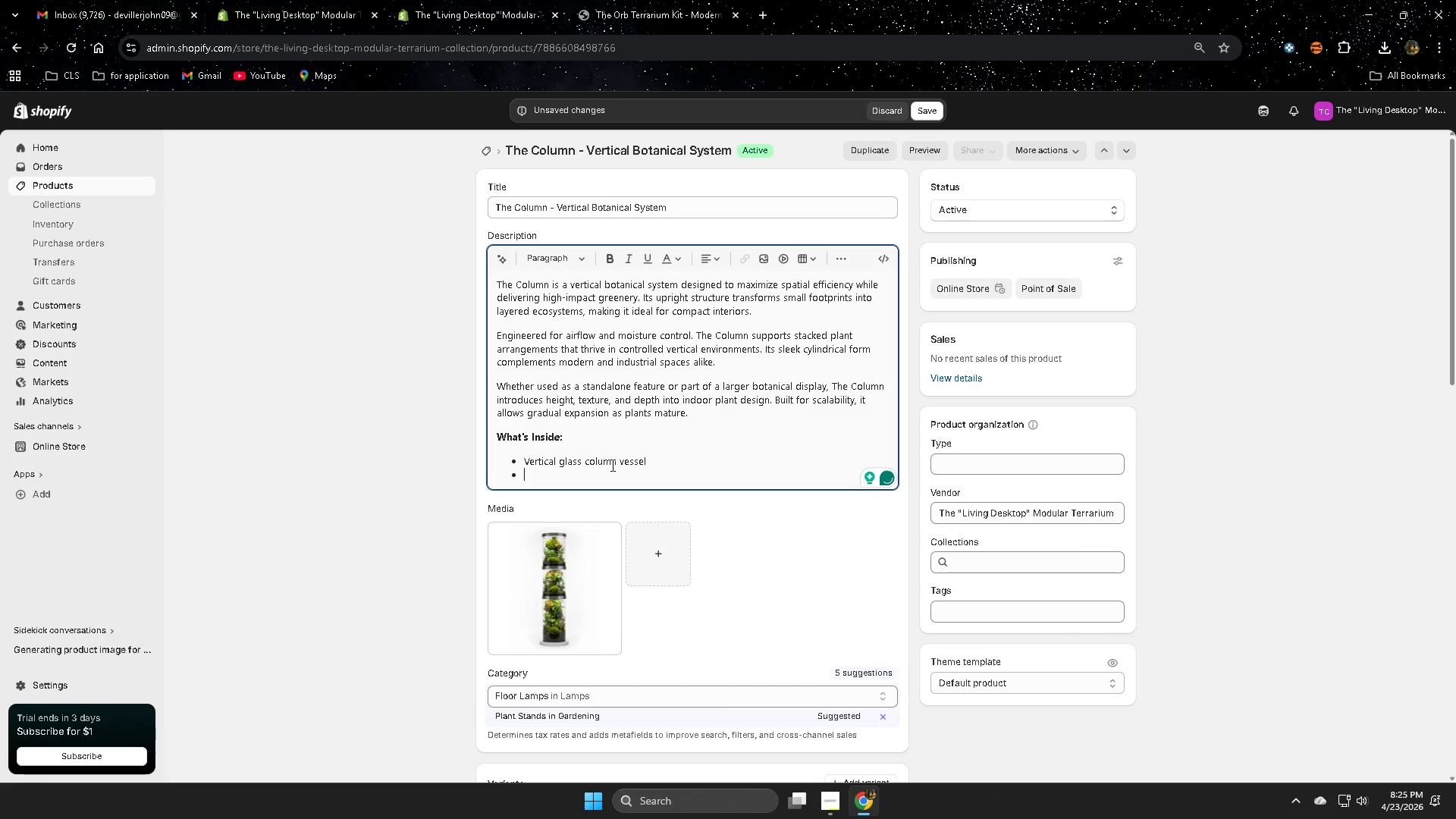 
type(Multi-k)
key(Backspace)
type(layt)
key(Backspace)
type(er sib)
key(Backspace)
type(u)
key(Backspace)
type(u)
key(Backspace)
key(Backspace)
type(ub)
 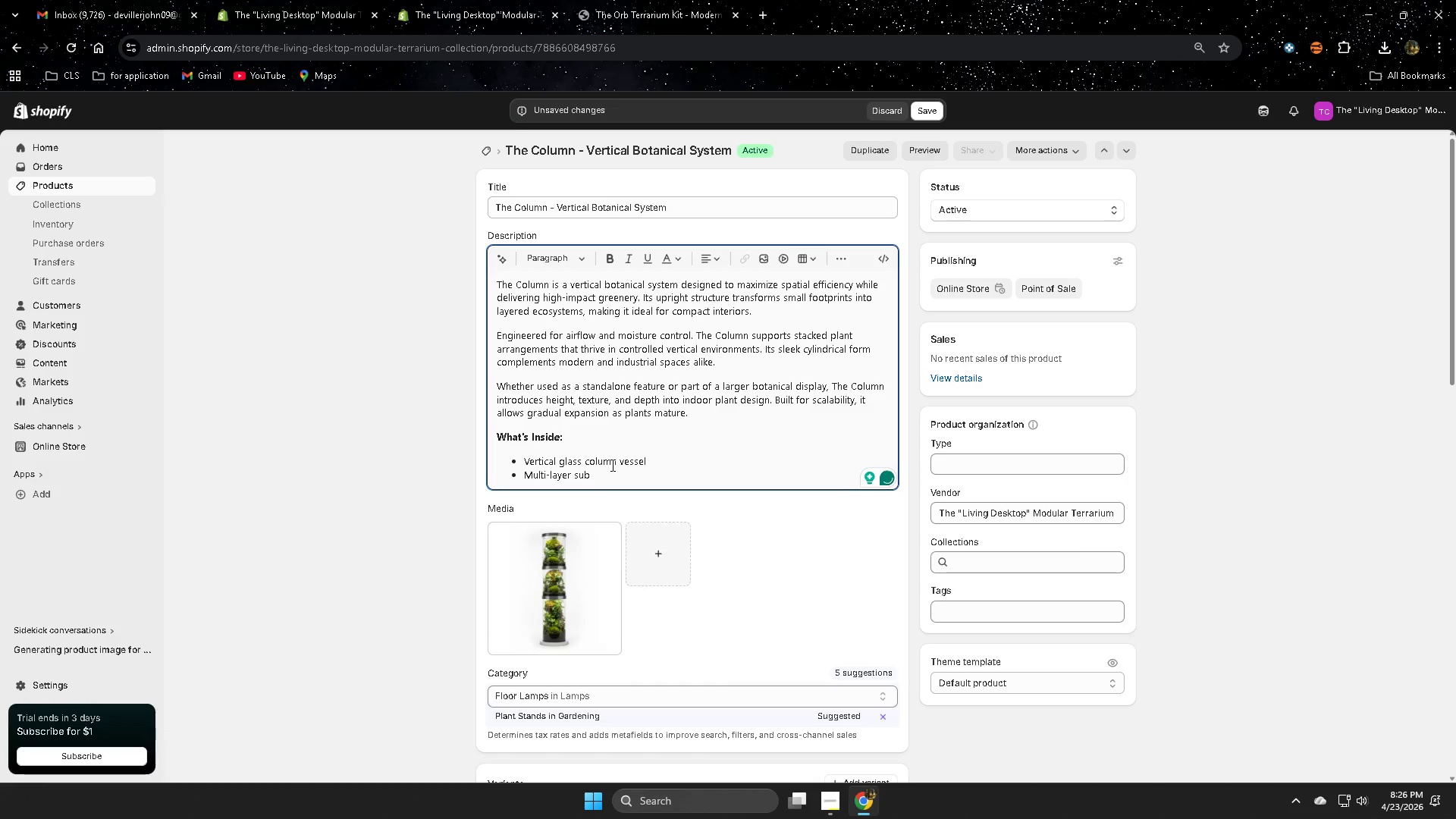 
wait(6.62)
 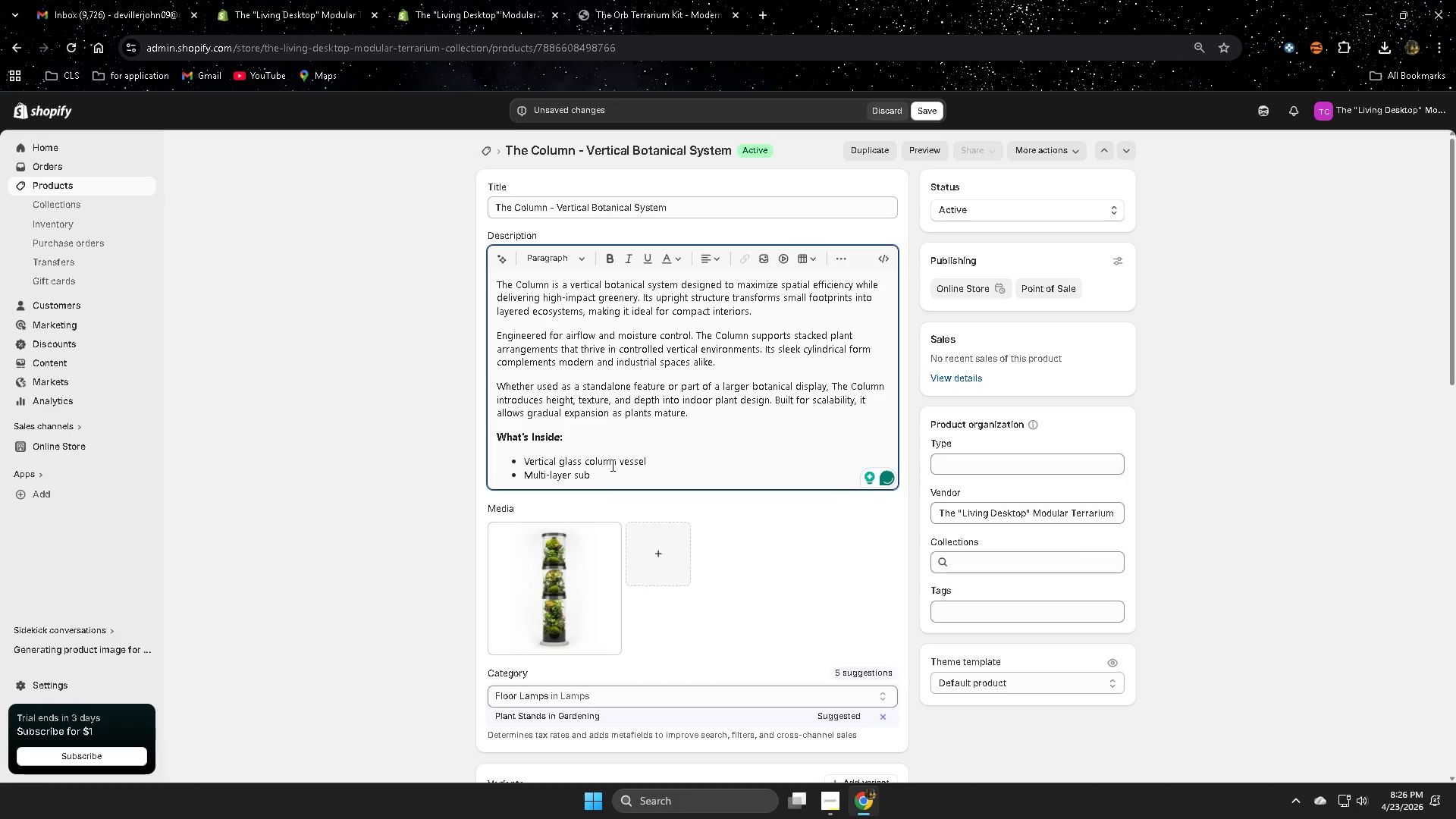 
type(trate system)
 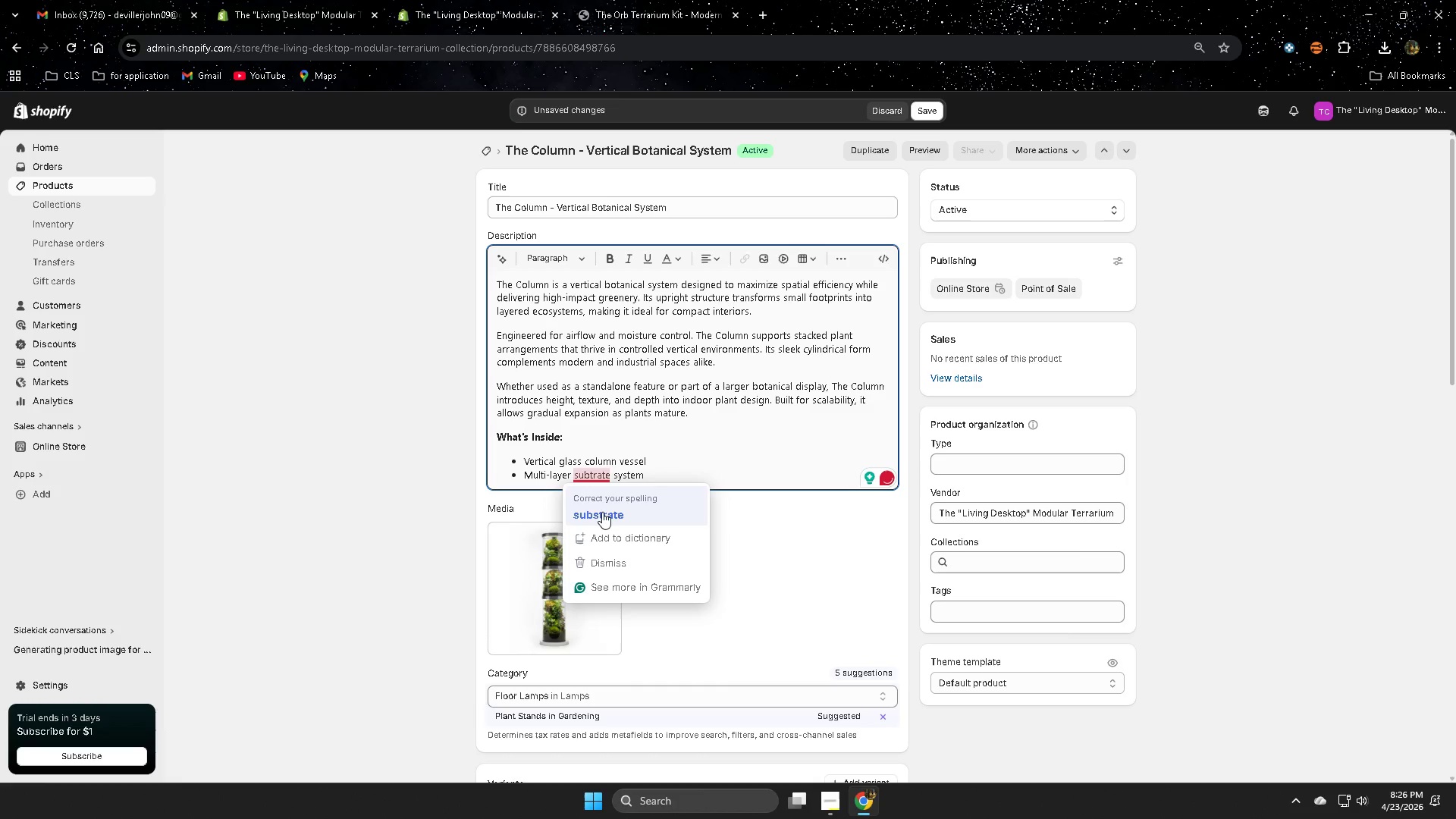 
left_click([604, 515])
 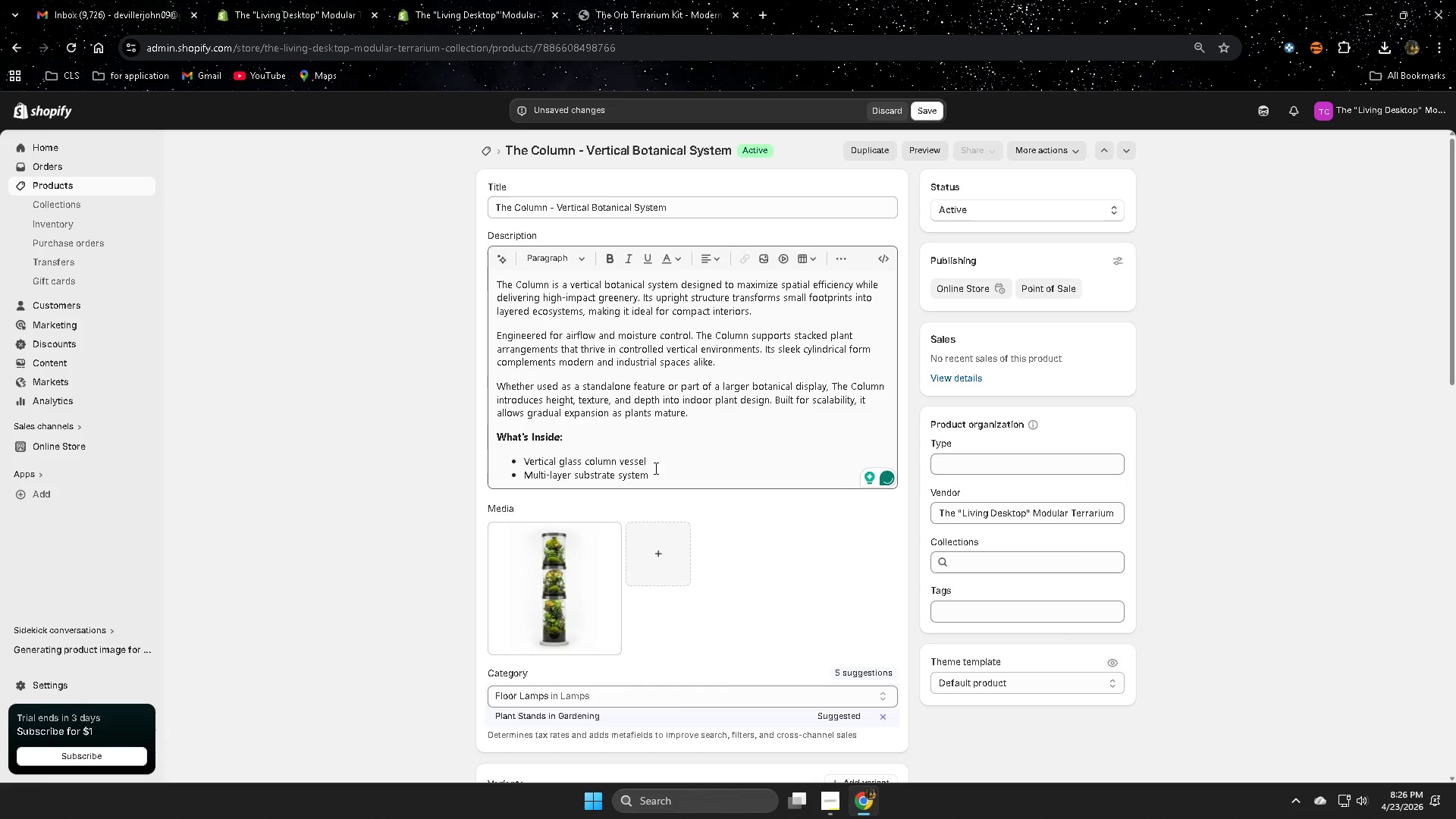 
left_click([655, 474])
 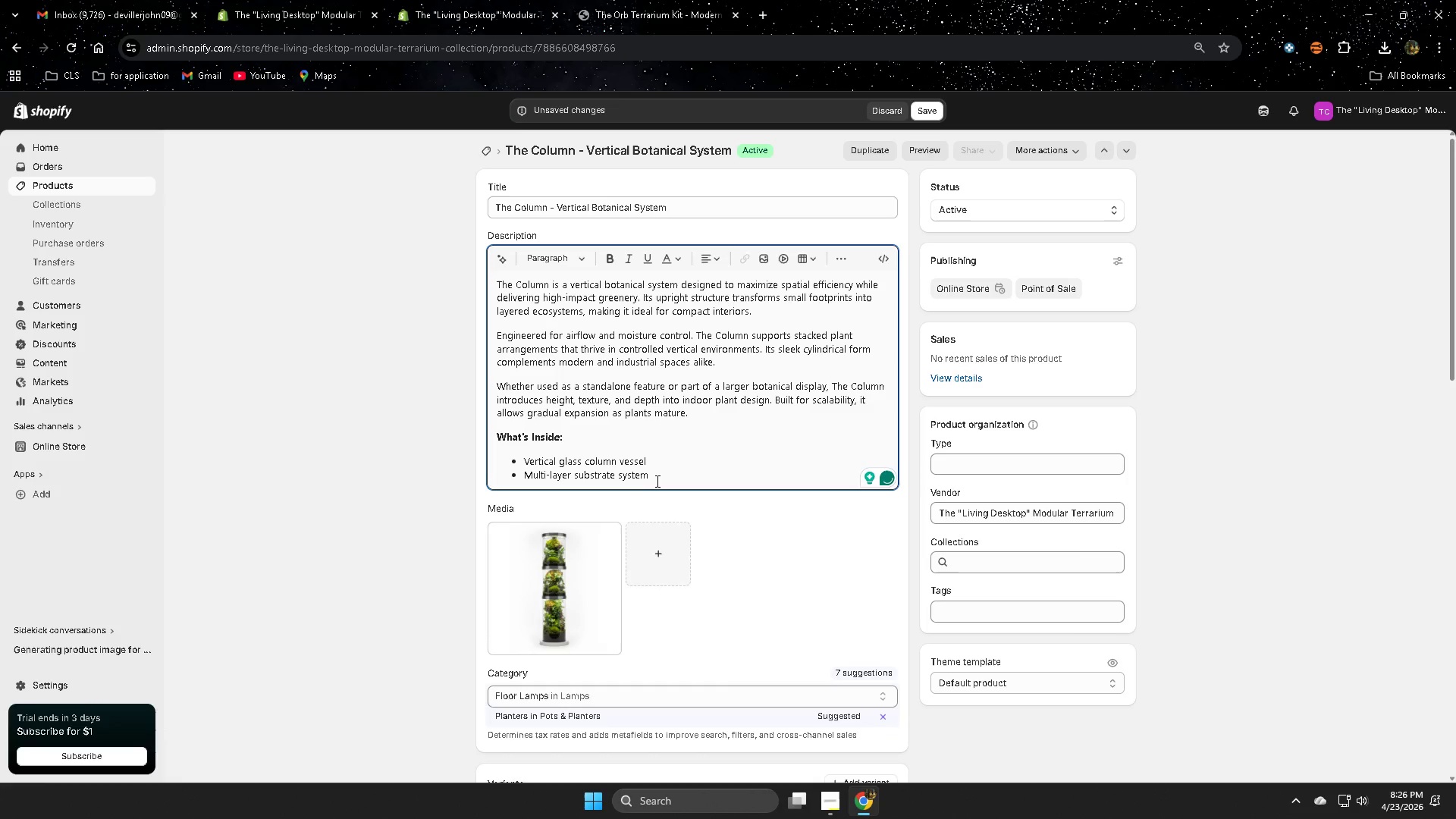 
wait(5.52)
 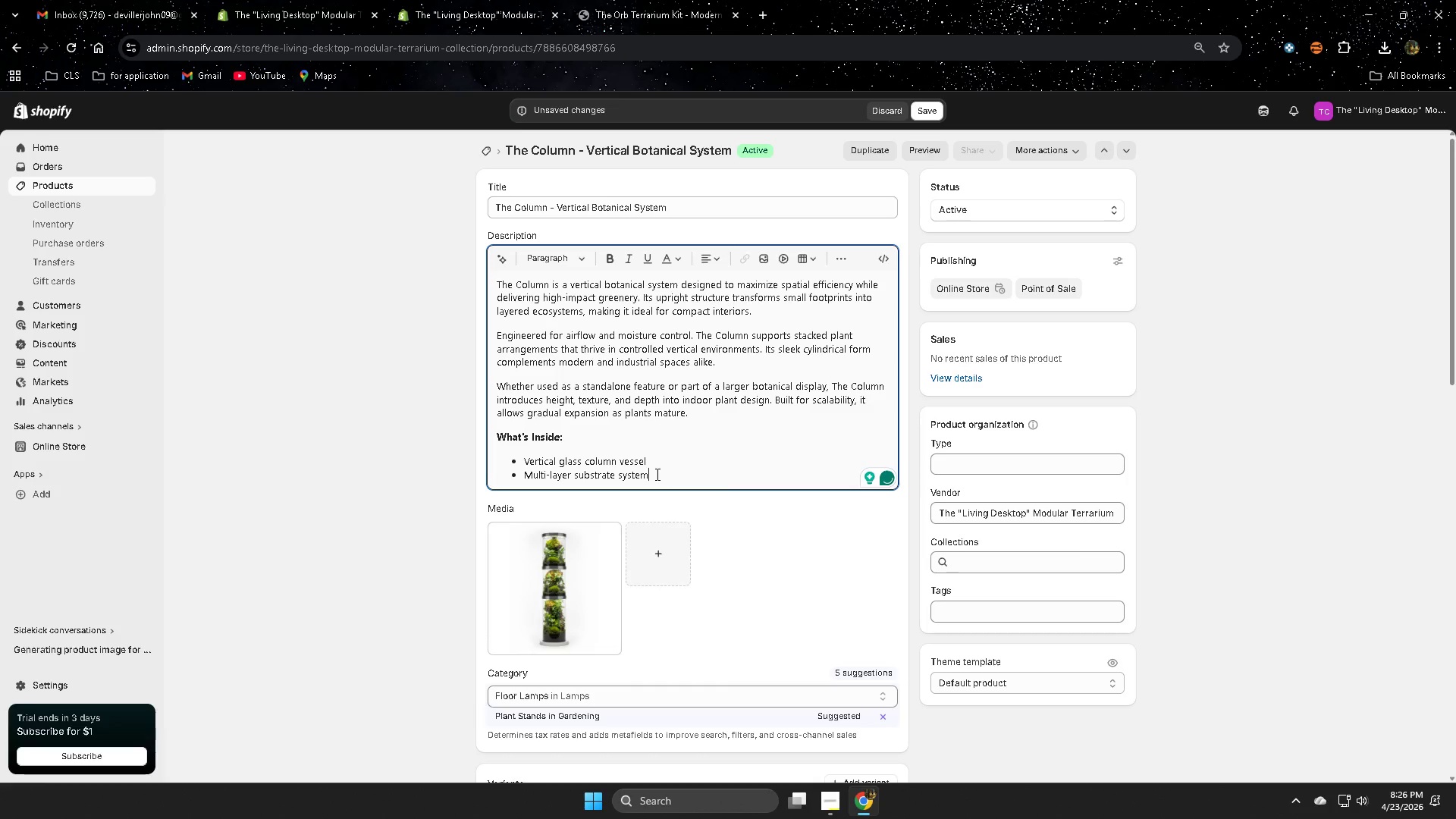 
key(Enter)
 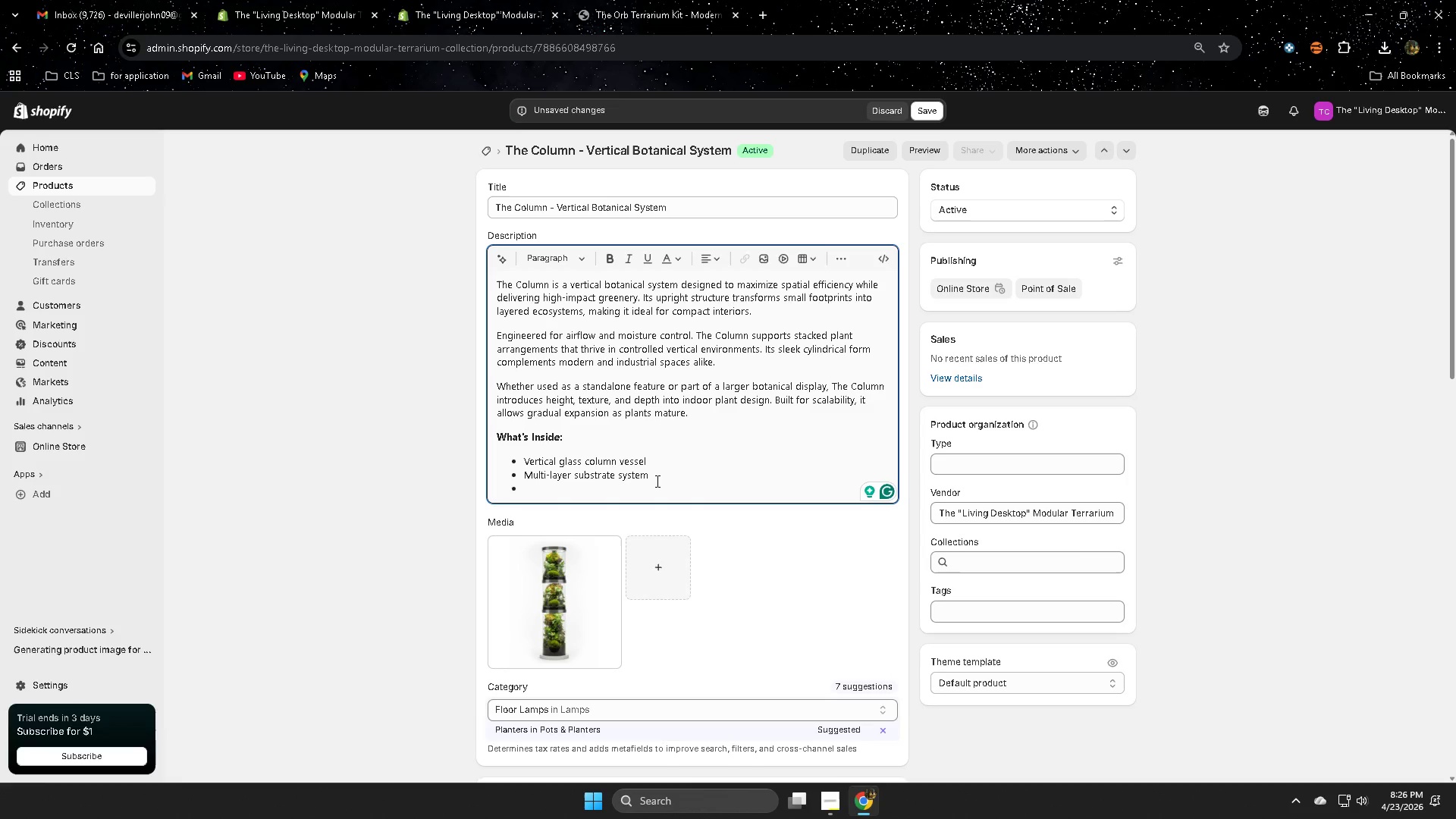 
wait(21.97)
 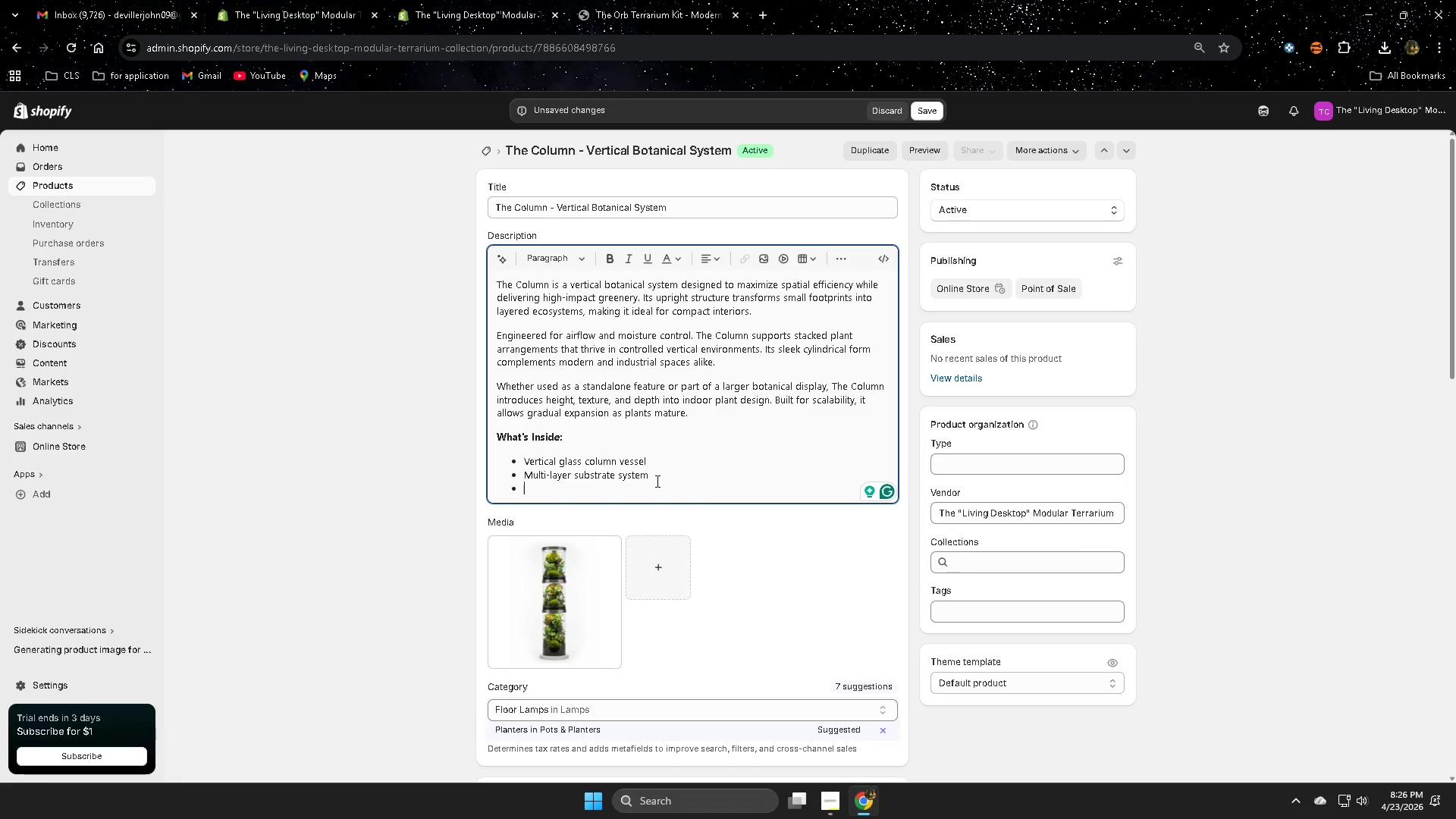 
type(Moisture)
 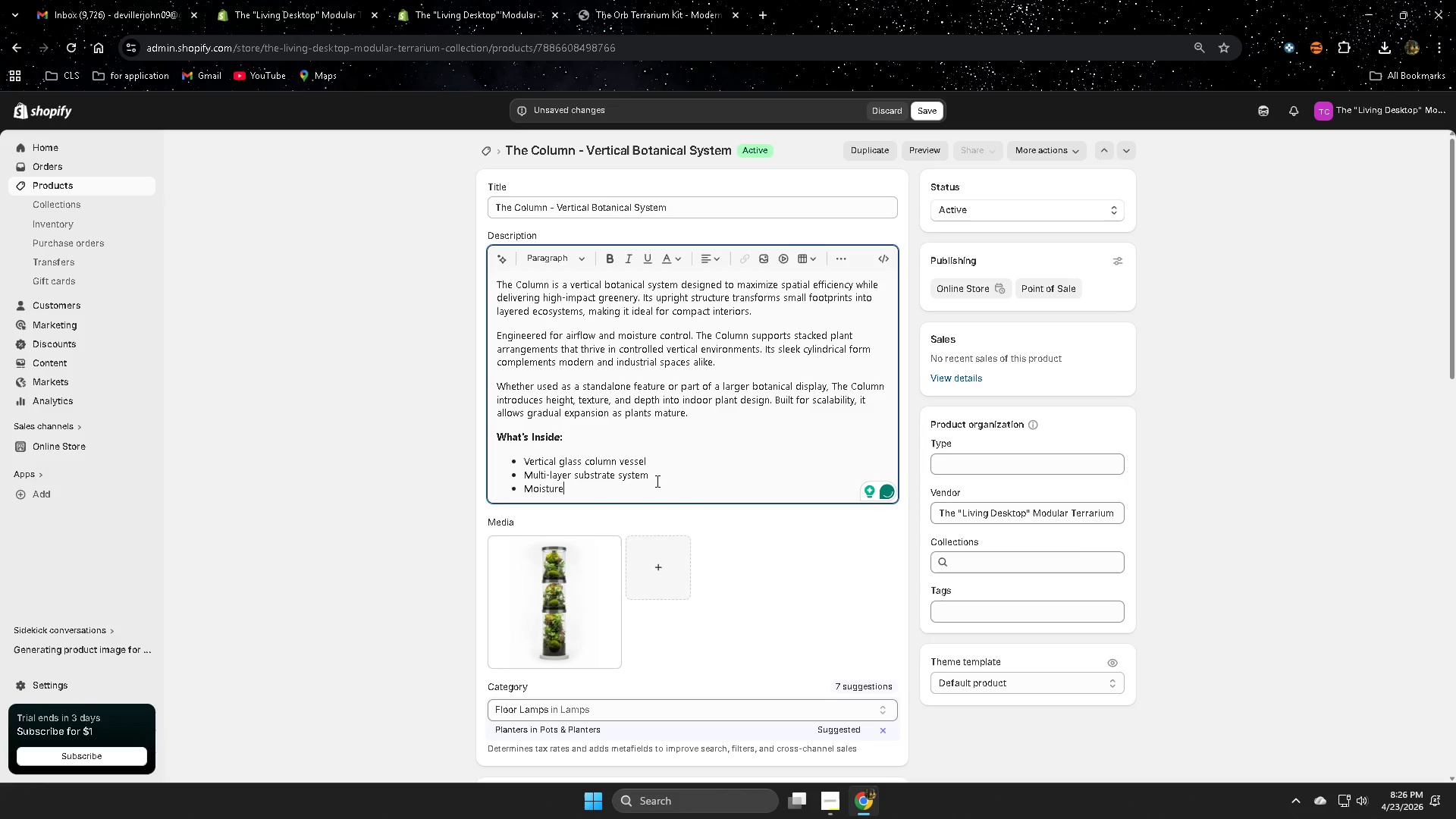 
wait(5.91)
 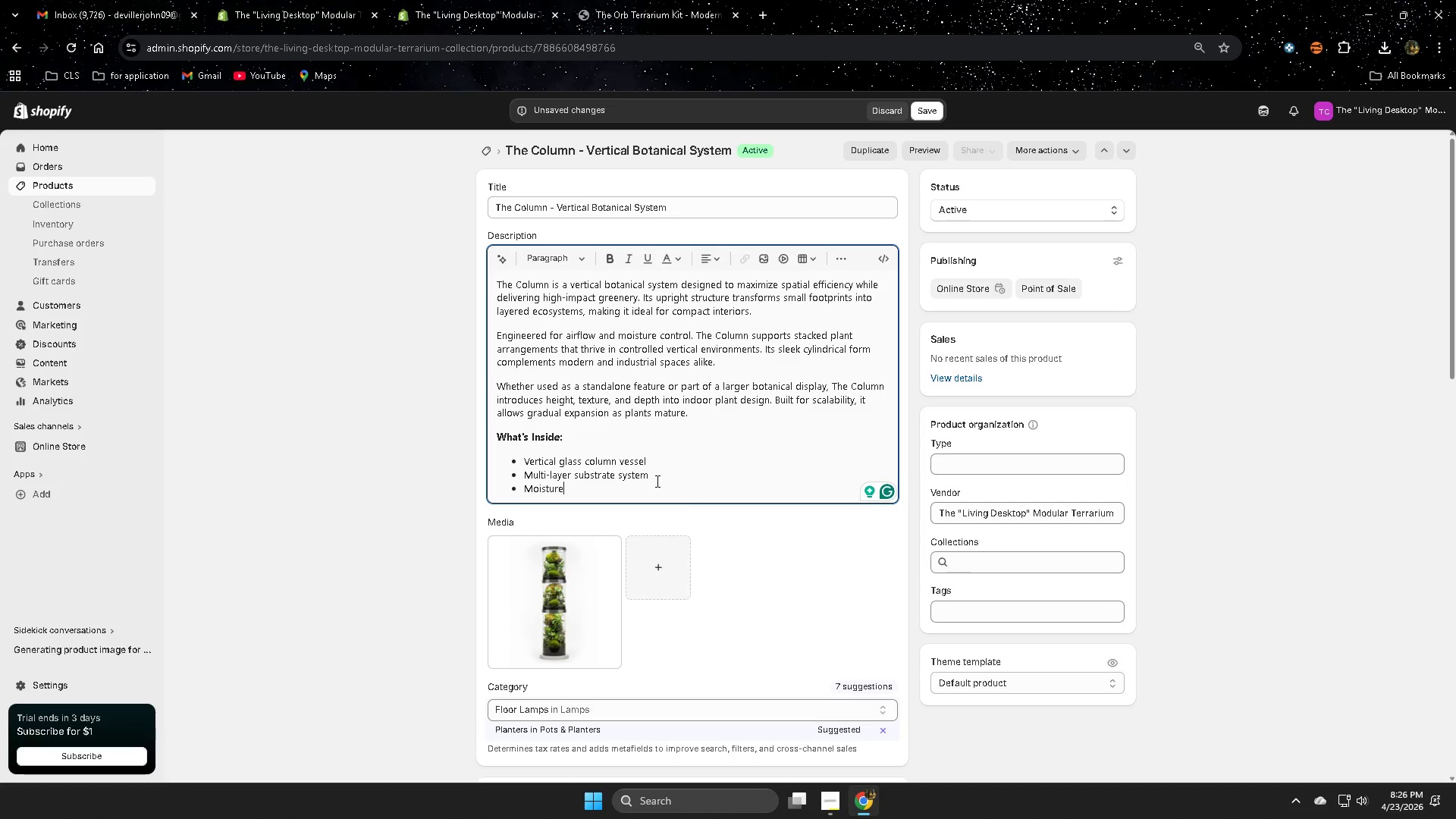 
type( control base)
 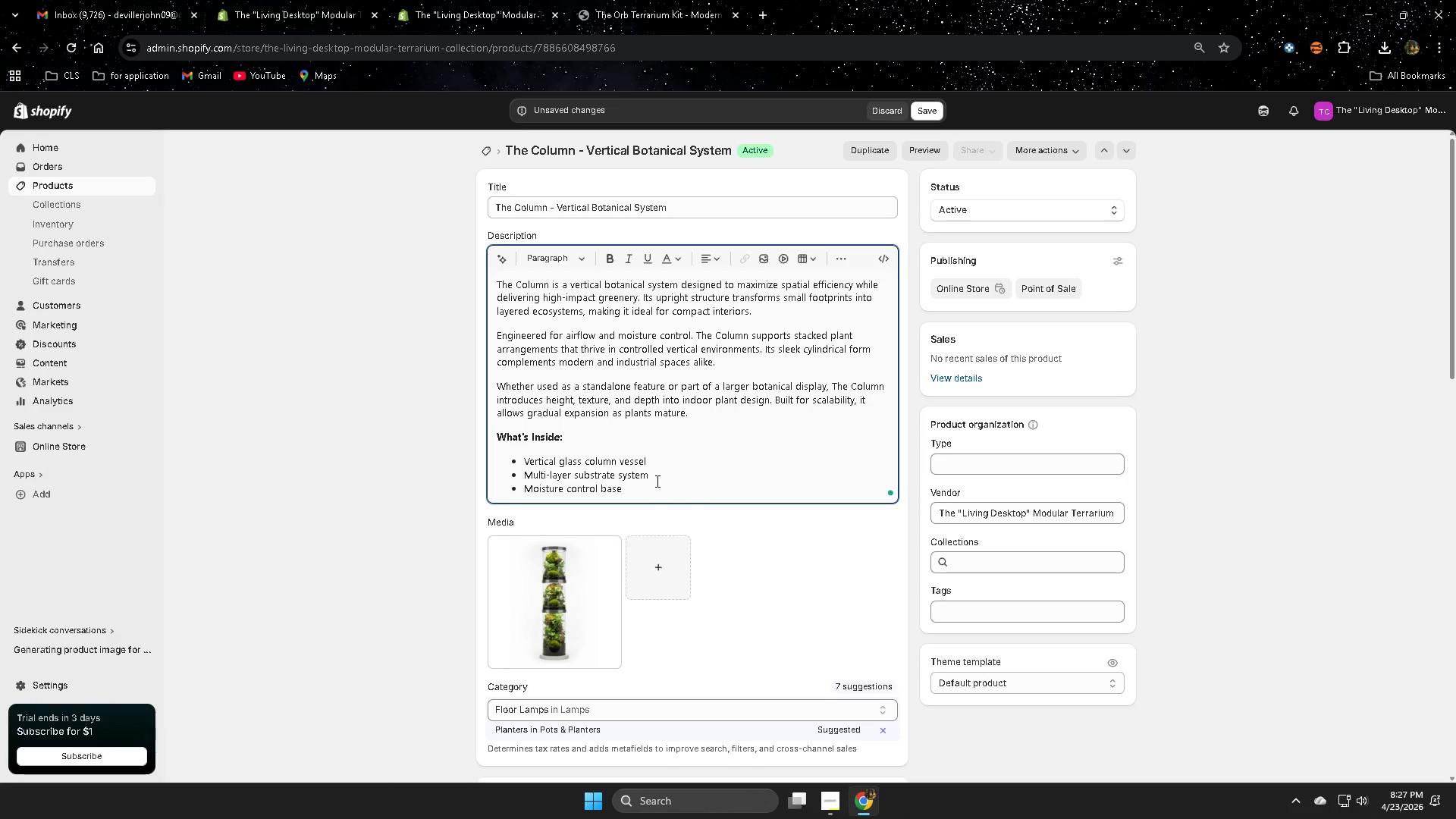 
key(Enter)
 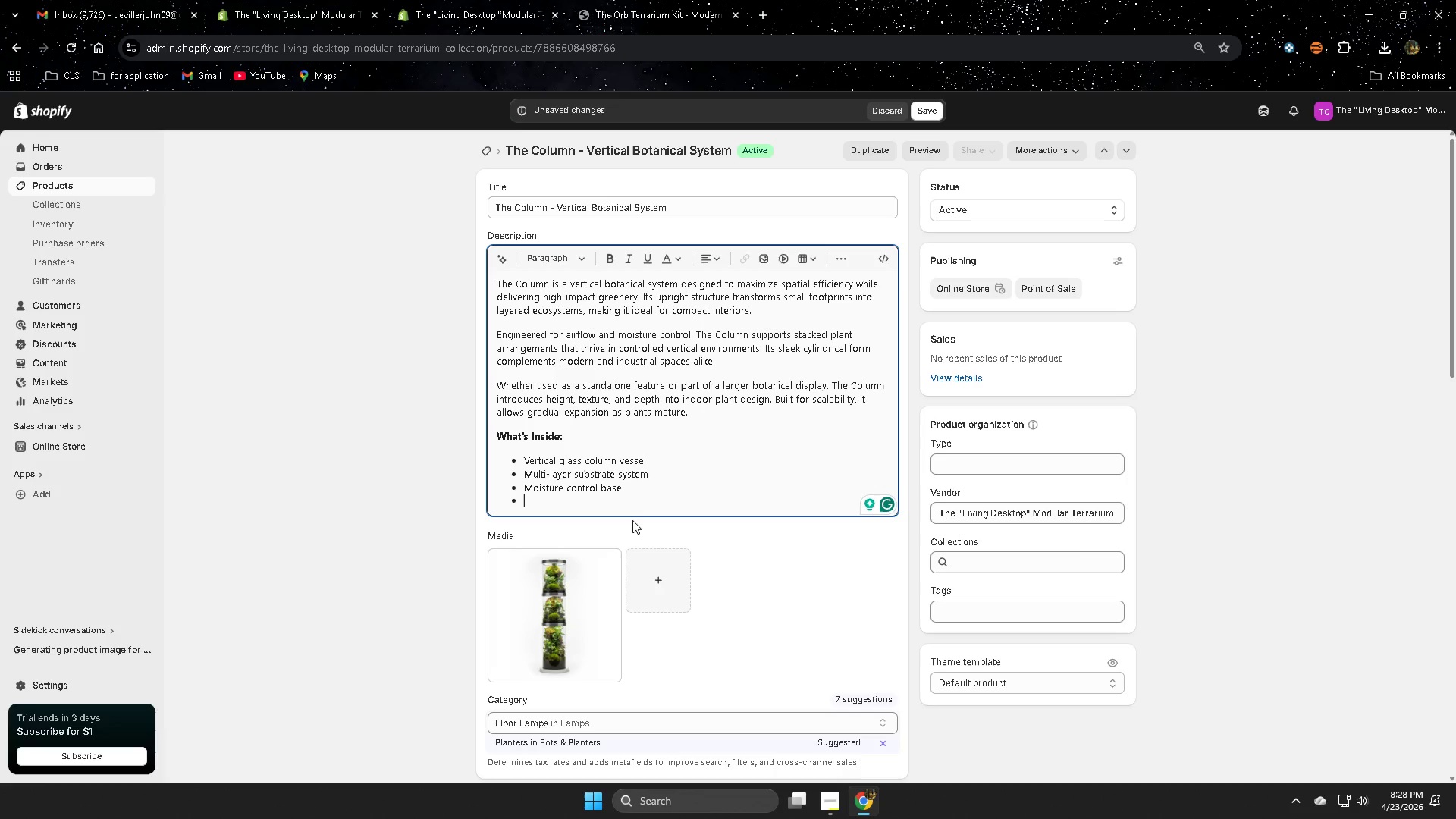 
wait(82.53)
 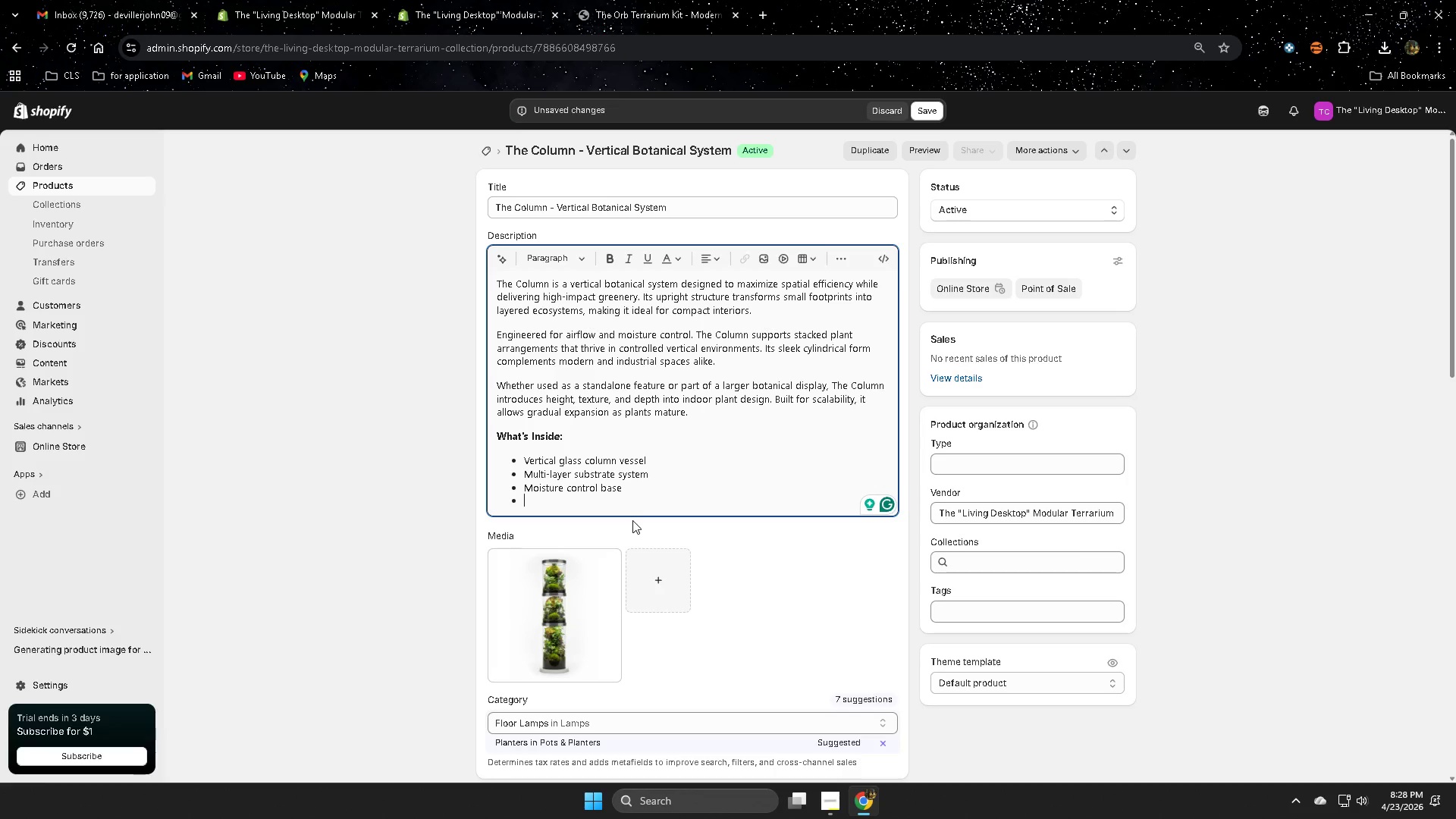 
type(Ac)
 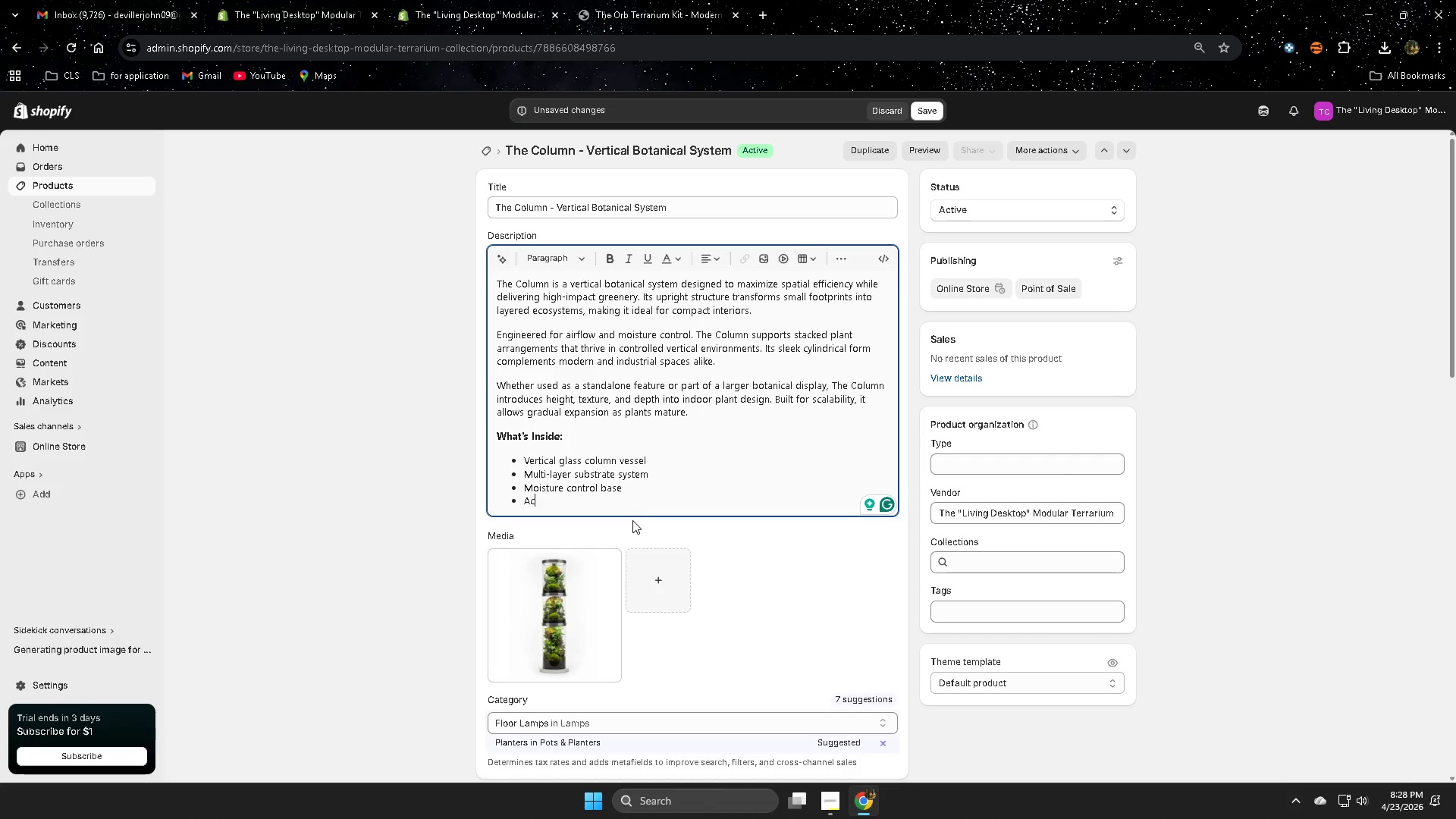 
type(tivated Charcoal)
 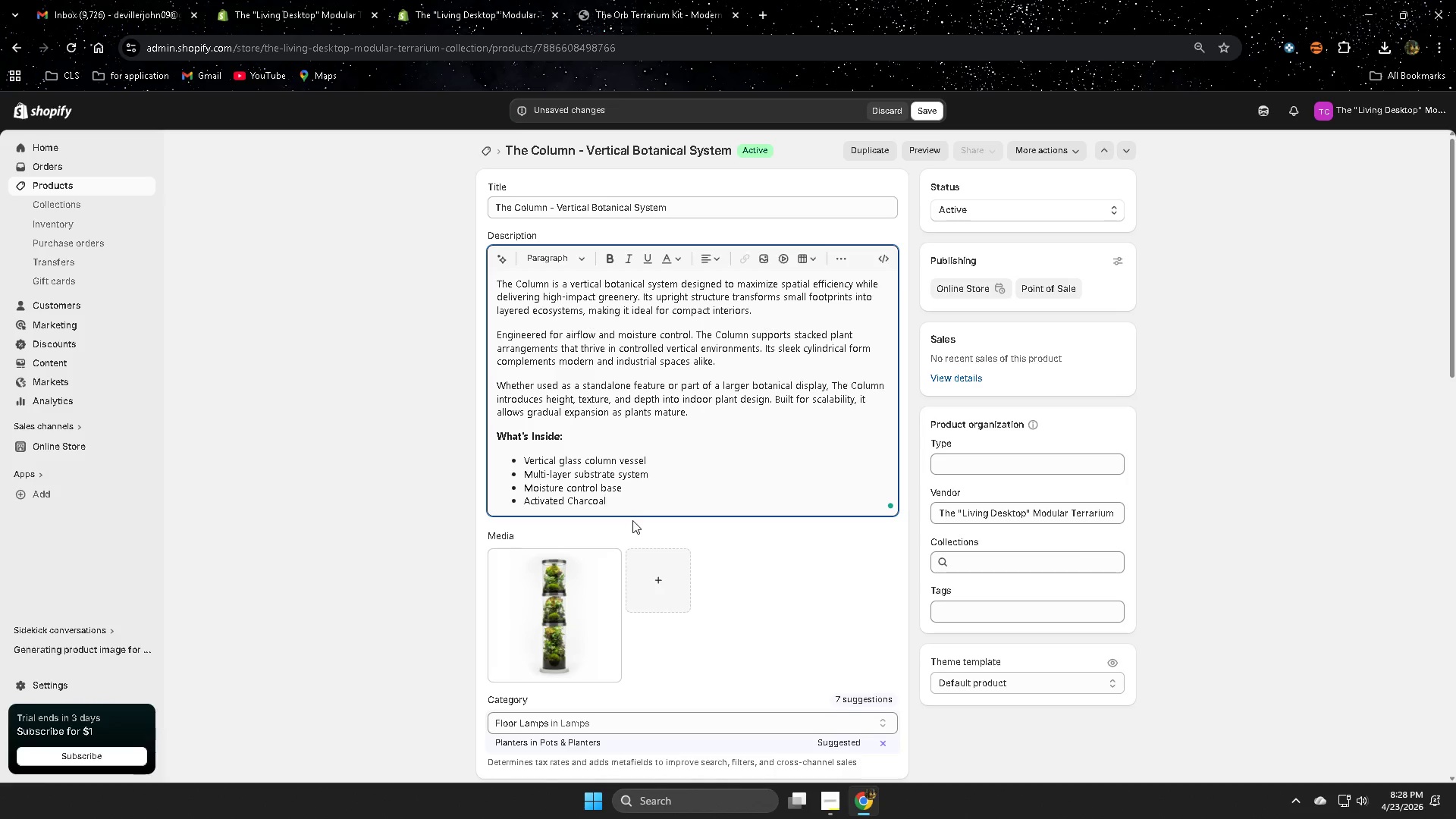 
 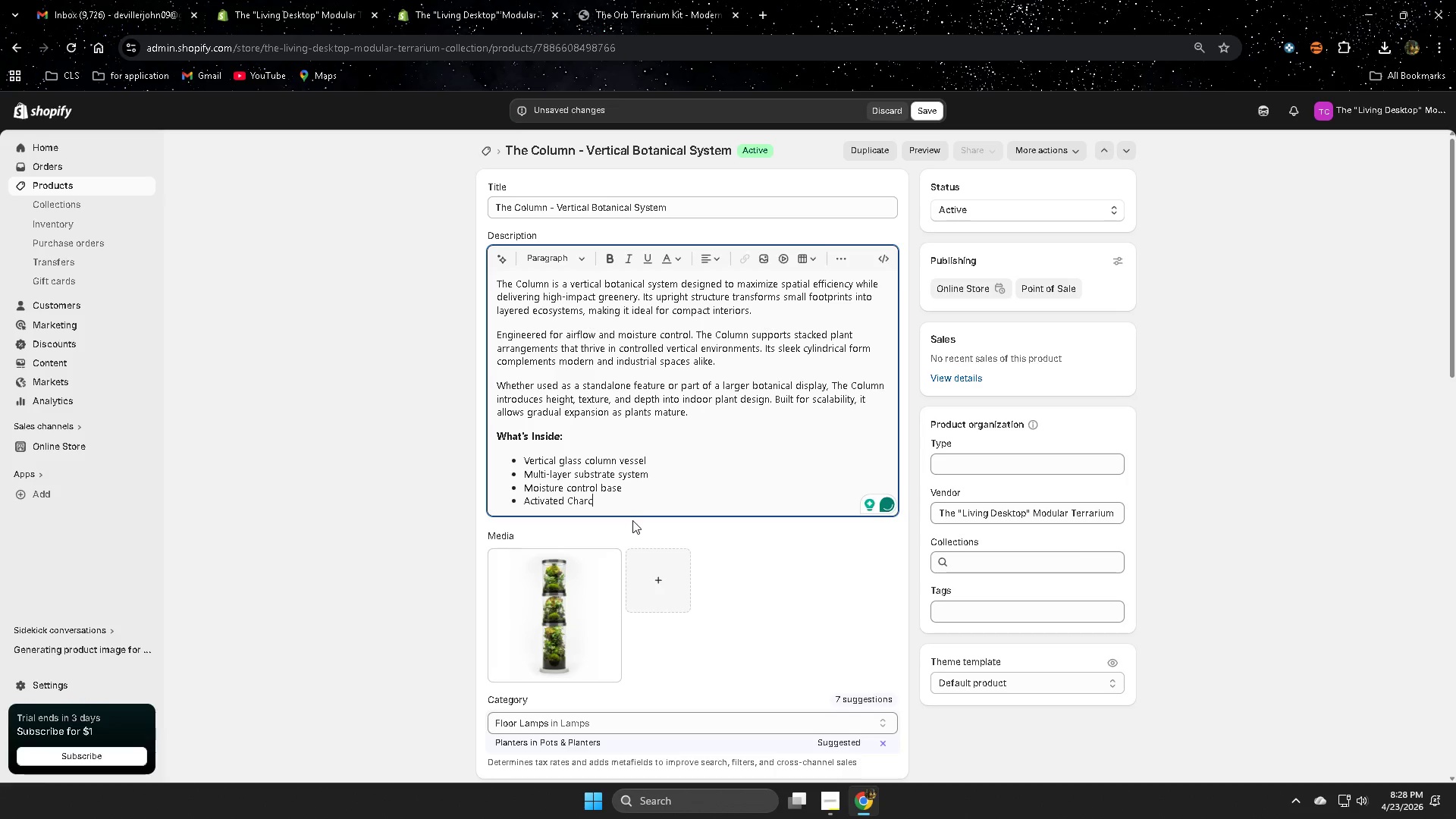 
key(Enter)
 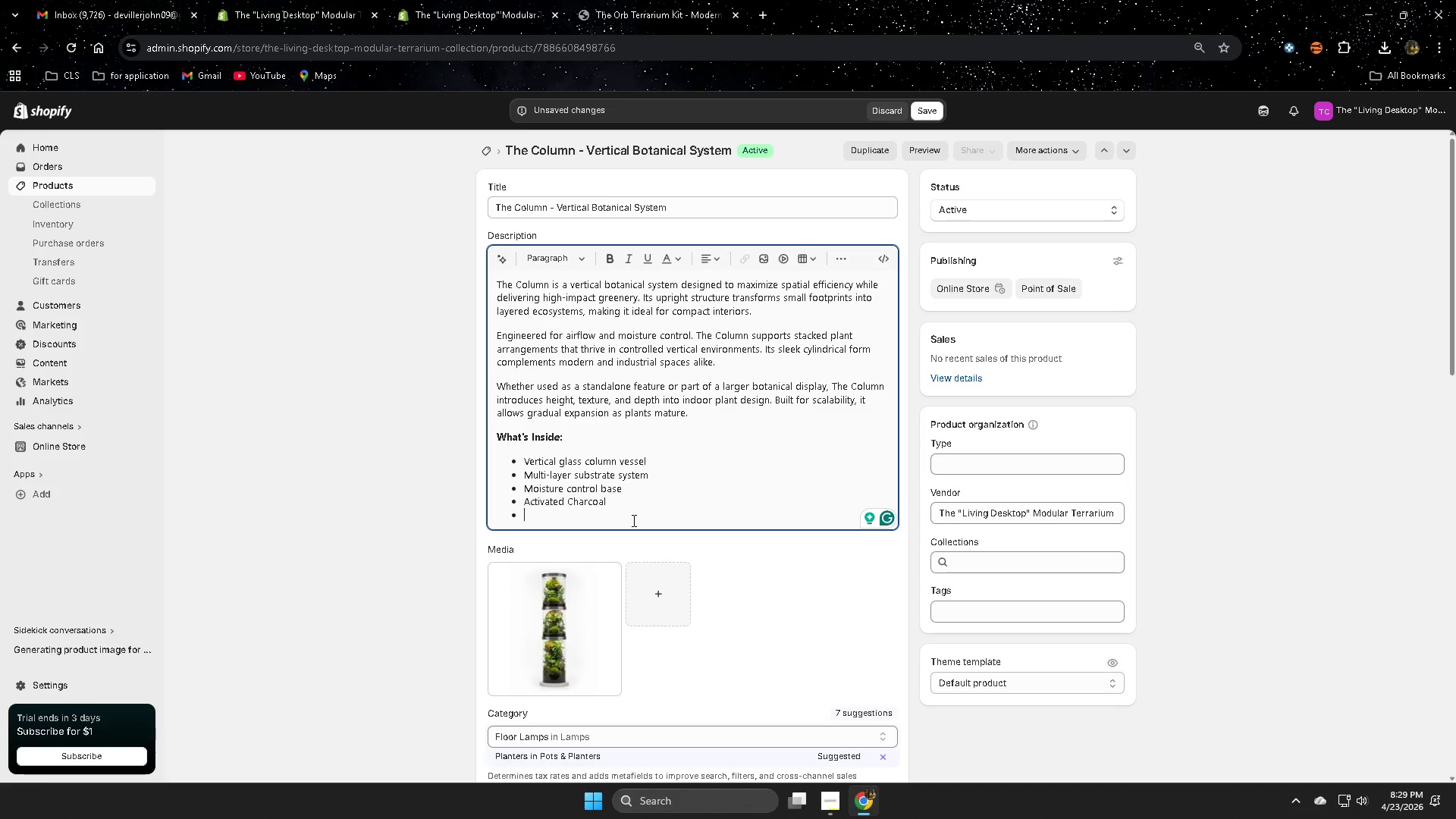 
wait(30.74)
 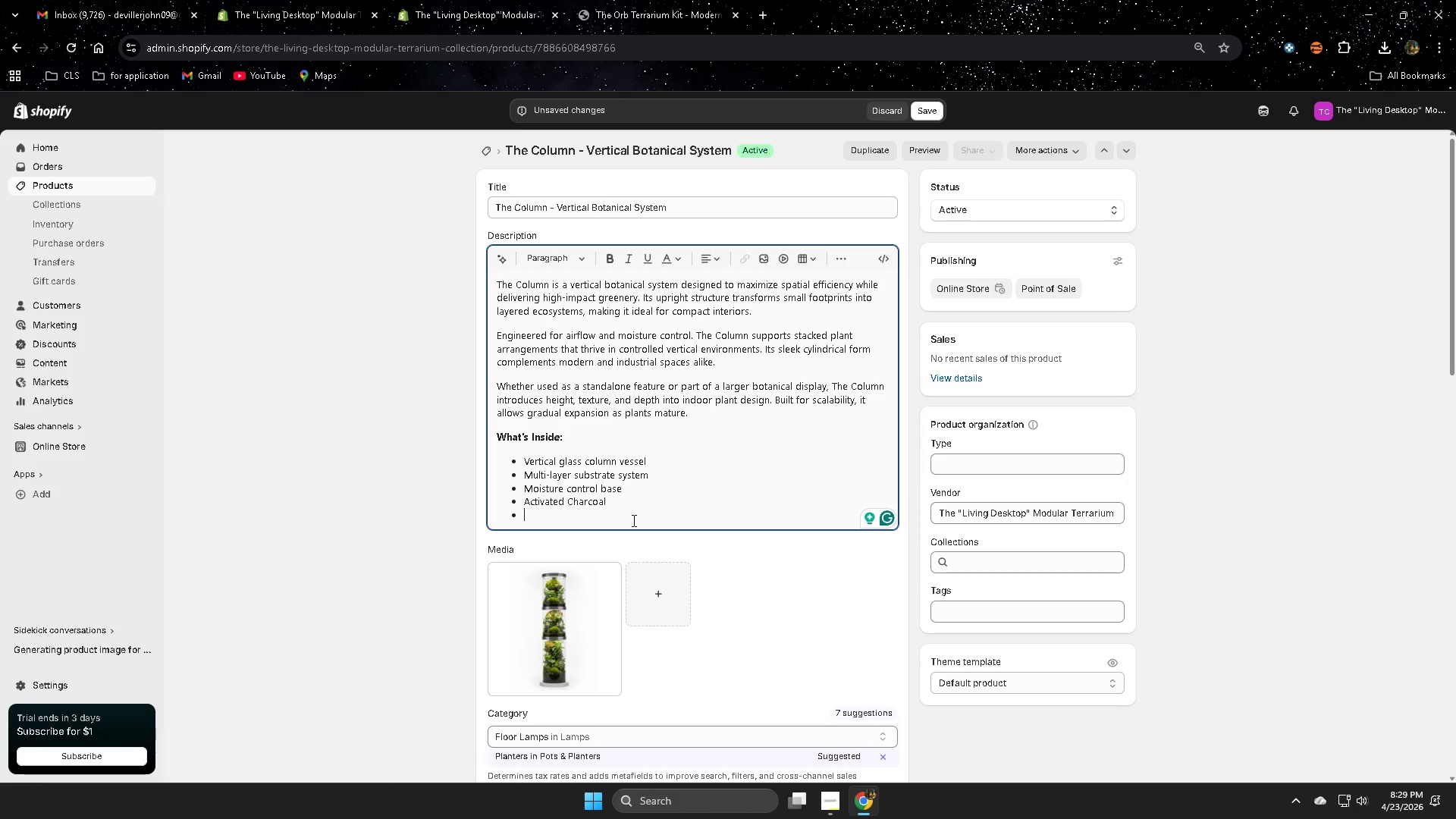 
type(Plant kit (varia)
 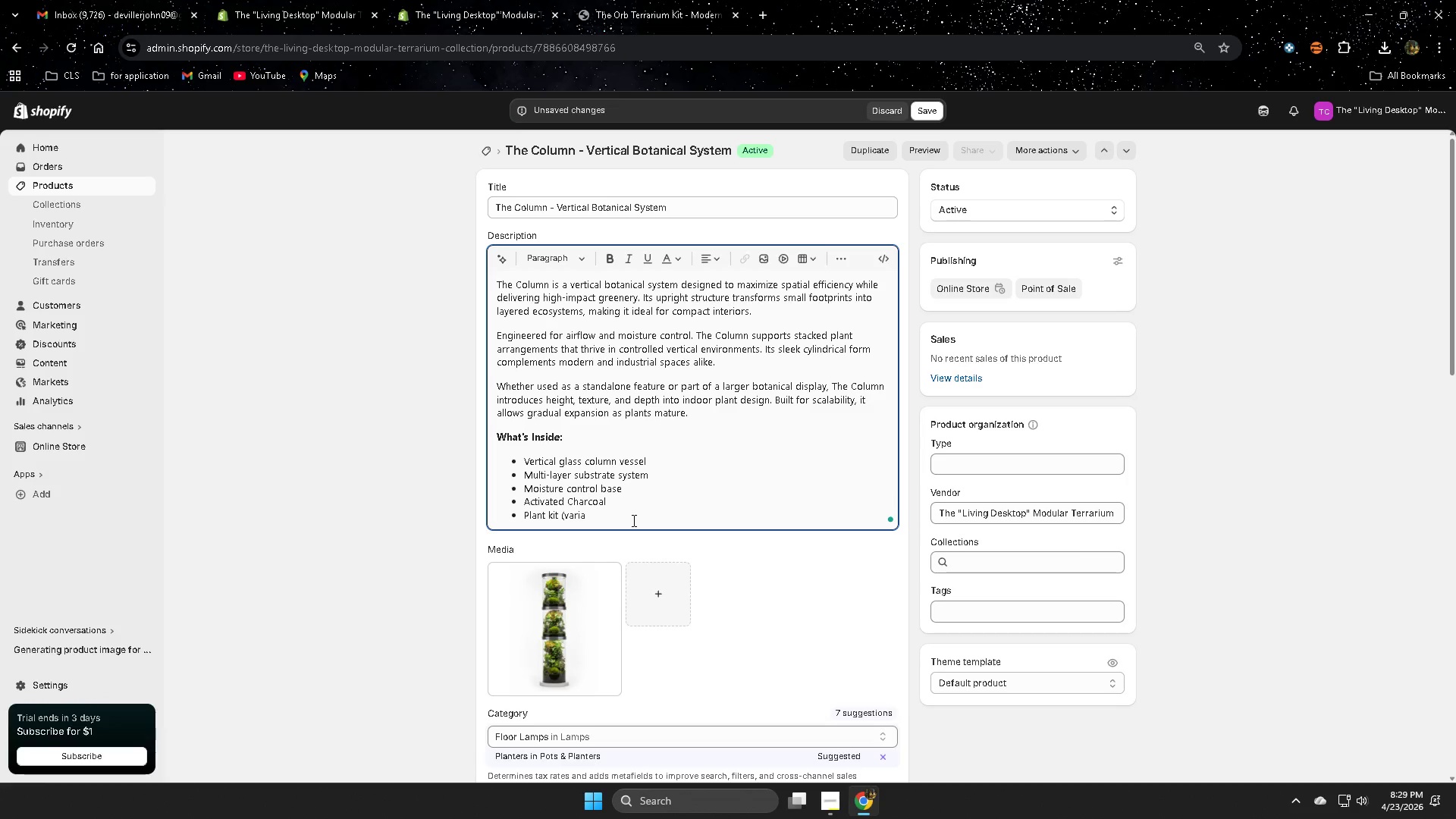 
type(nt-based))
 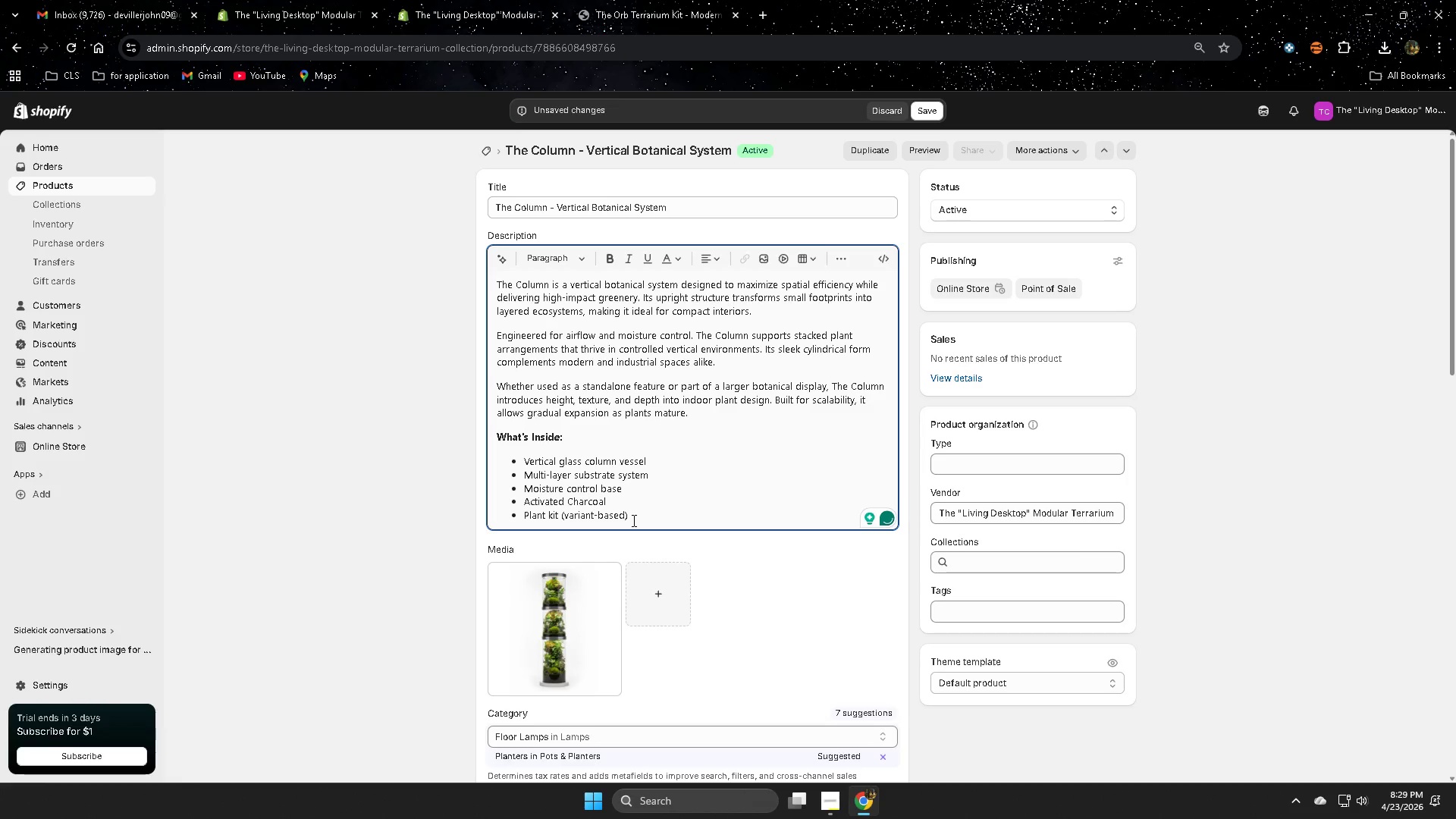 
key(Enter)
 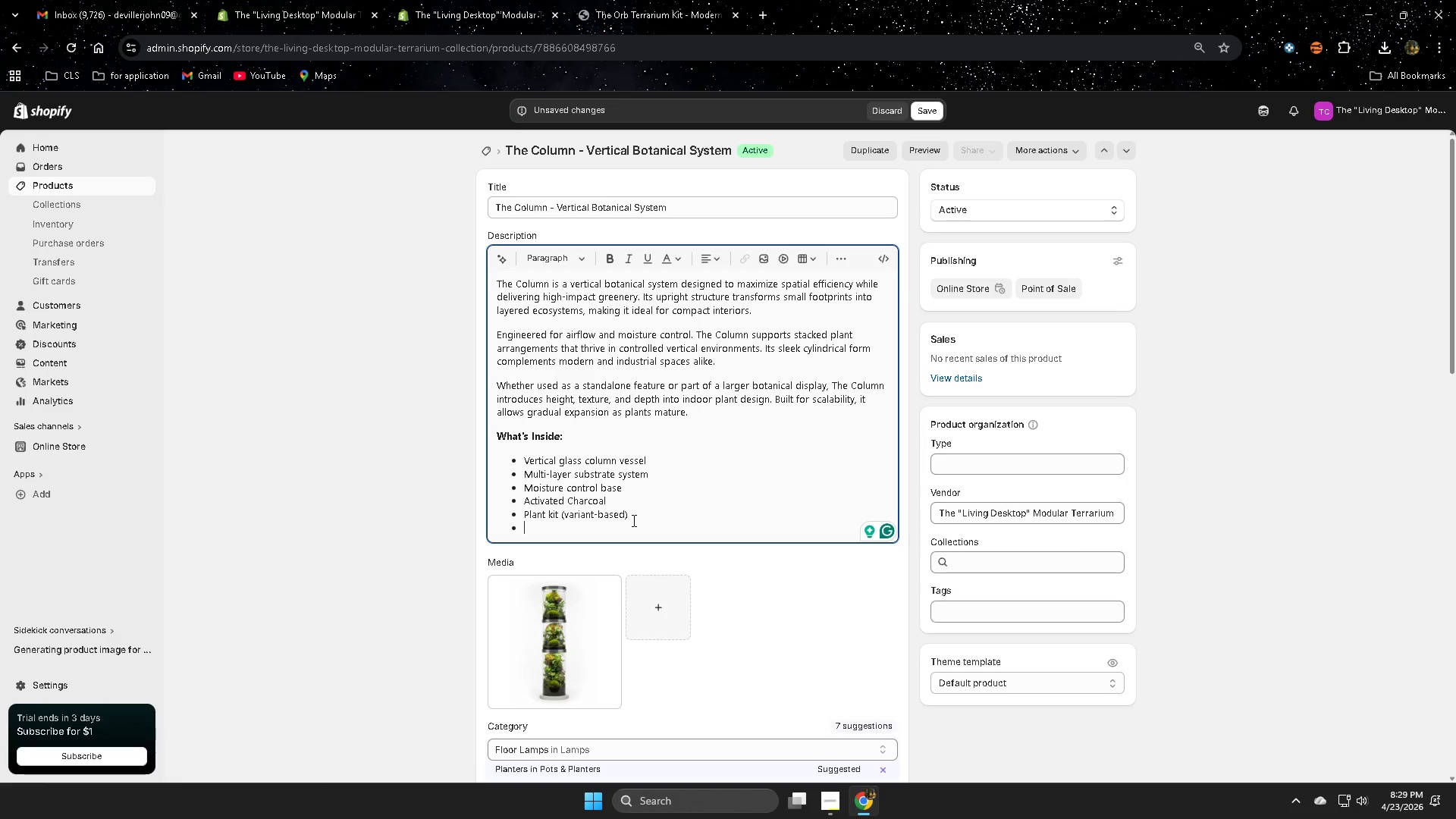 
wait(36.17)
 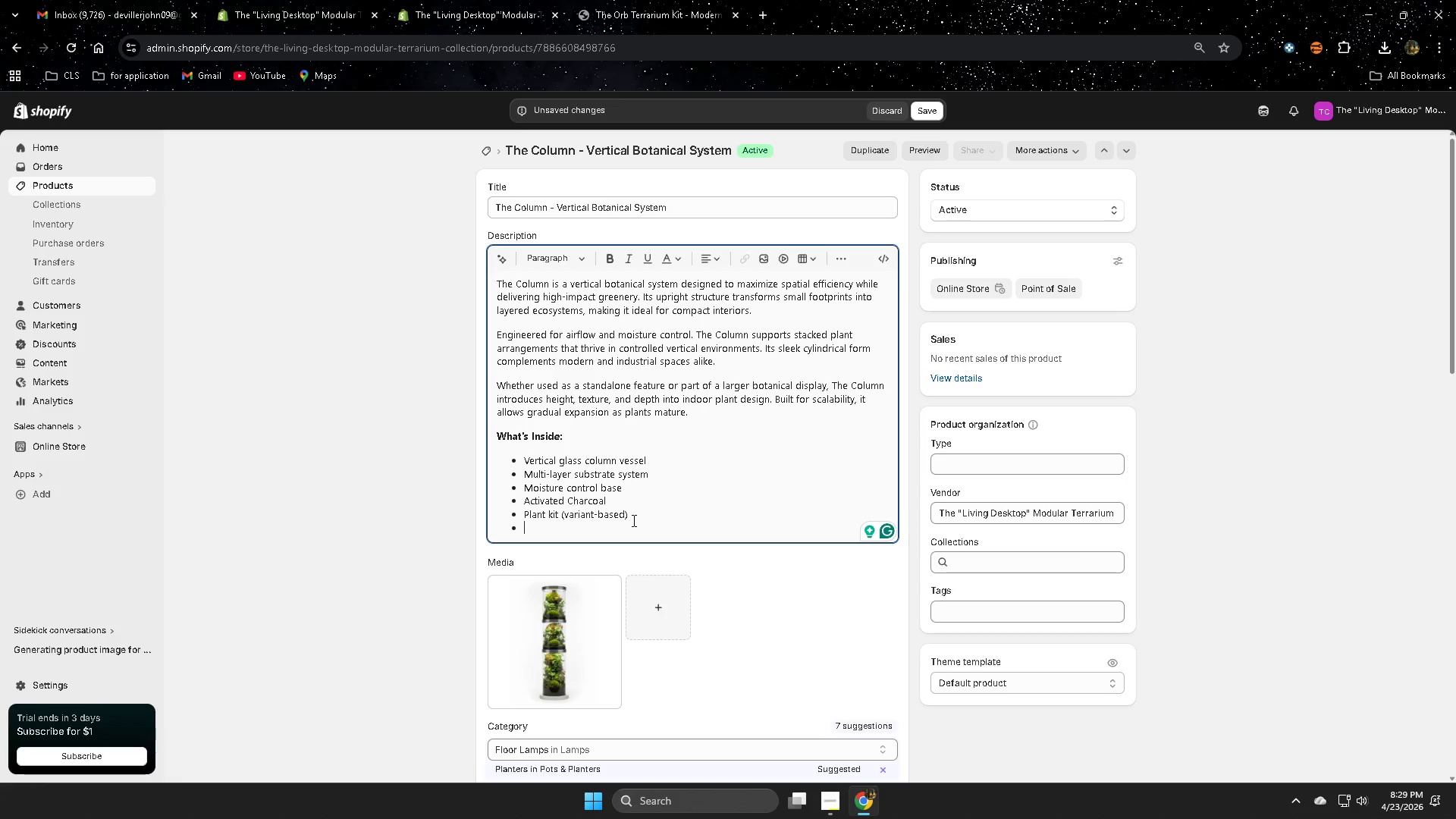 
type(Assemb;)
 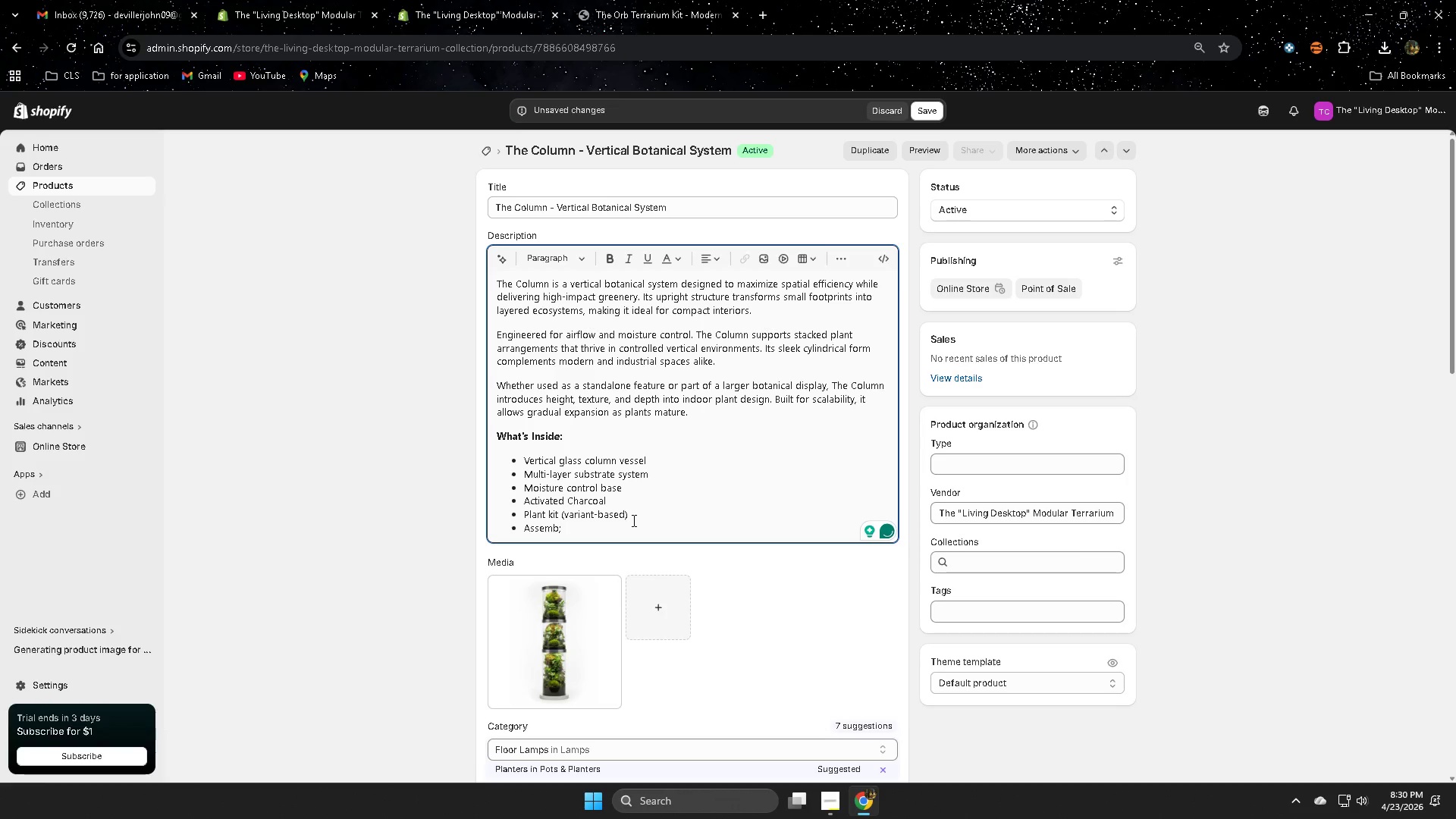 
key(Backspace)
type(ly tools)
 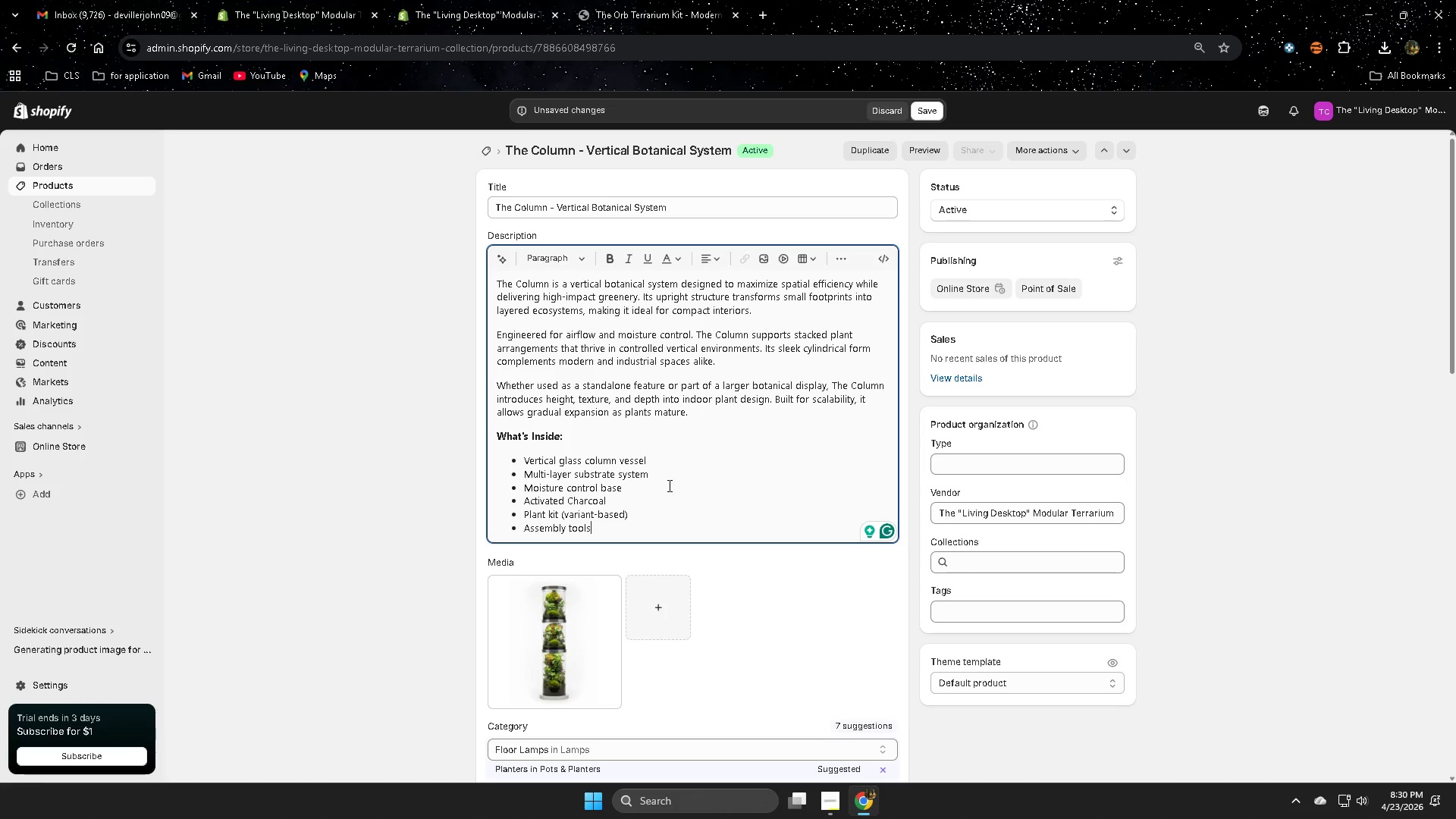 
wait(12.41)
 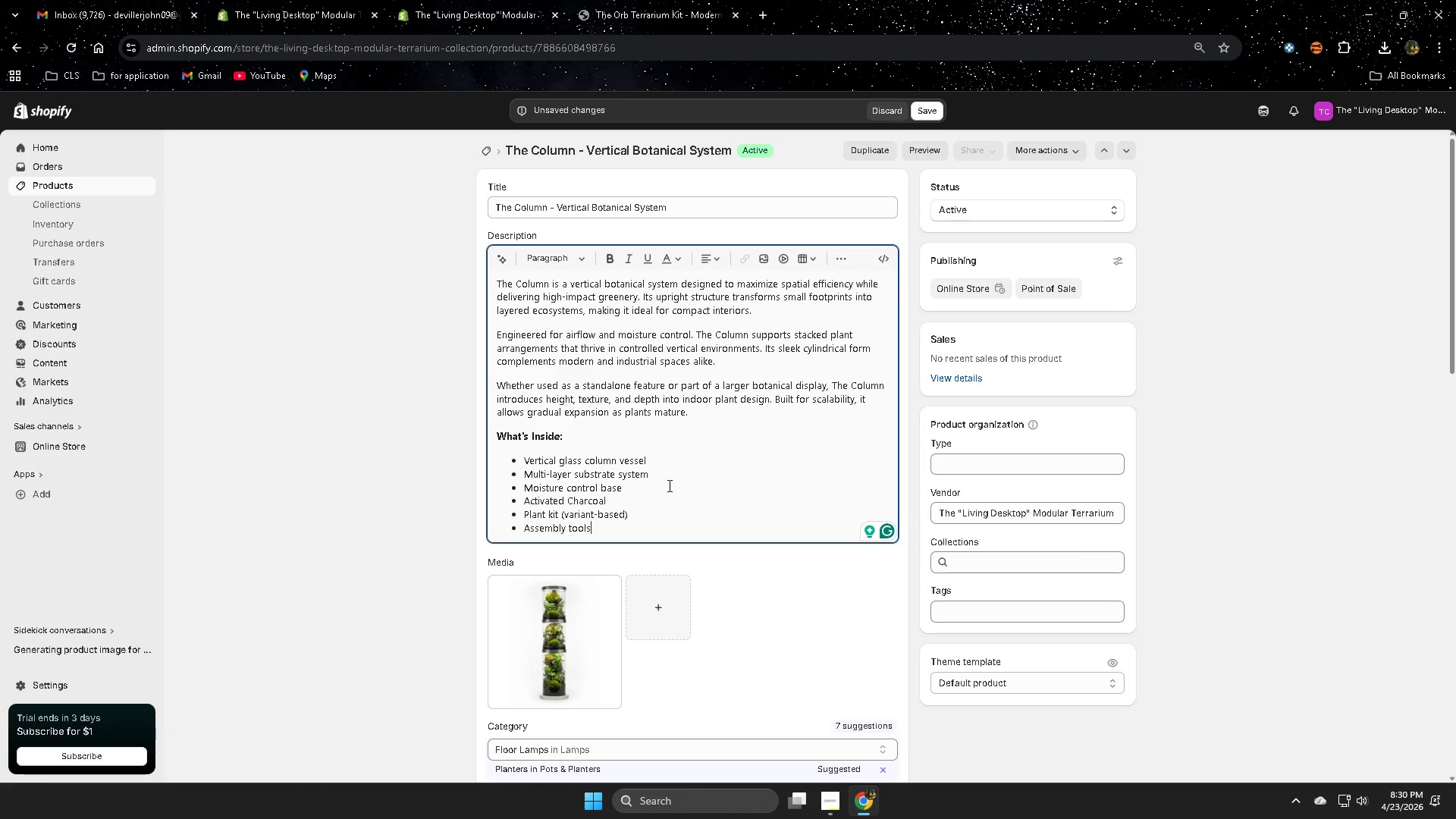 
key(Enter)
 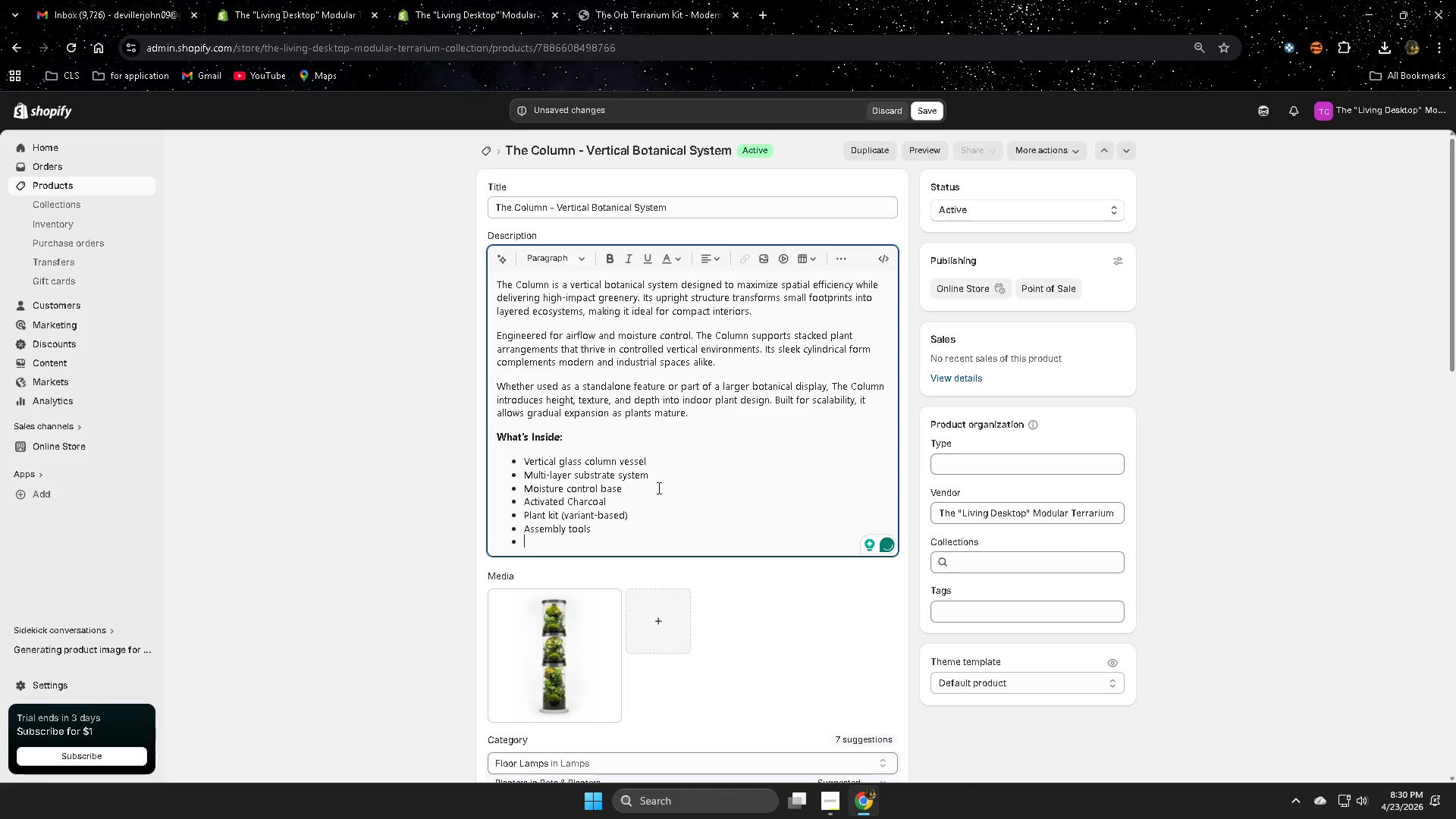 
key(Enter)
 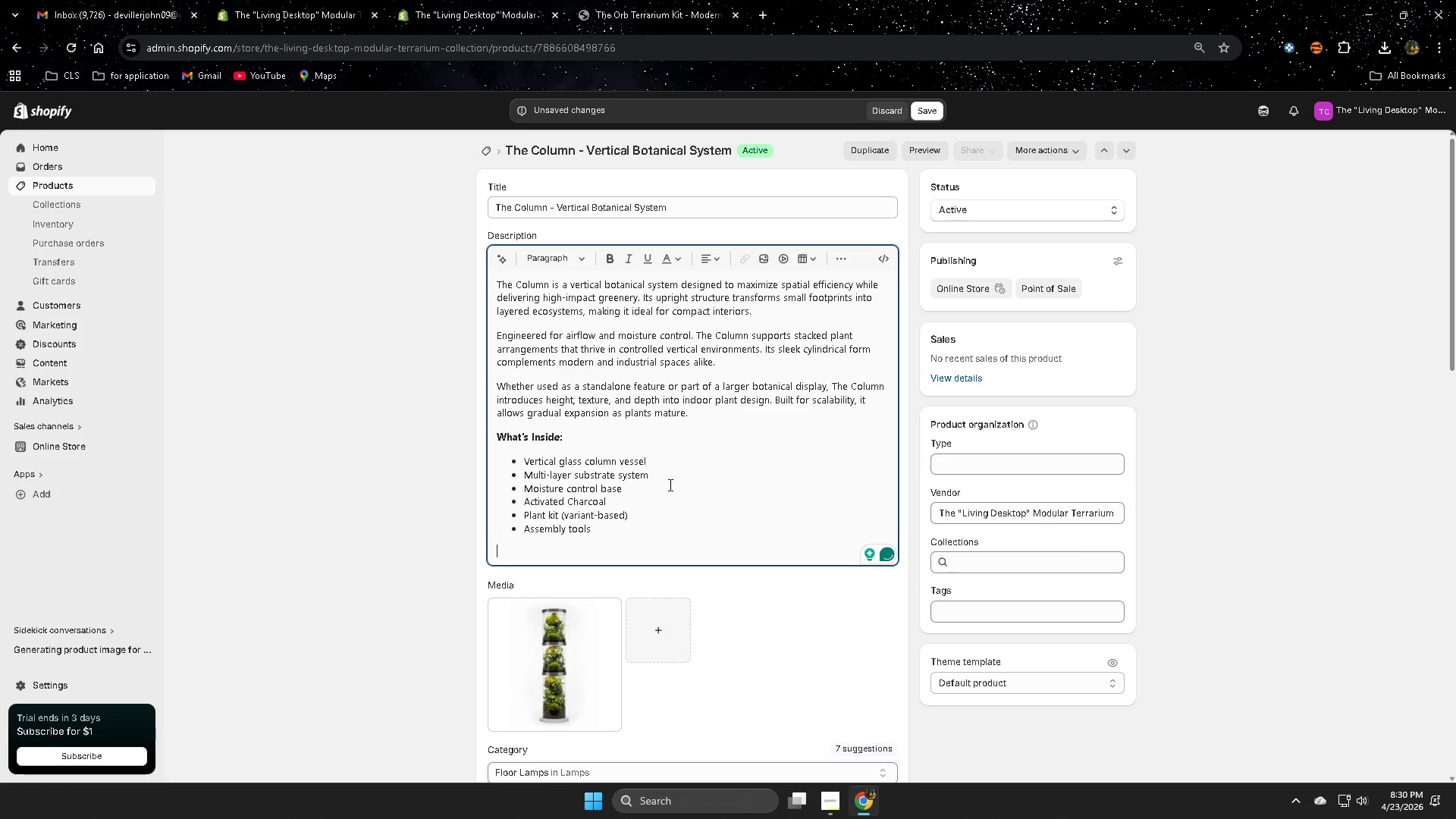 
hold_key(key=ShiftRight, duration=0.38)
 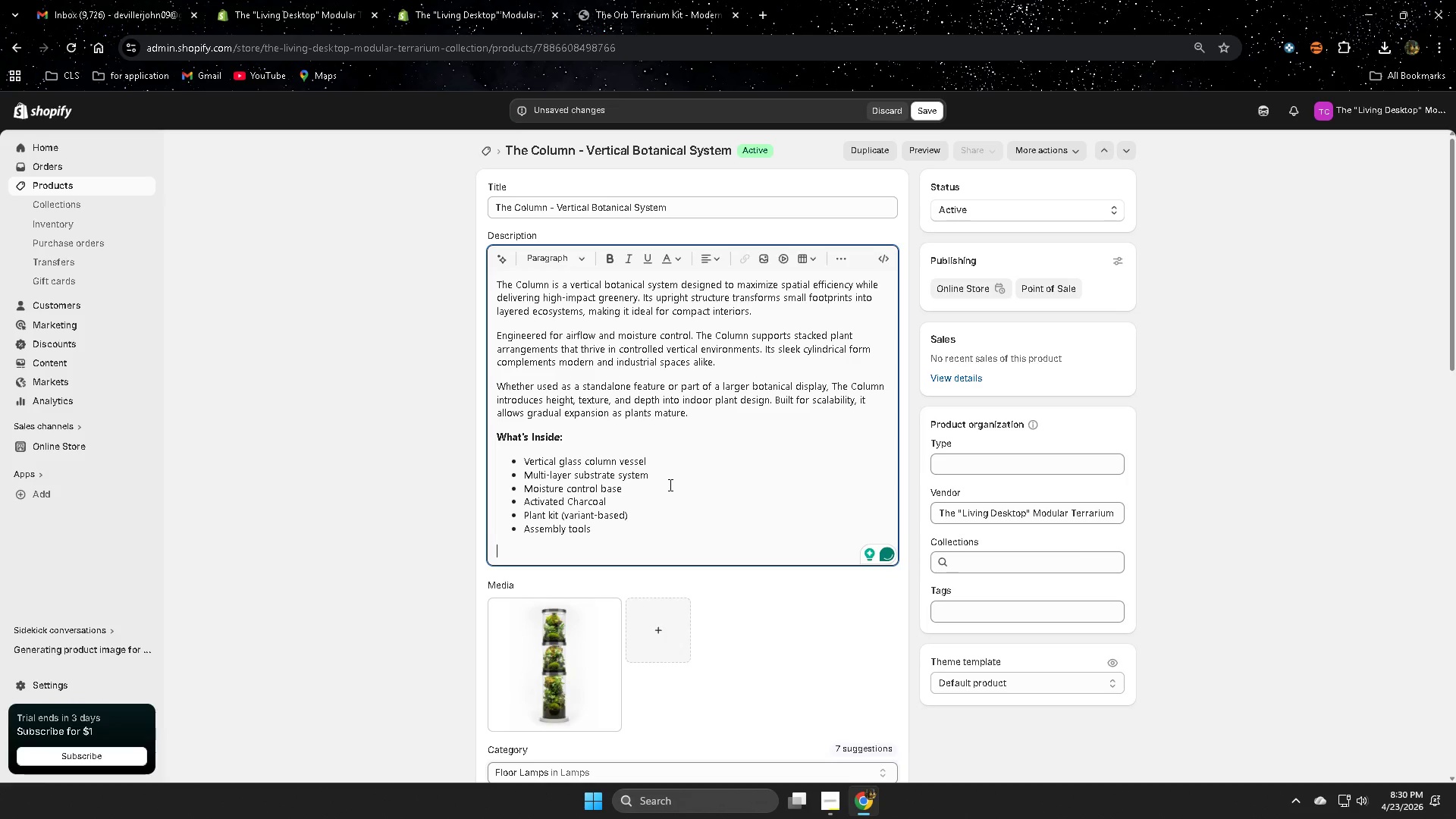 
type(Tec)
 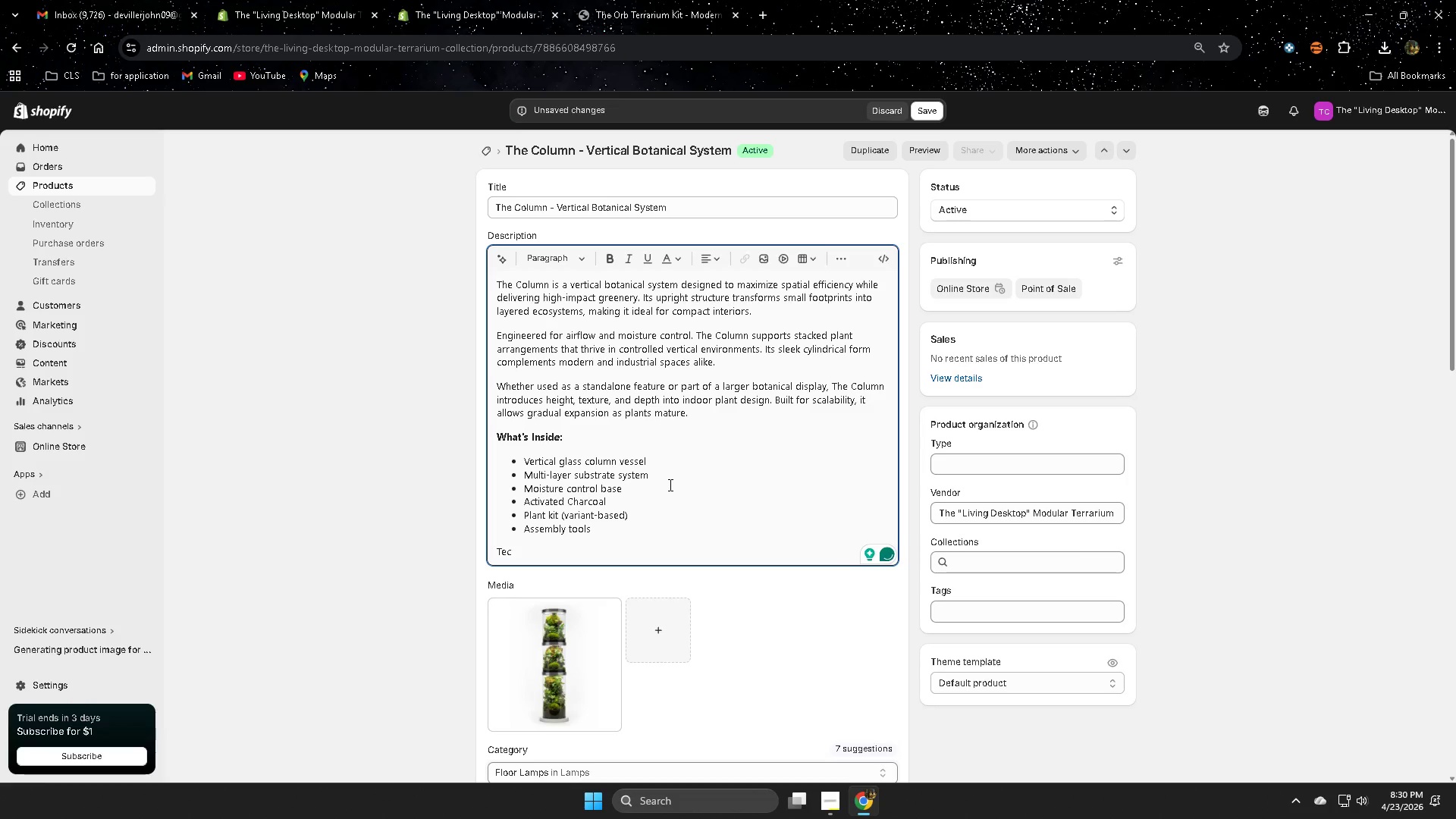 
key(C)
 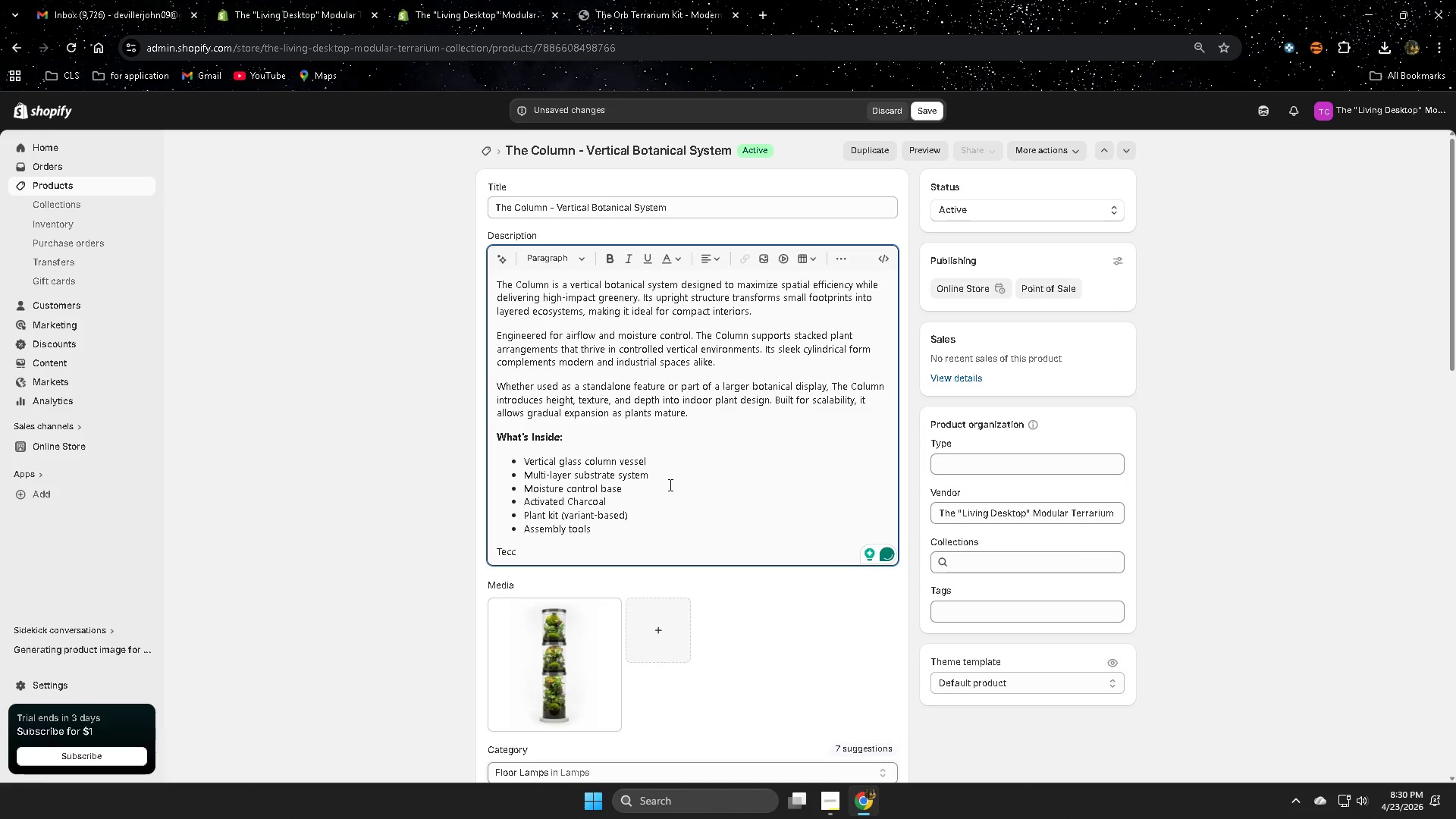 
key(Backspace)
 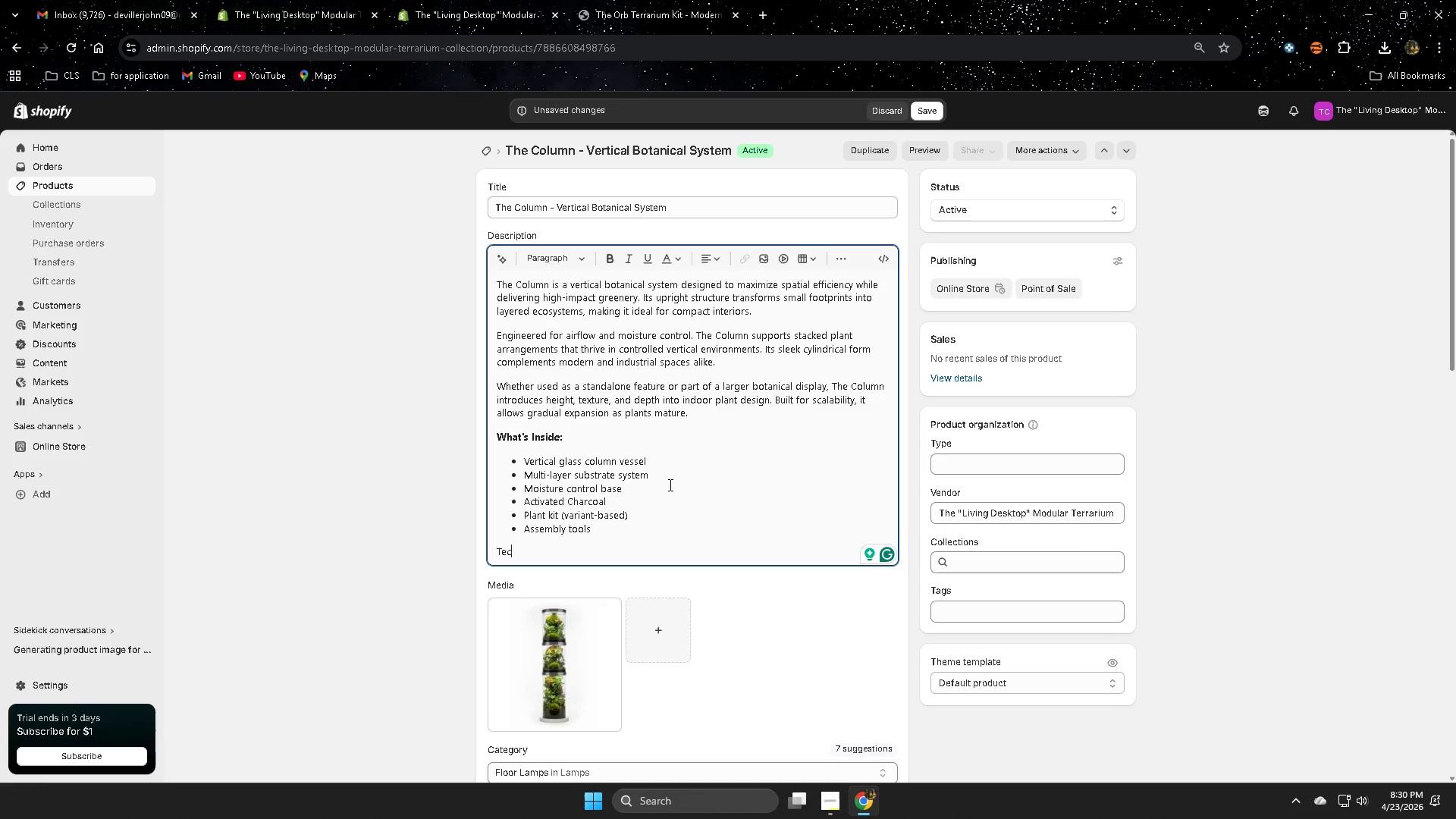 
key(Backspace)
 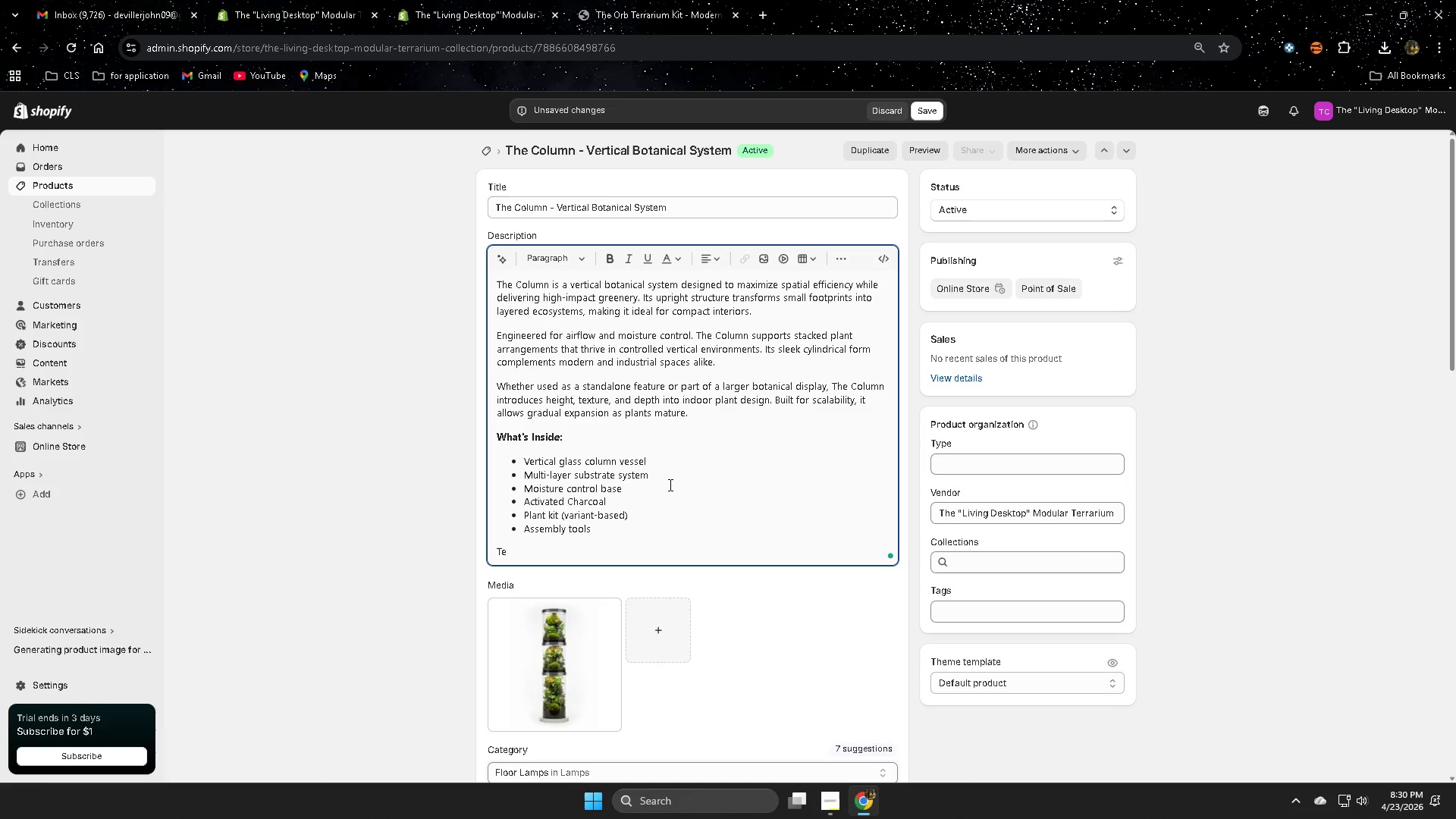 
key(H)
 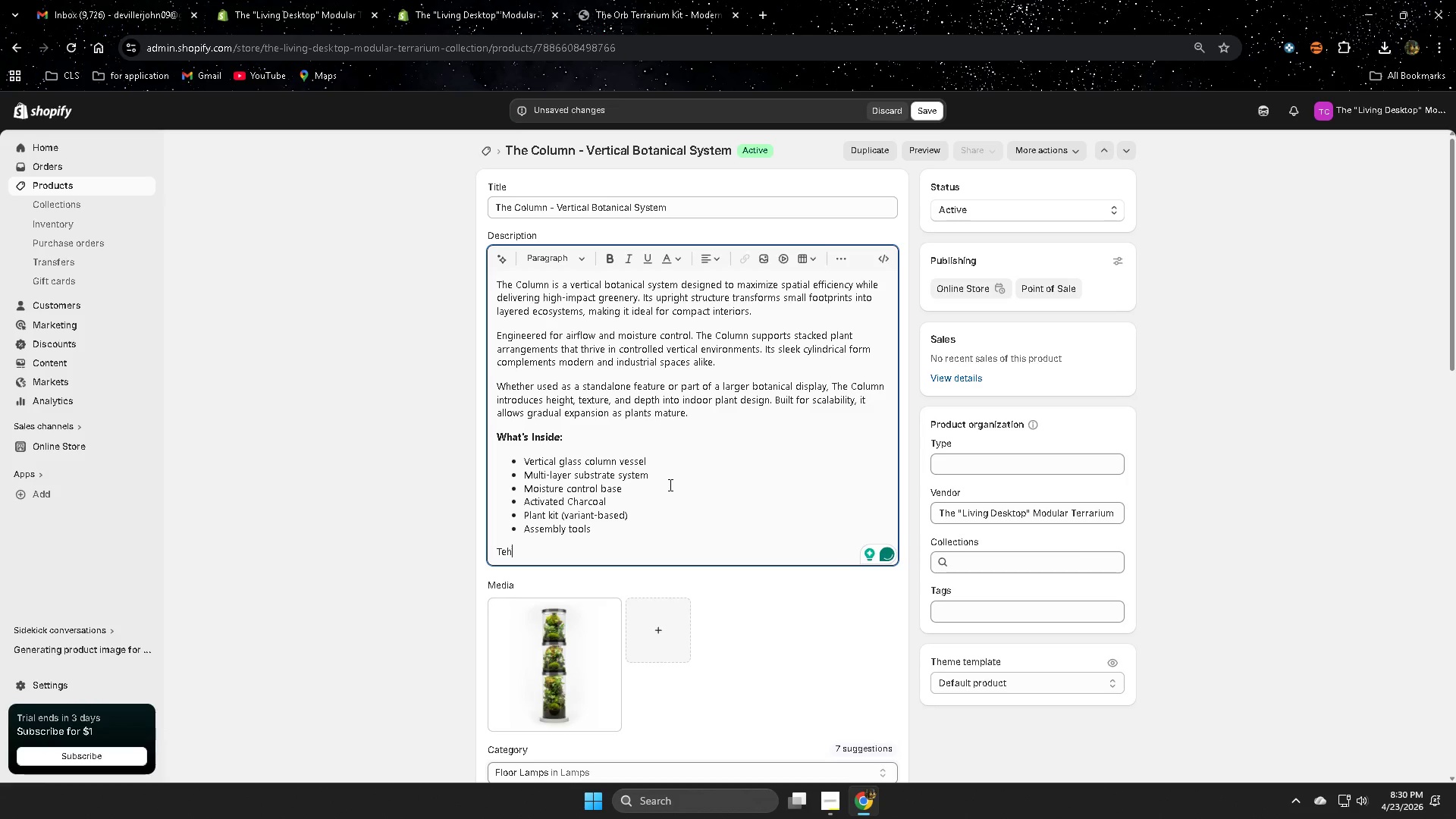 
key(Backspace)
 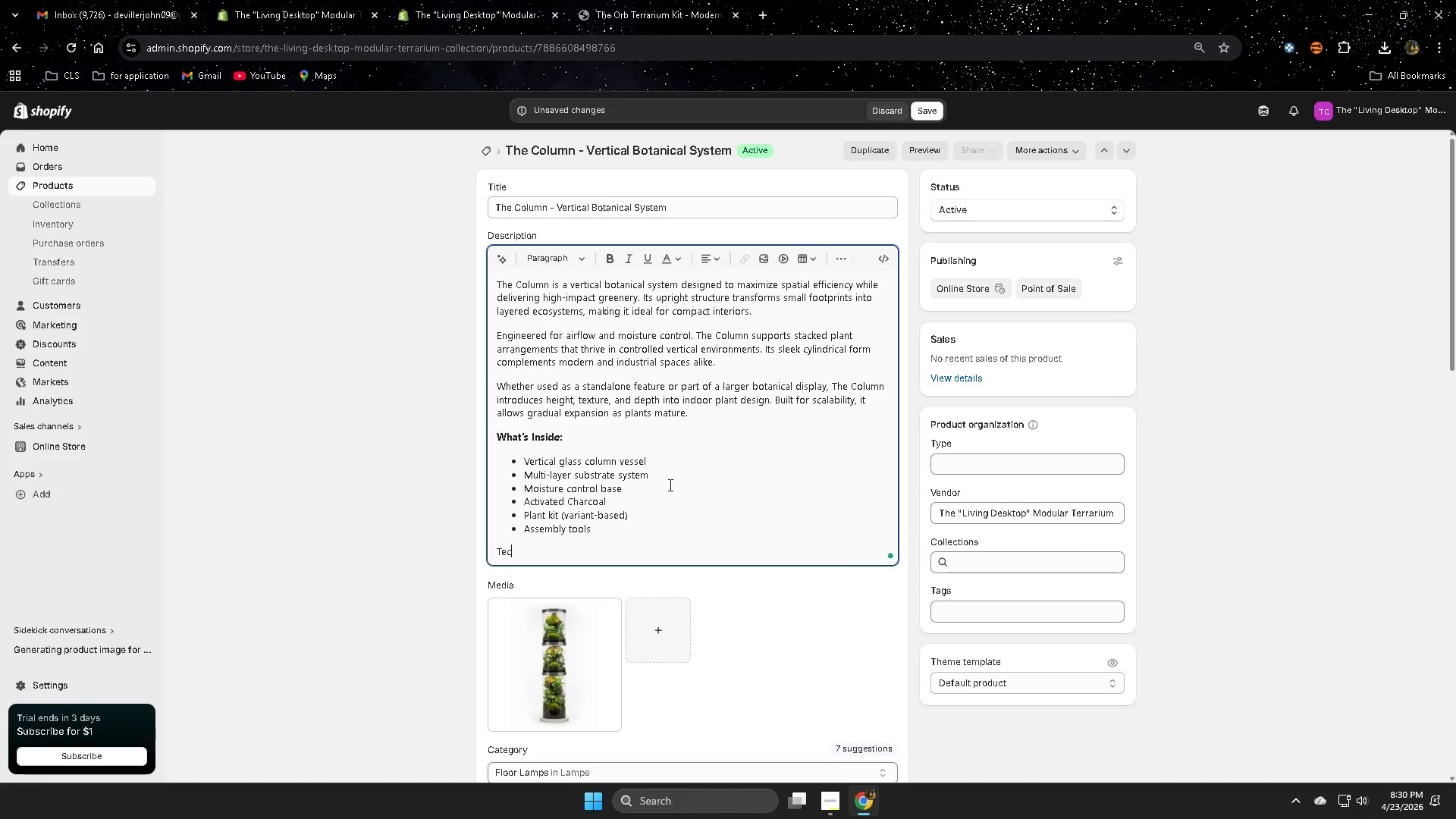 
key(C)
 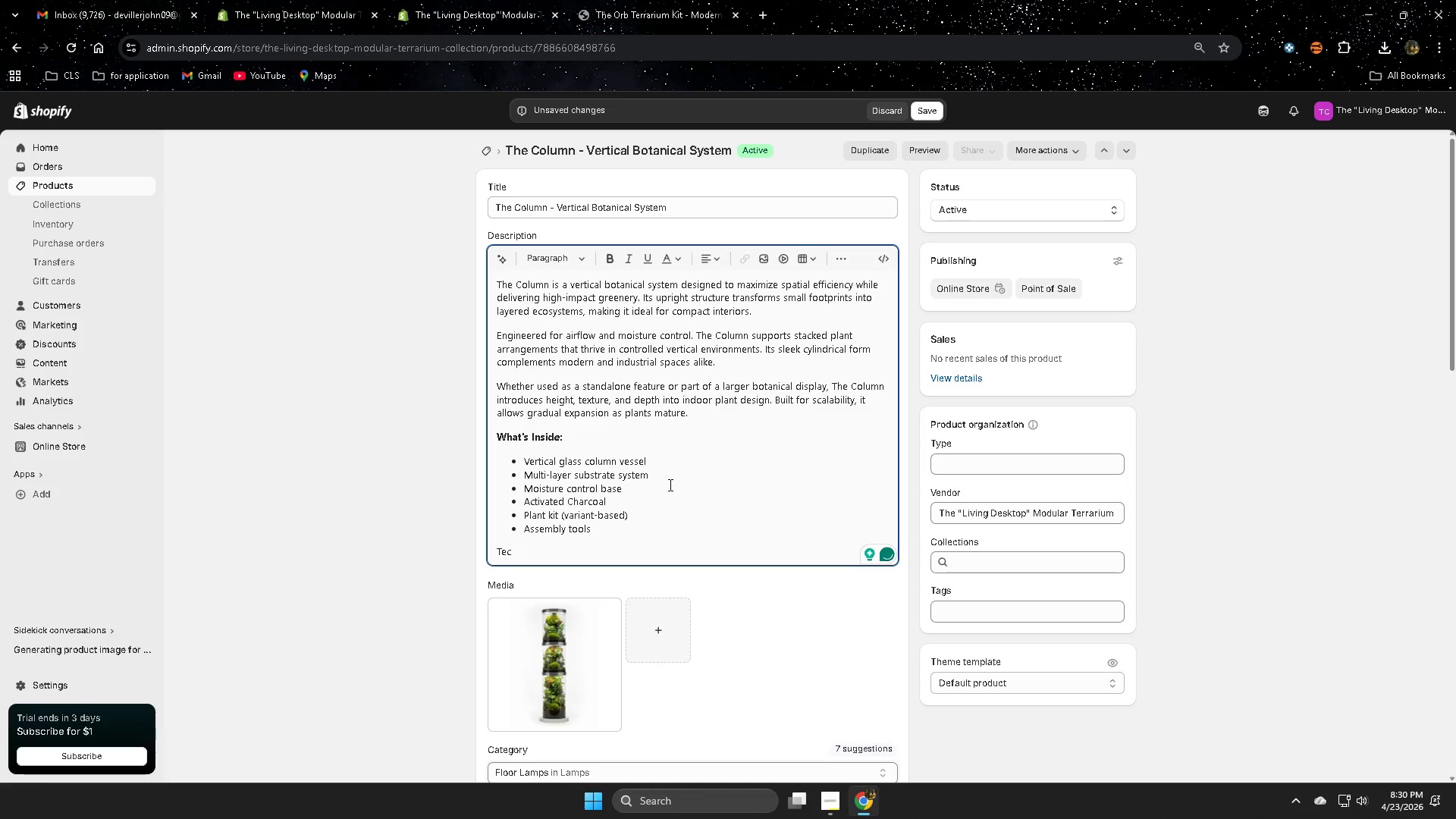 
wait(6.81)
 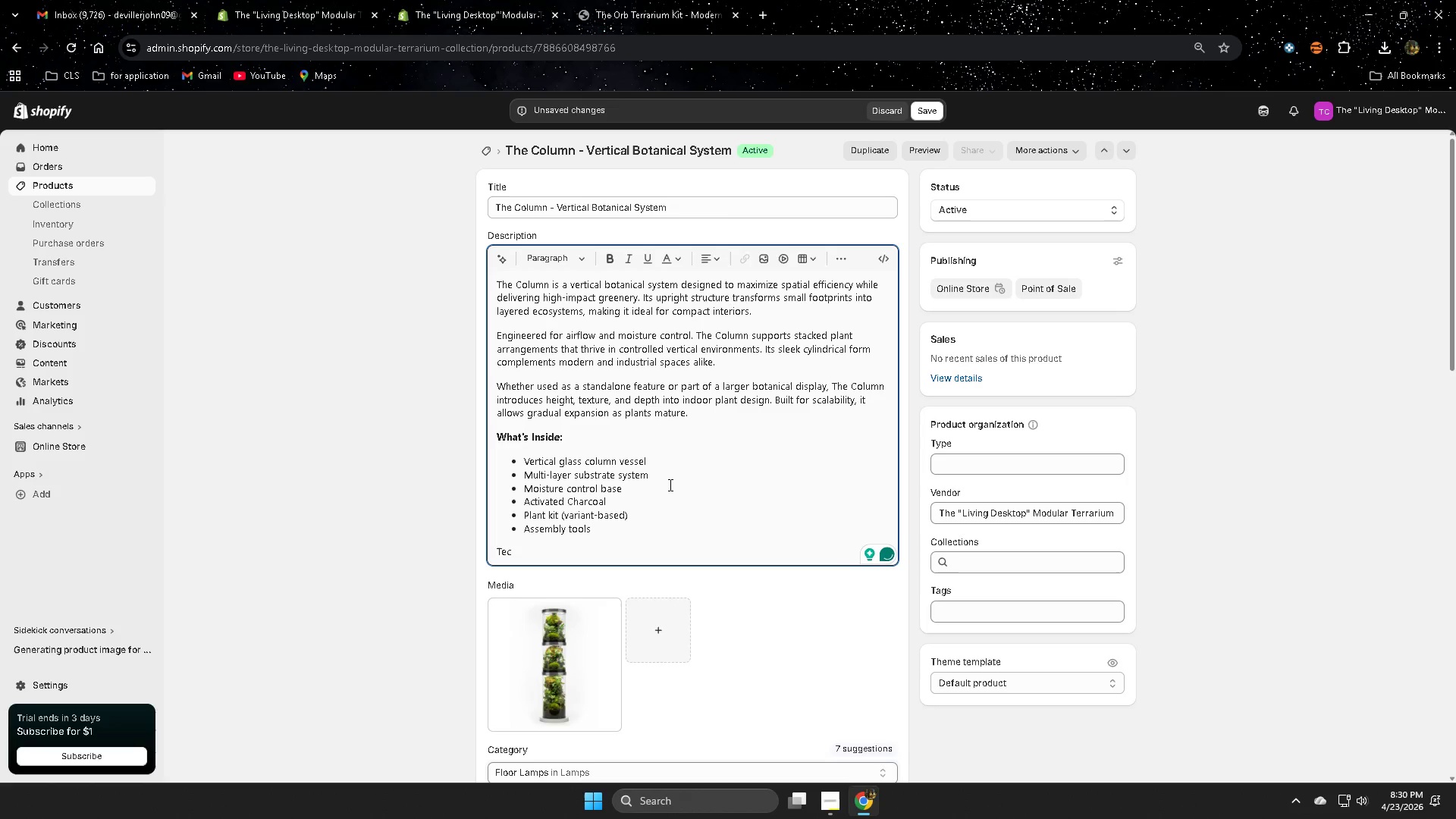 
type(hbu)
key(Backspace)
key(Backspace)
type(nical)
 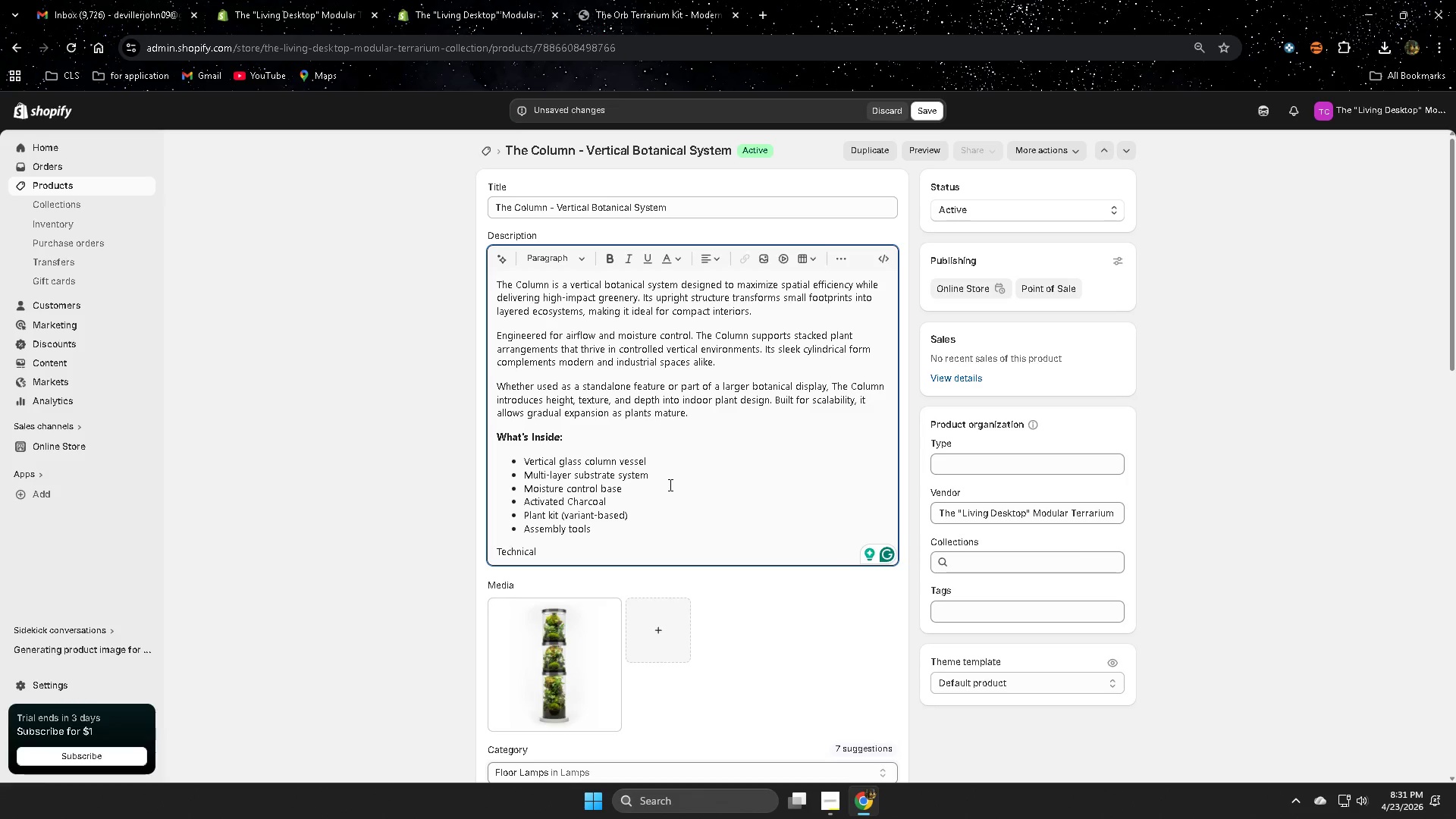 
wait(10.97)
 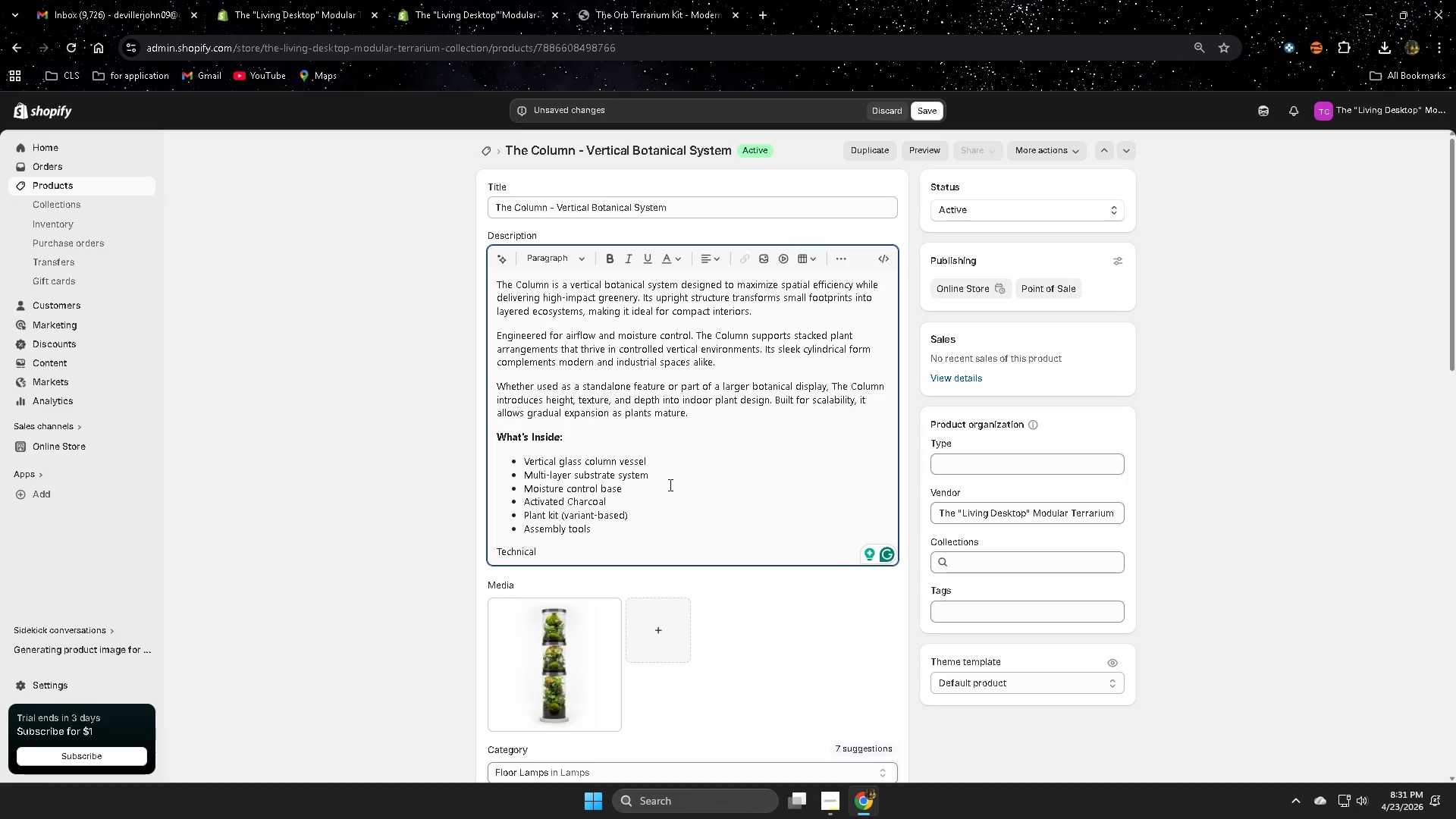 
key(Space)
 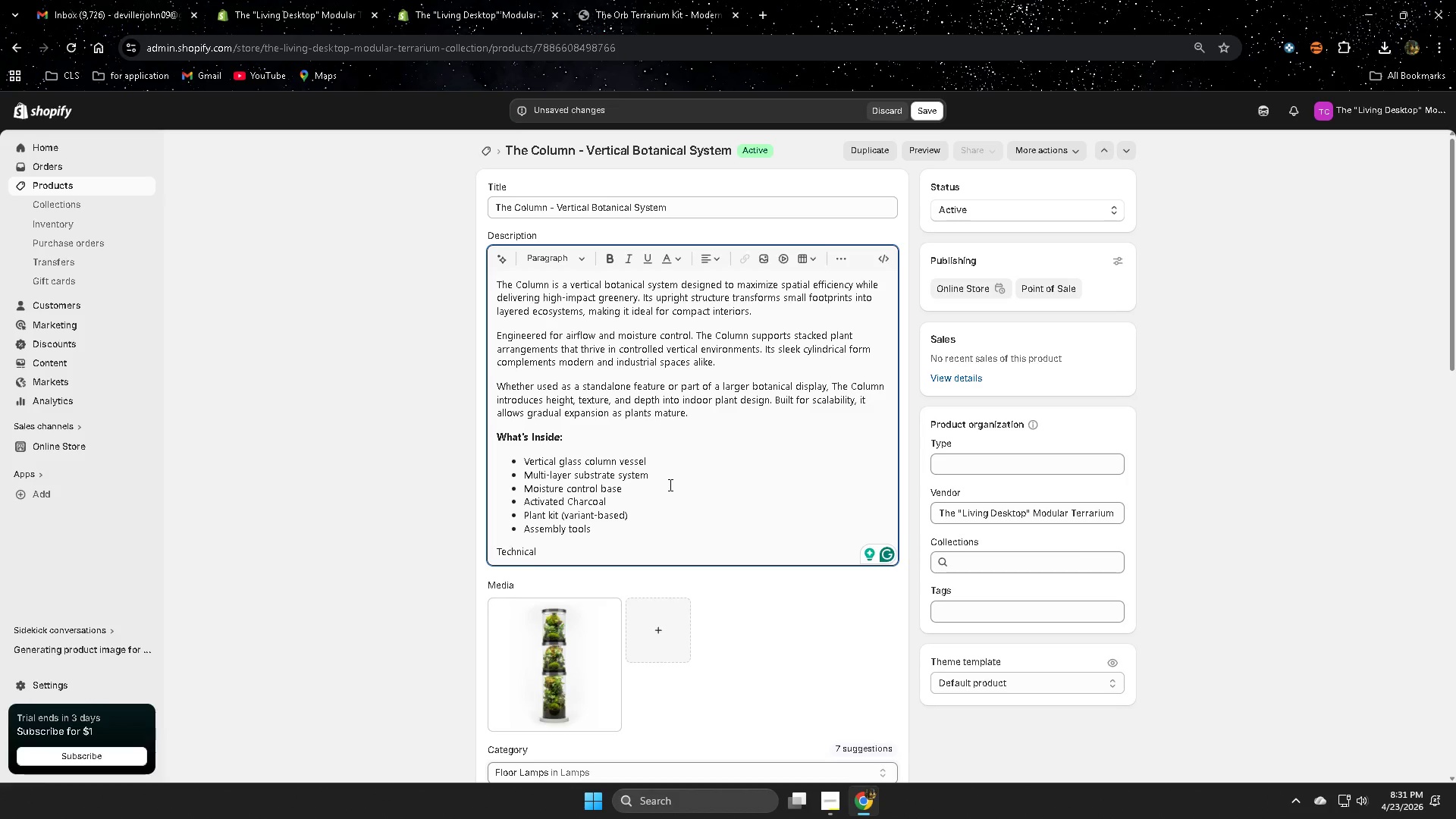 
wait(19.78)
 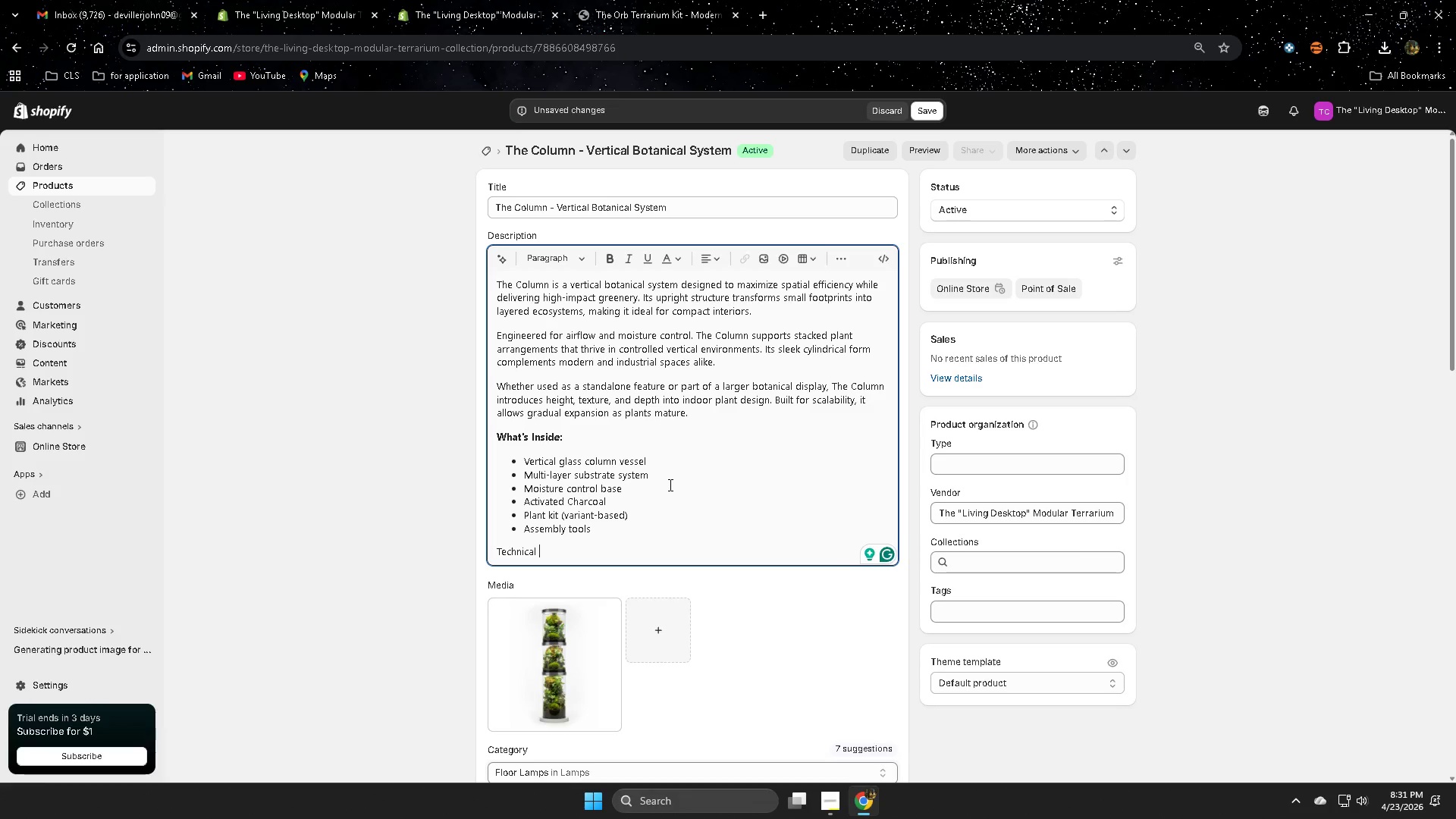 
type(Dimensions:)
 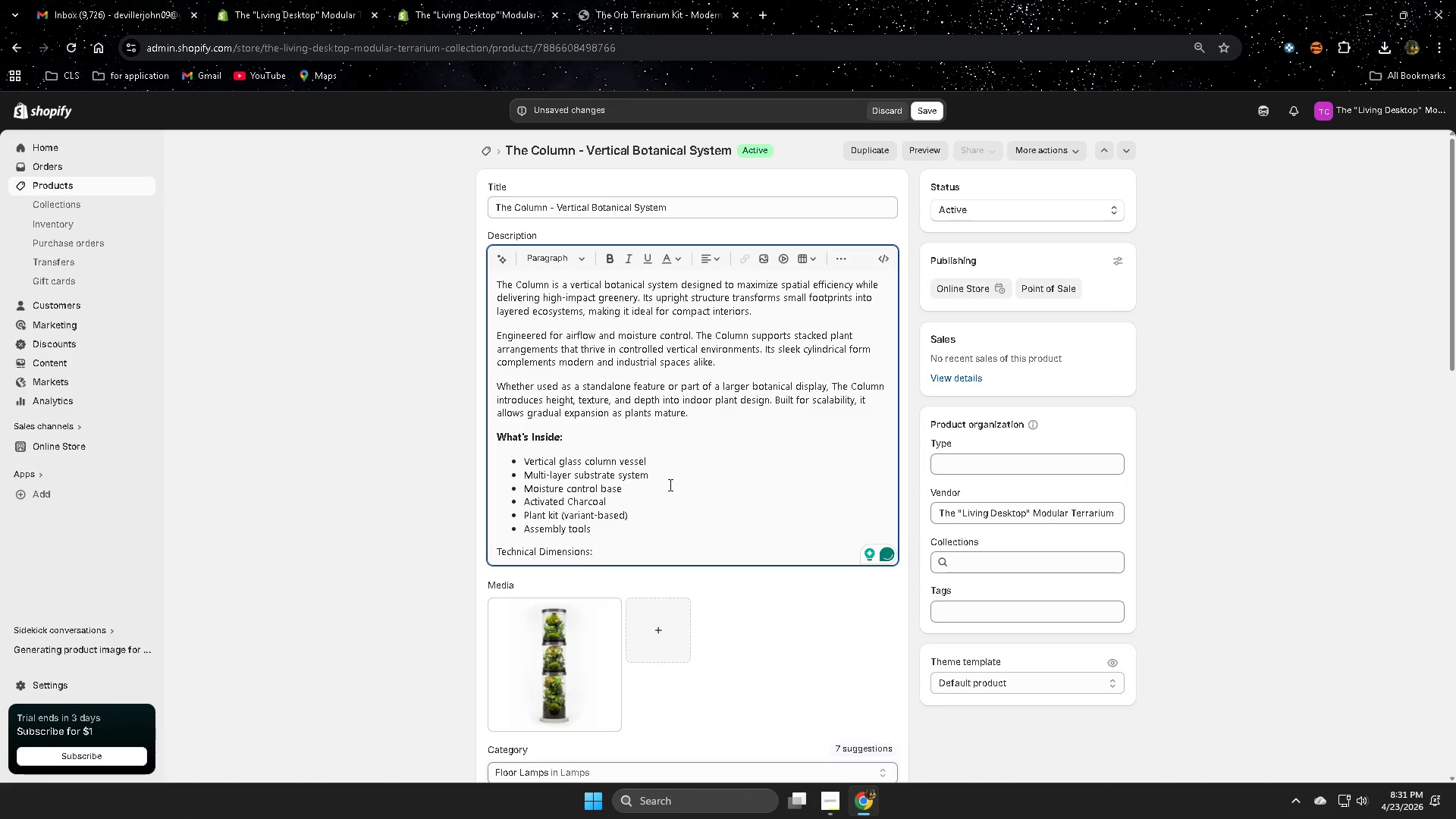 
left_click_drag(start_coordinate=[600, 552], to_coordinate=[491, 551])
 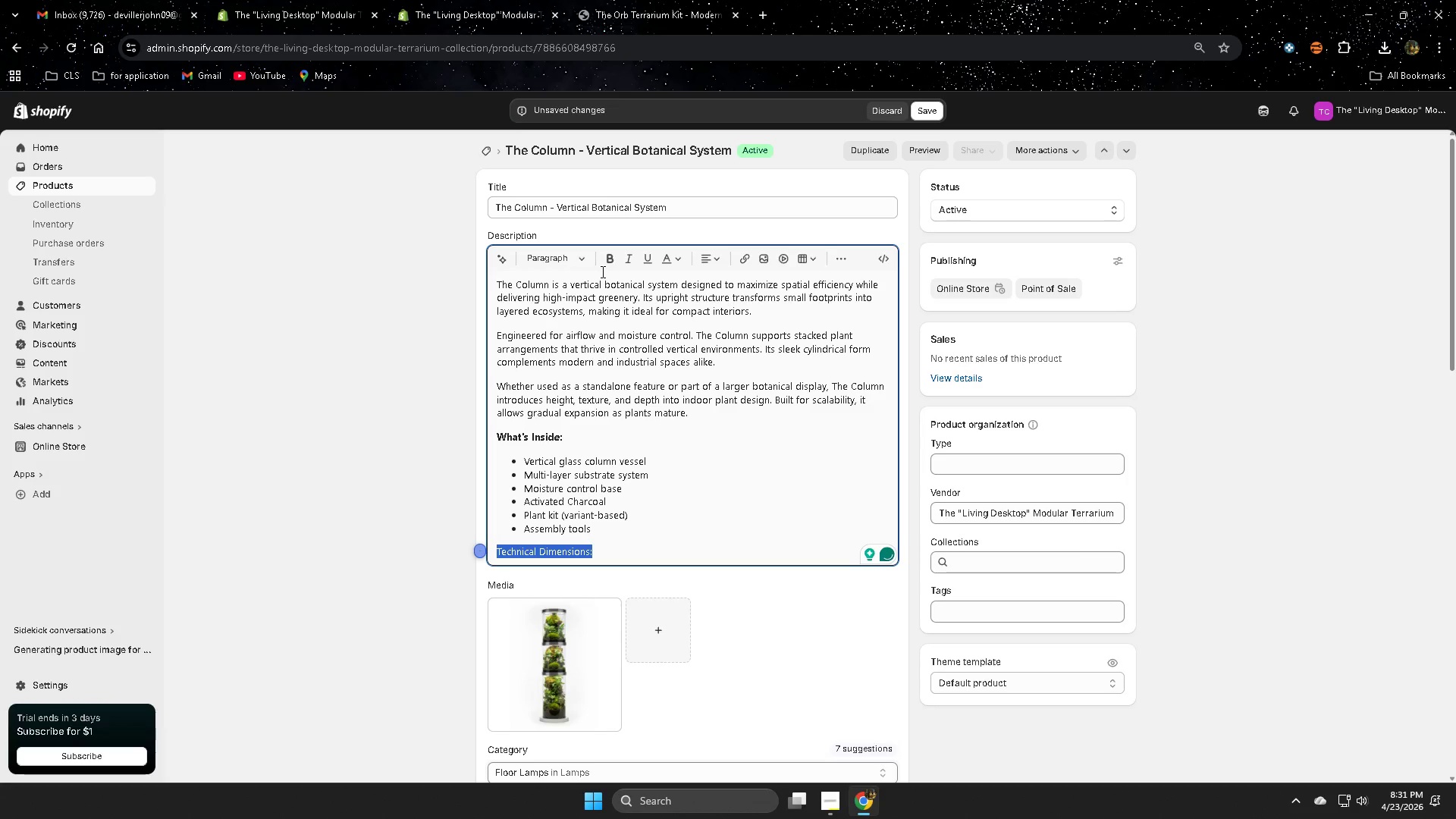 
left_click([608, 259])
 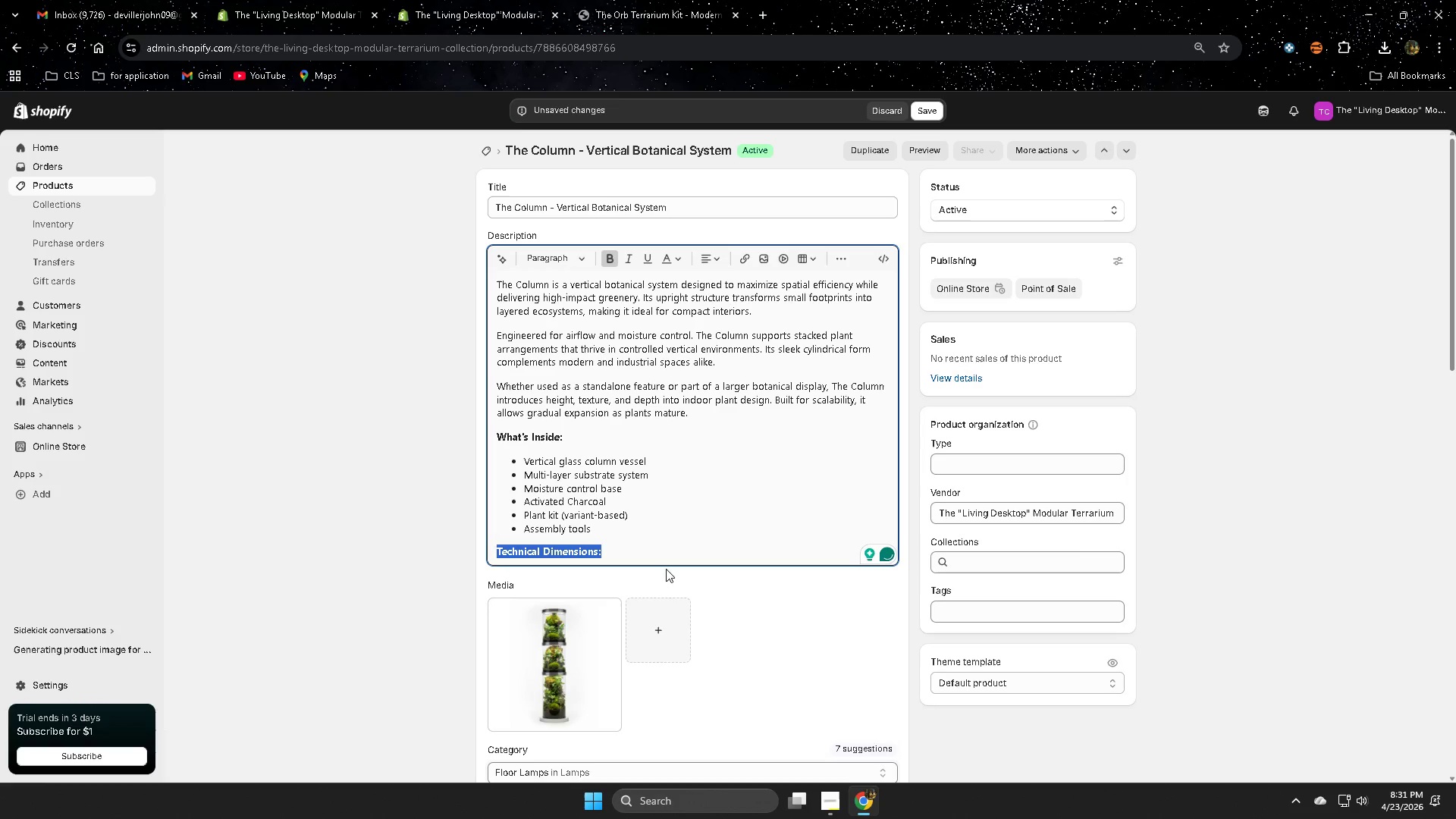 
left_click([655, 551])
 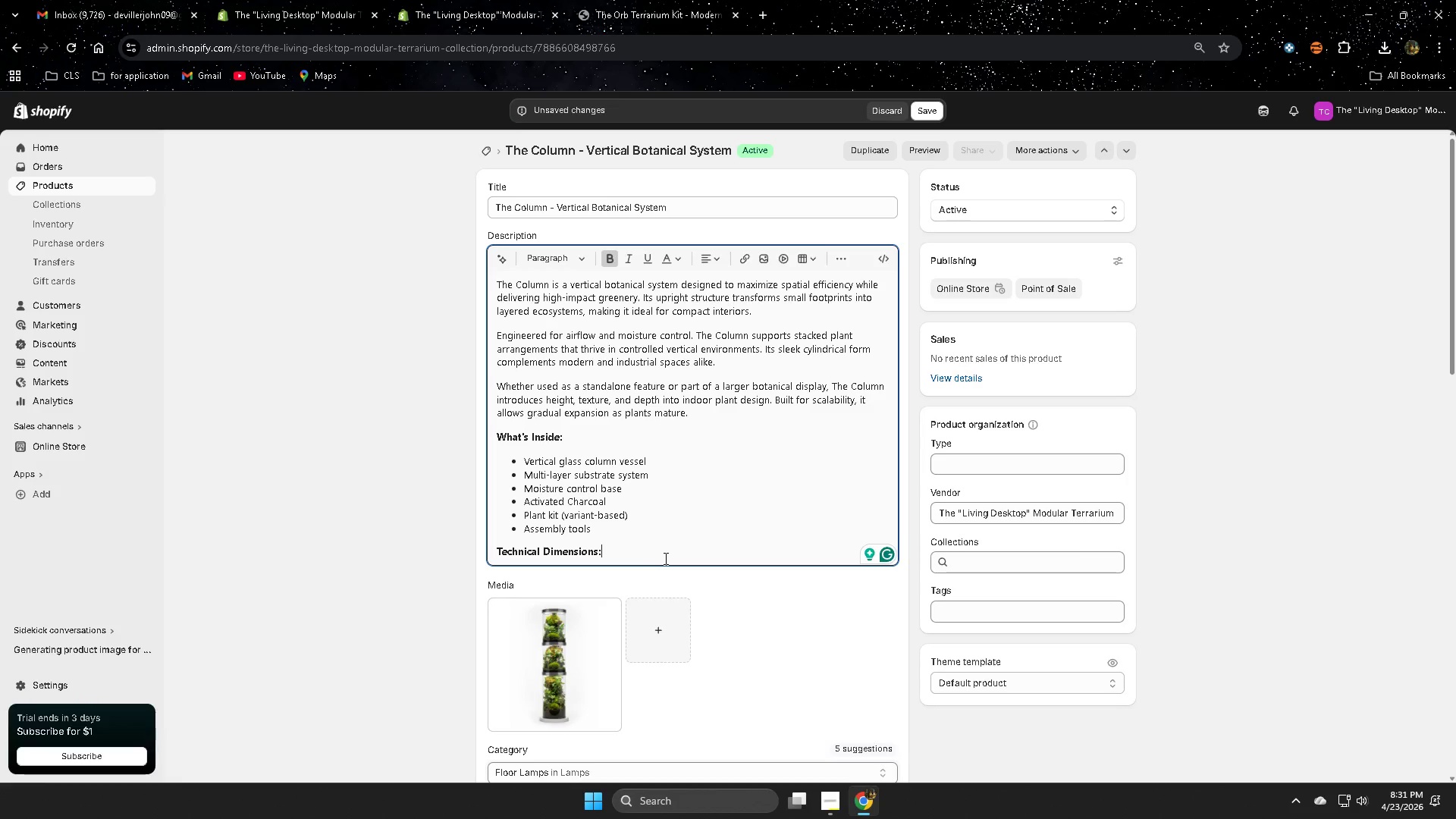 
wait(20.27)
 